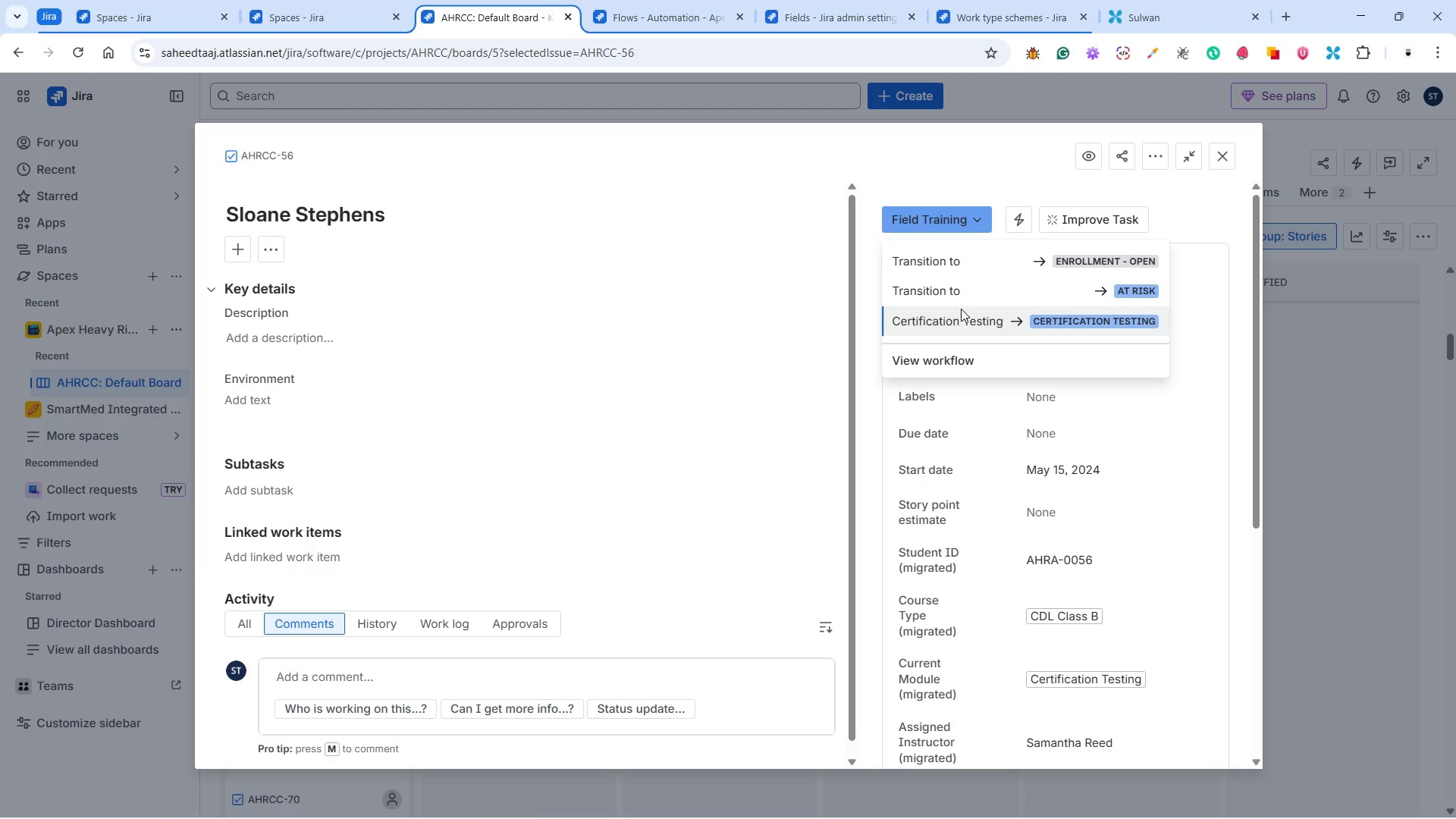 
left_click([959, 315])
 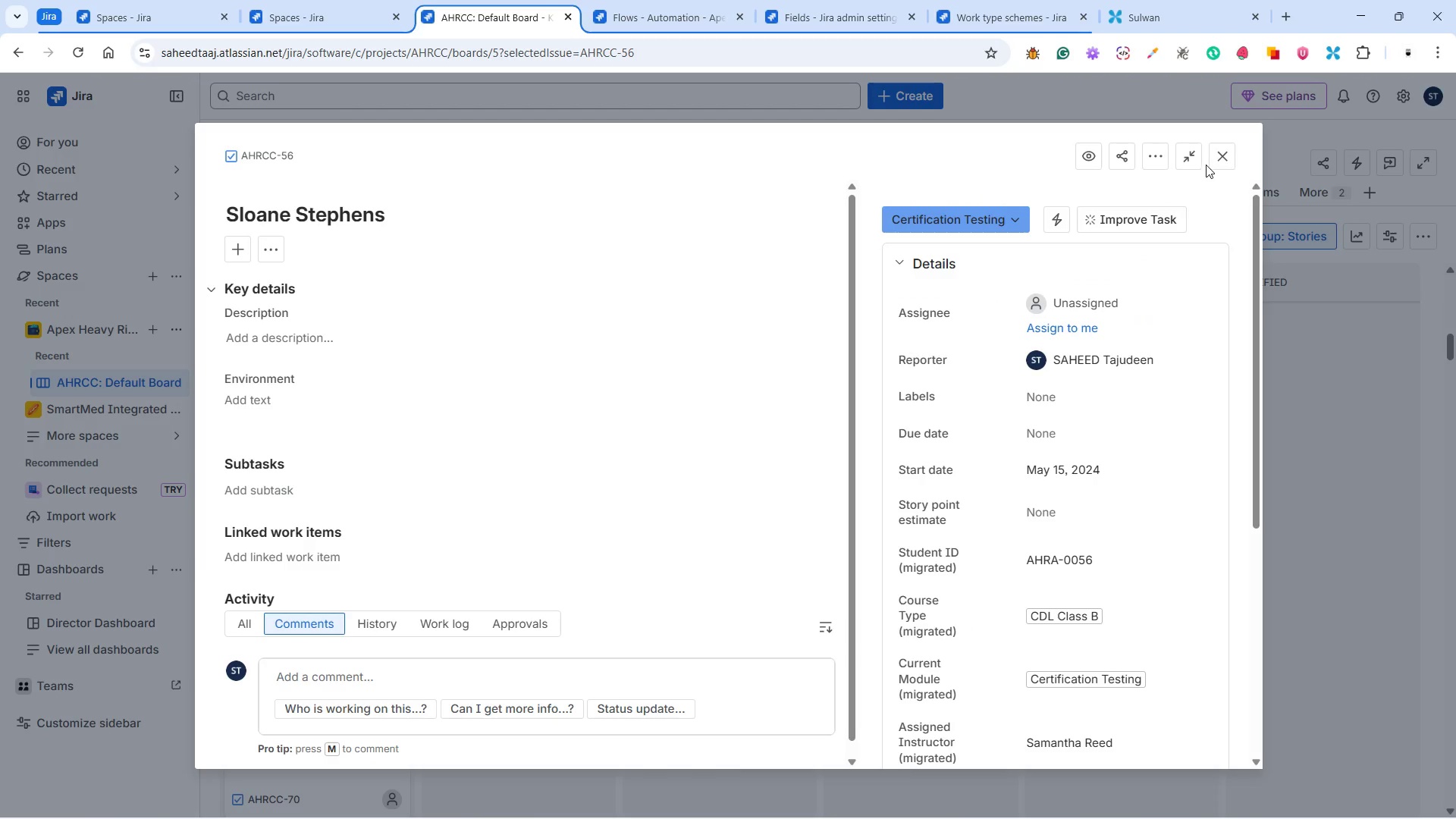 
left_click([1222, 153])
 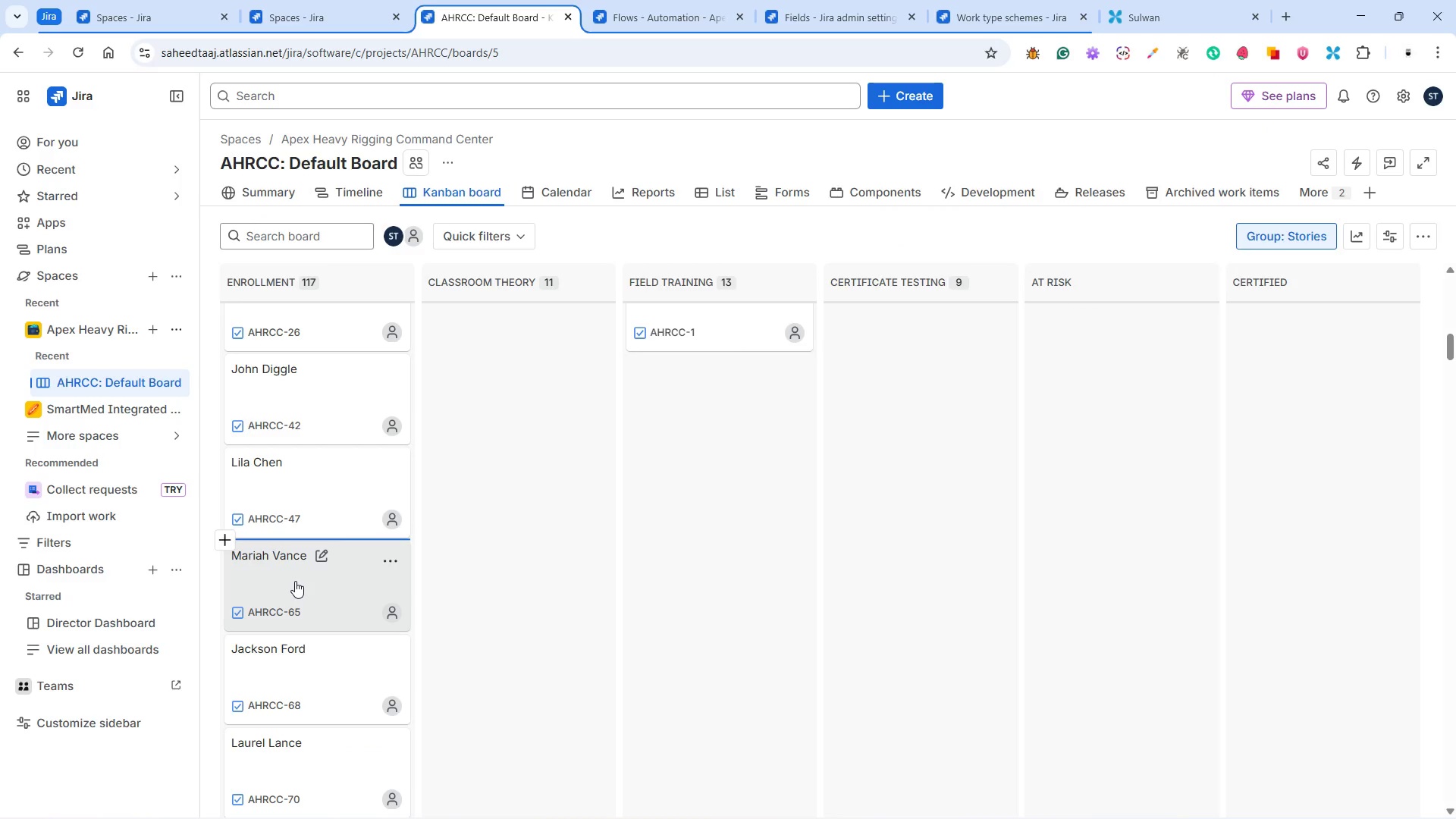 
wait(15.16)
 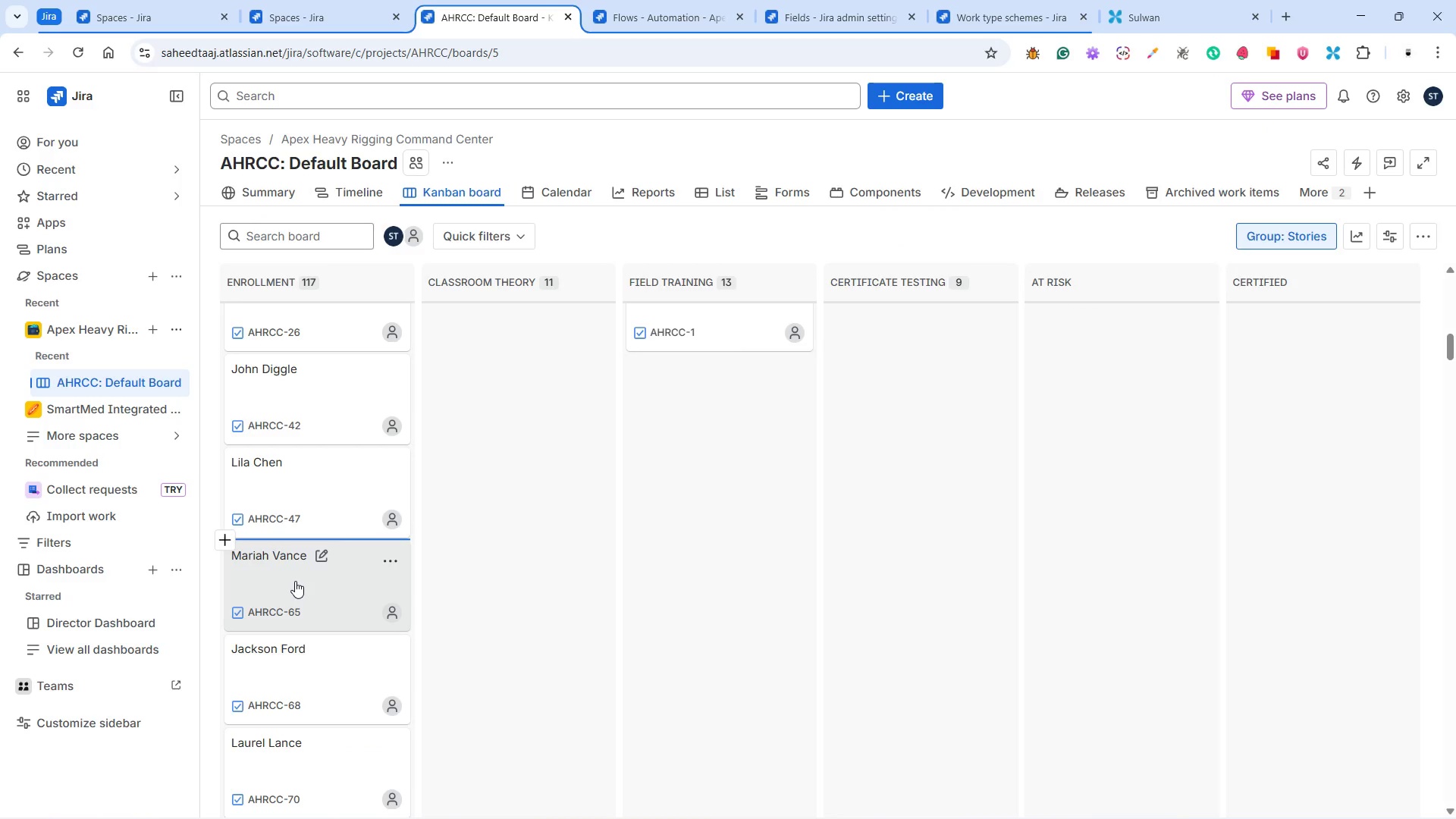 
left_click([295, 581])
 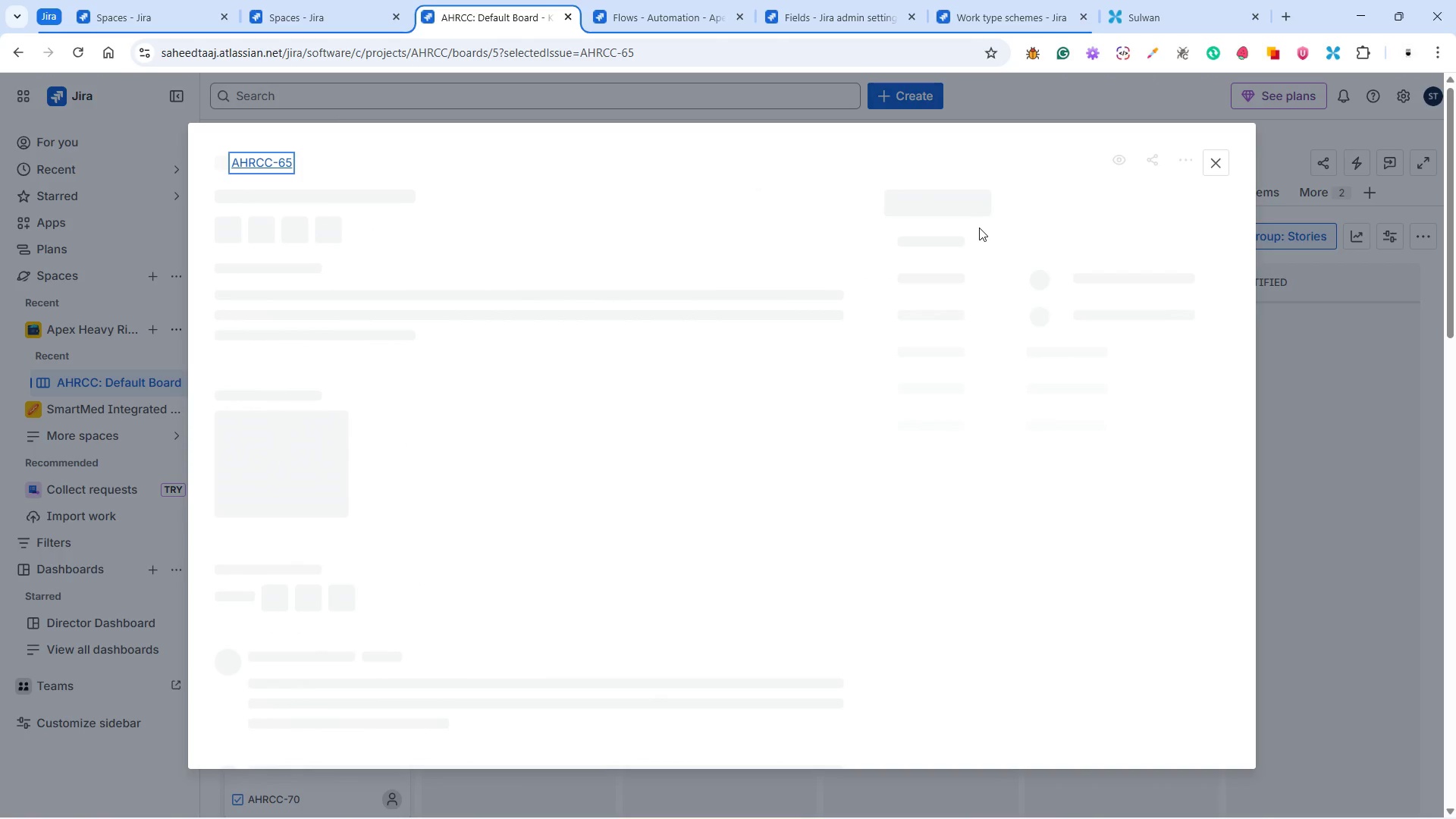 
left_click([979, 209])
 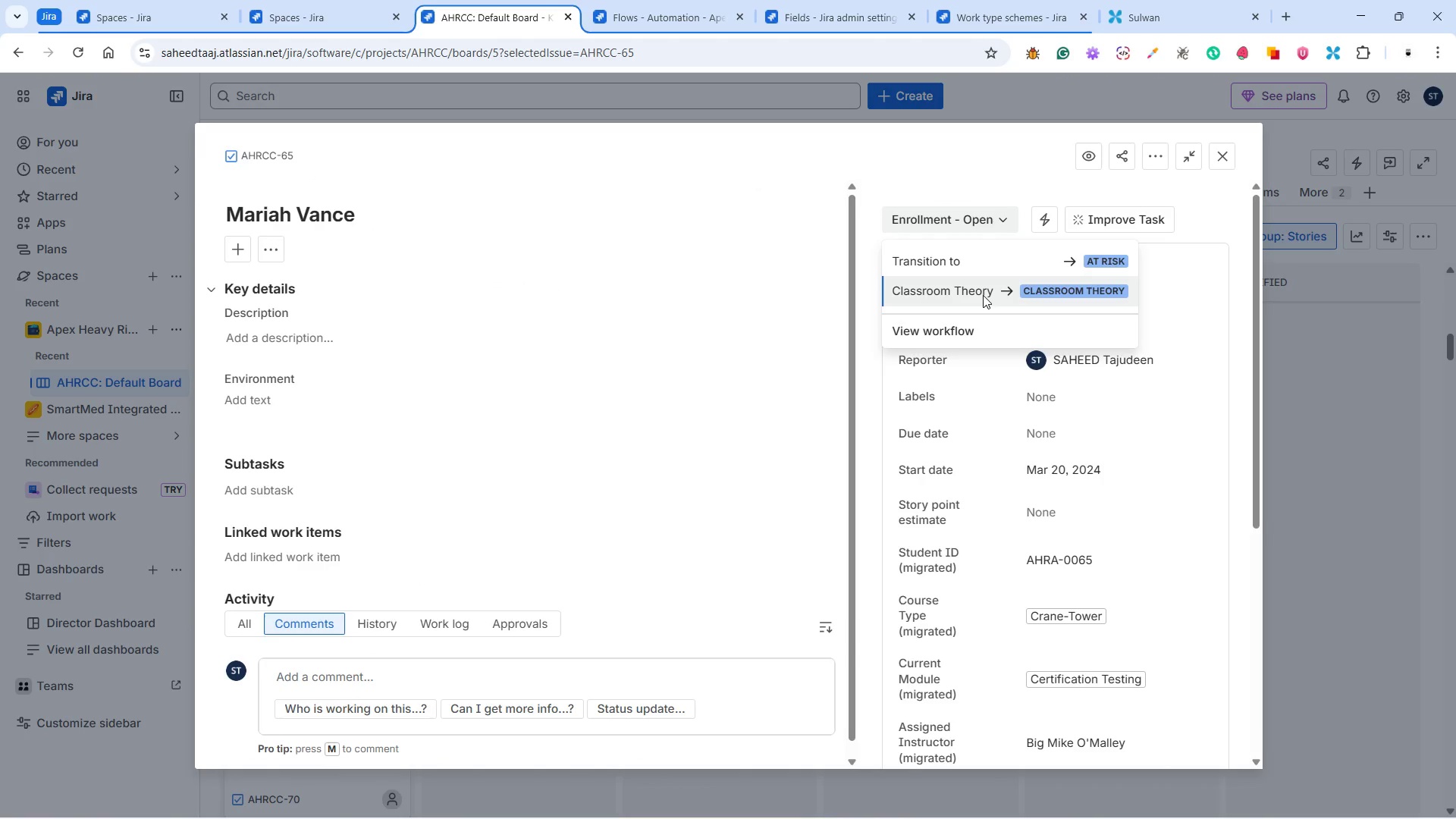 
left_click([983, 300])
 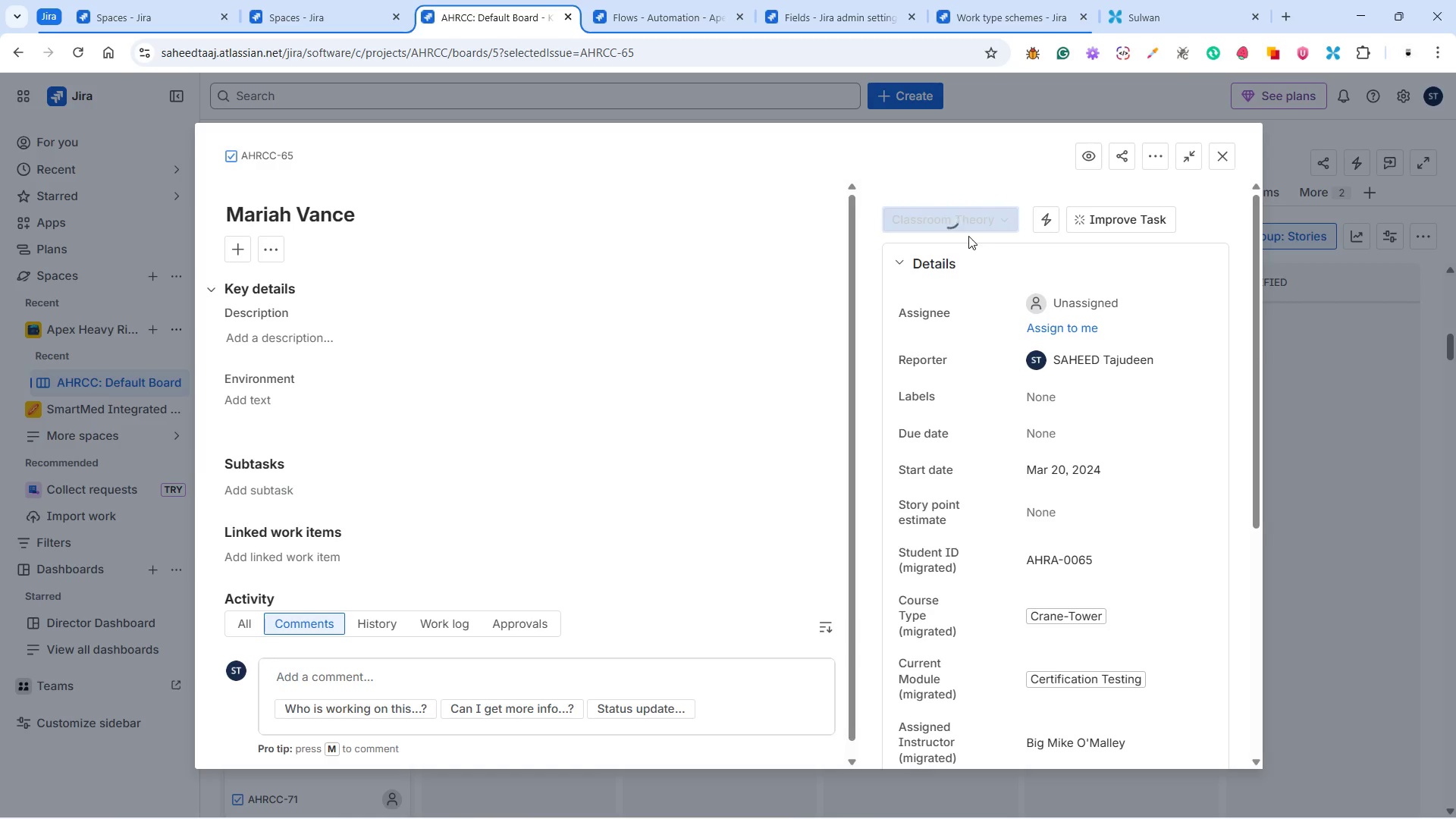 
left_click([967, 213])
 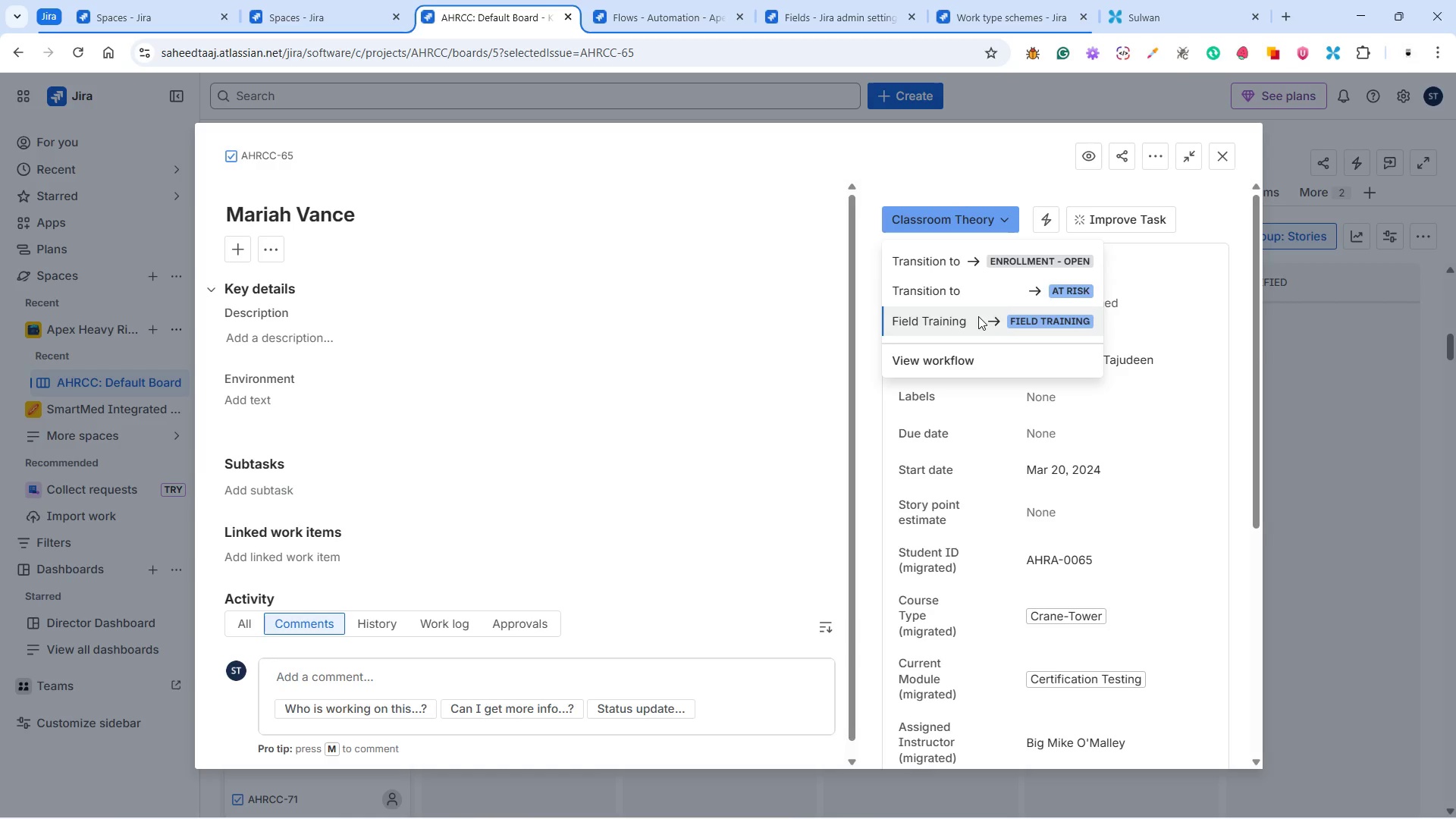 
left_click([977, 315])
 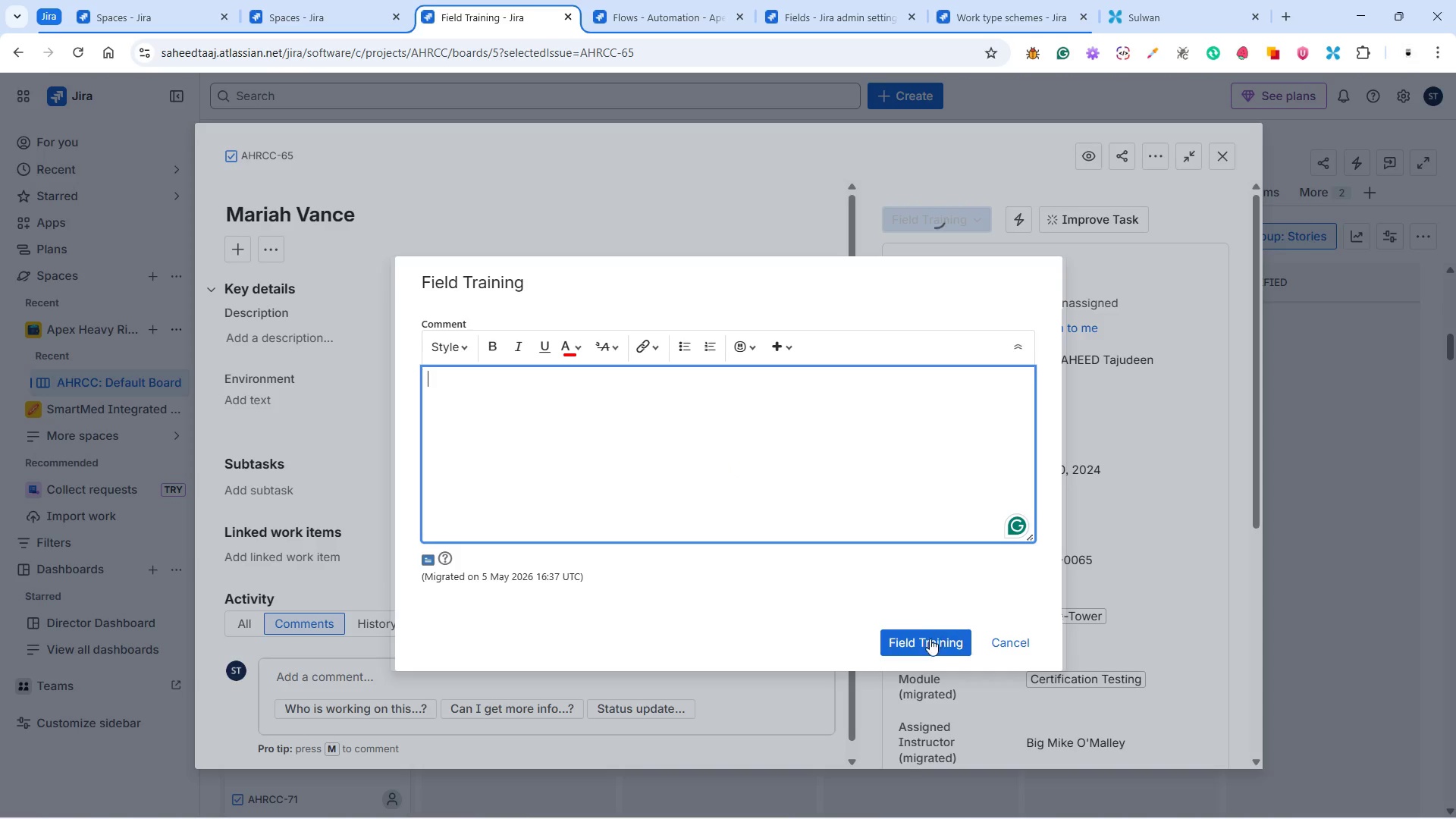 
left_click([931, 636])
 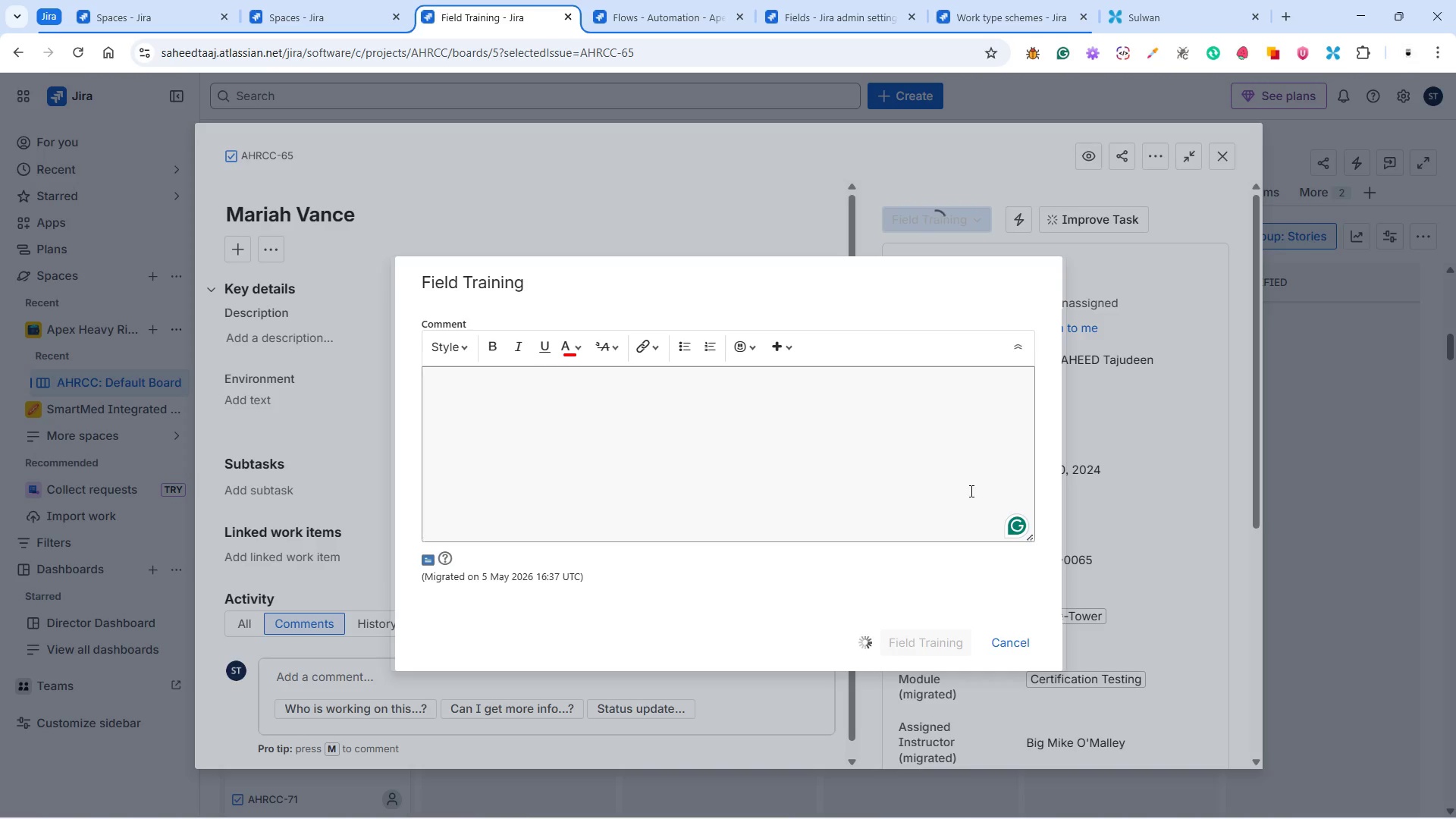 
mouse_move([961, 460])
 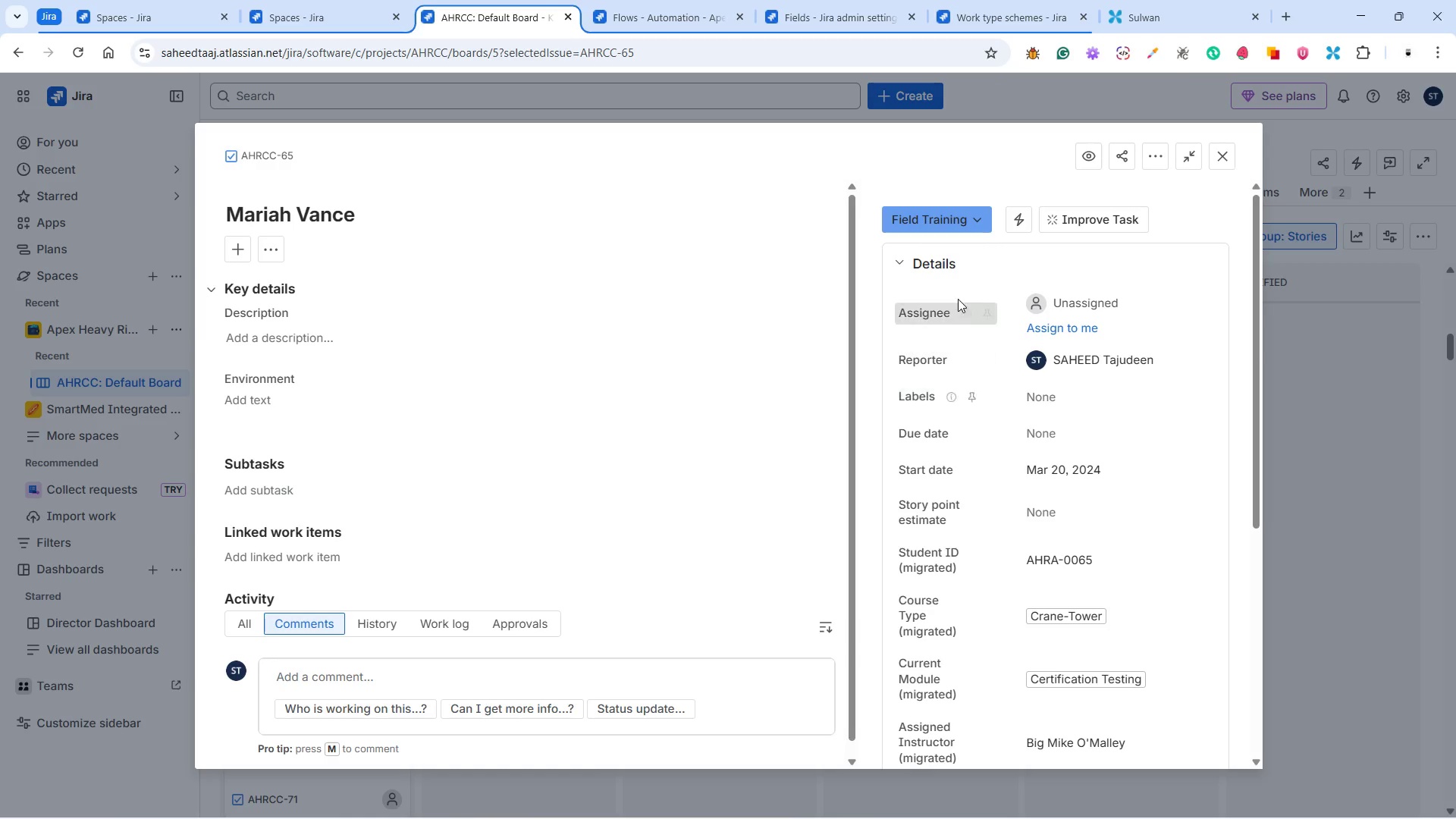 
left_click([930, 216])
 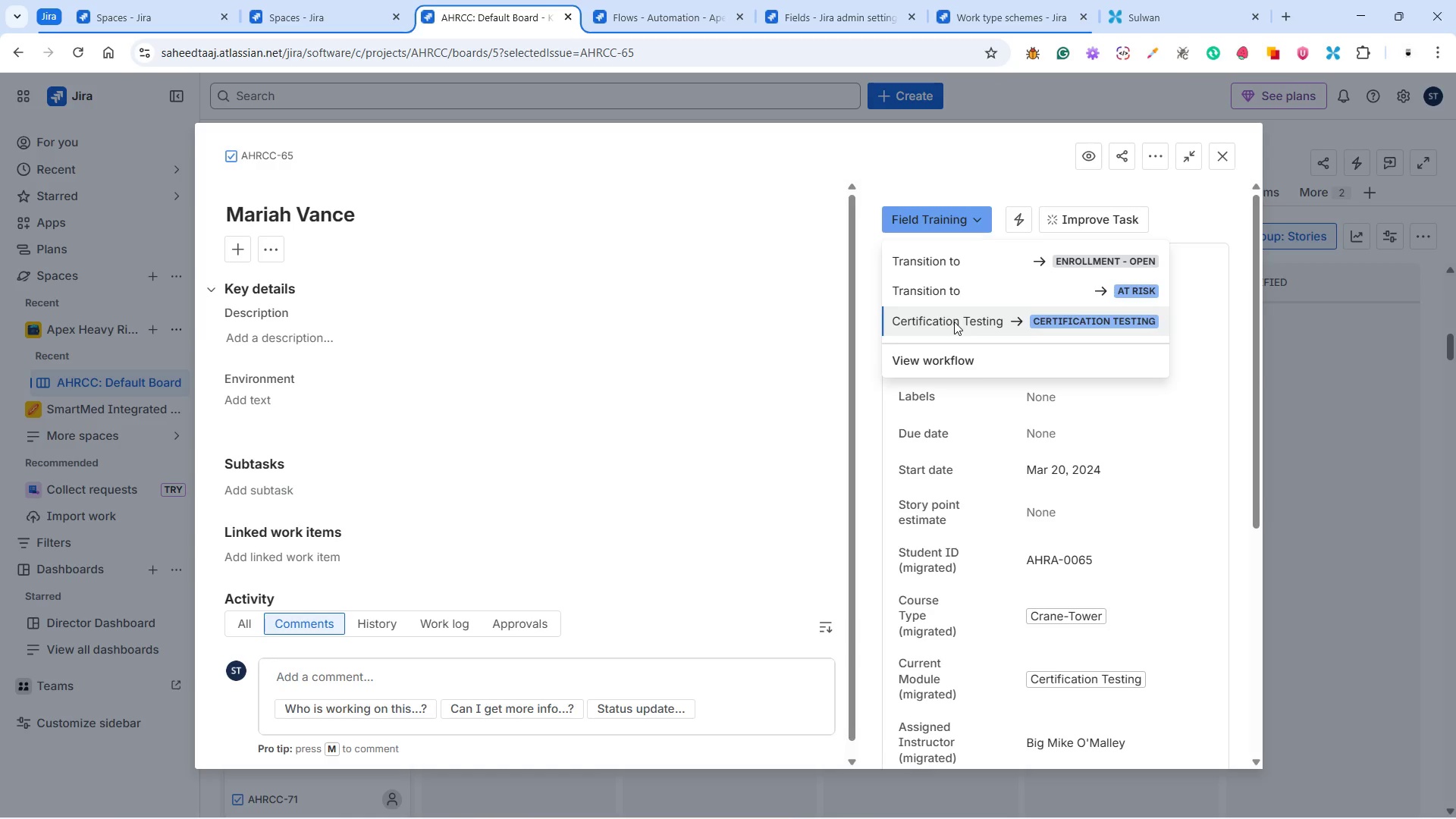 
left_click([954, 322])
 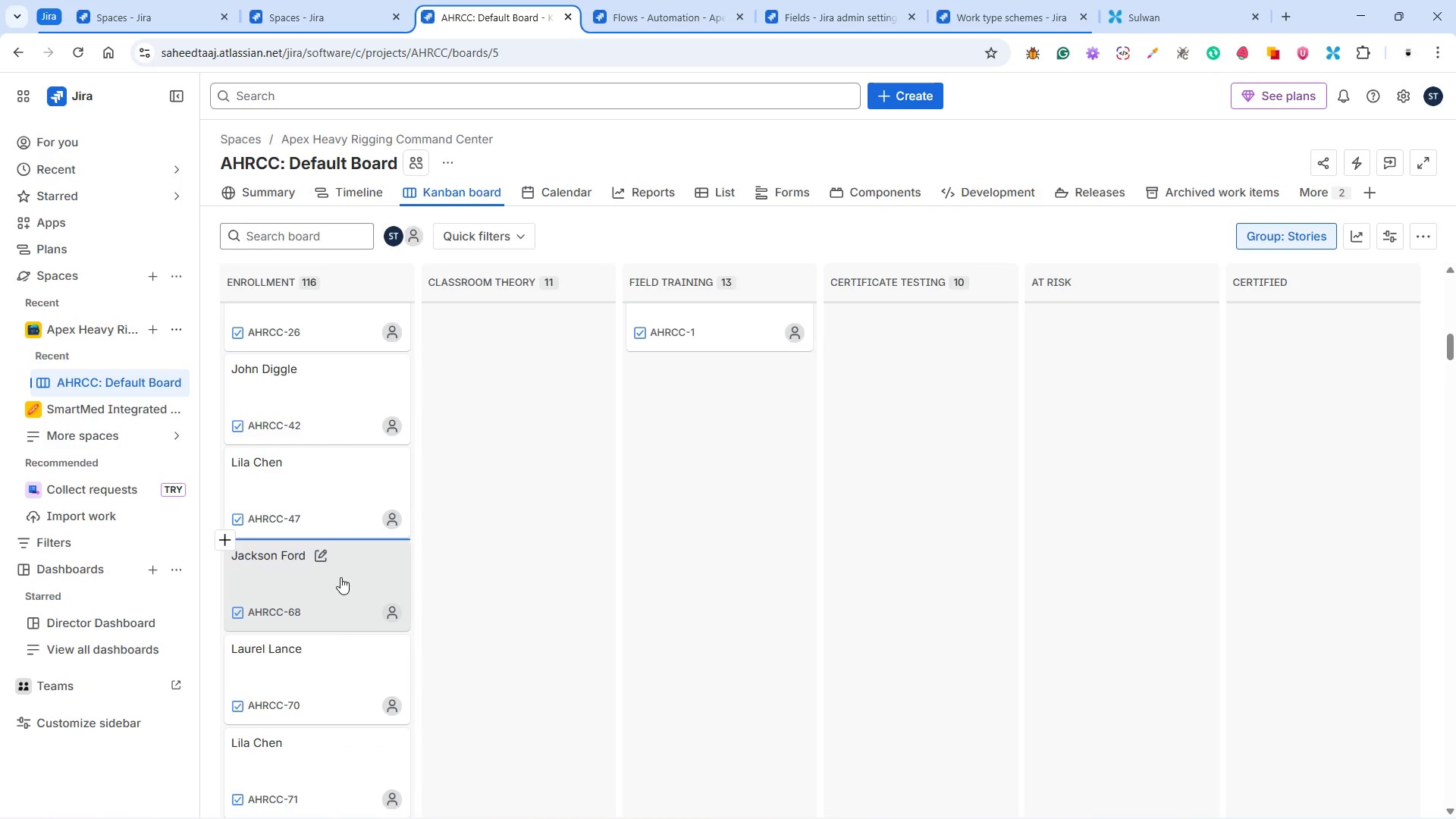 
wait(11.69)
 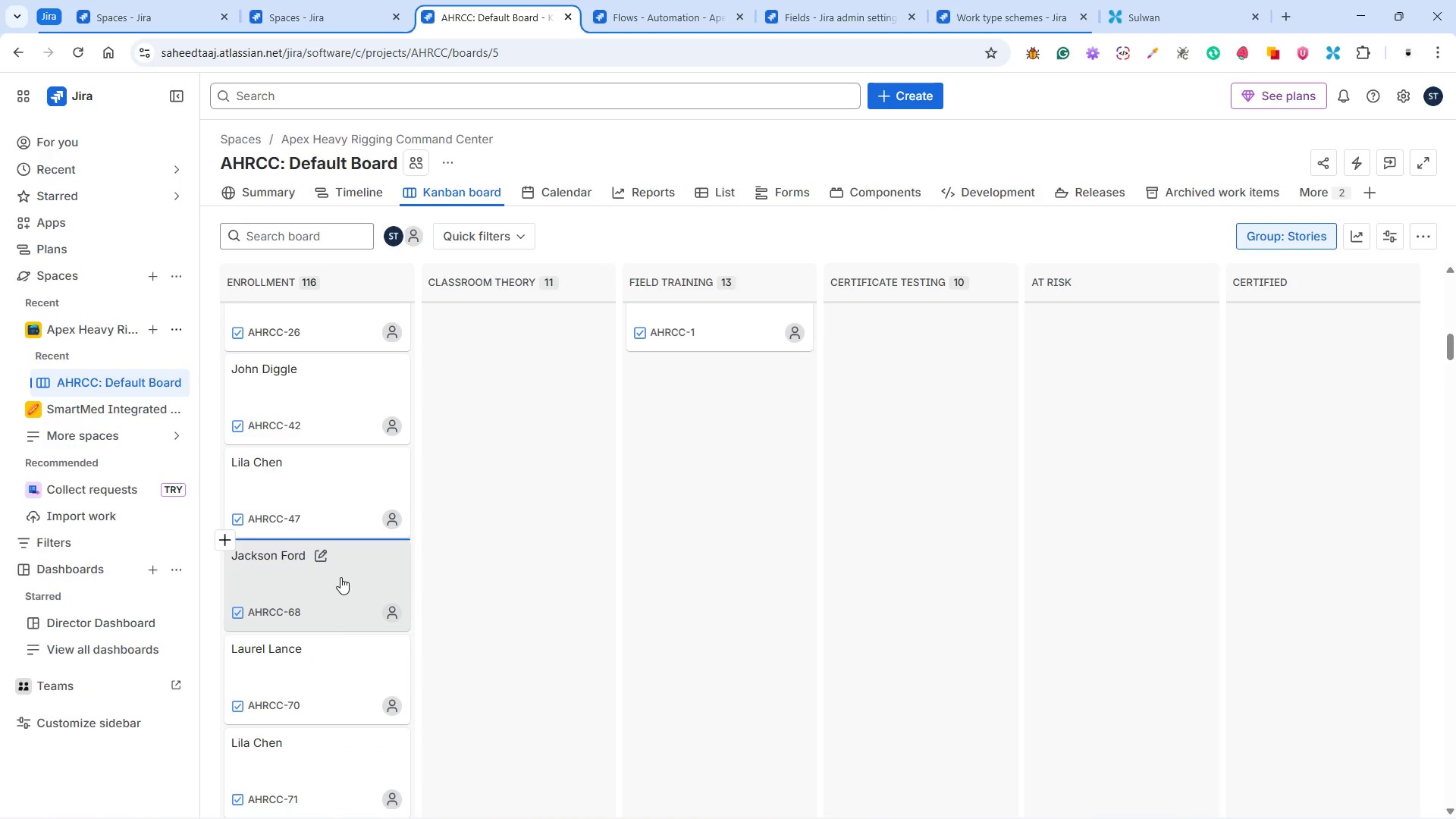 
left_click([340, 577])
 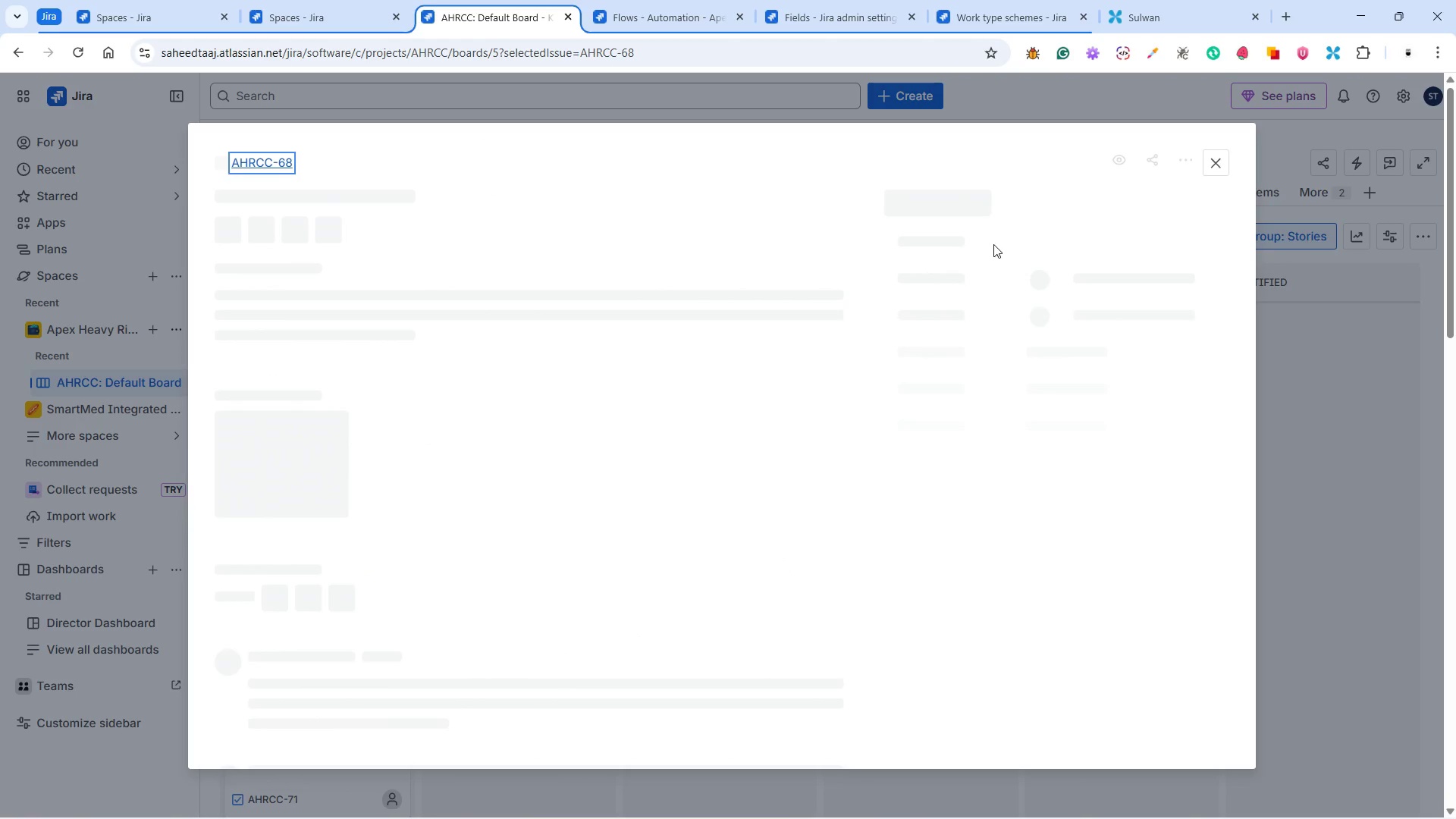 
left_click([971, 209])
 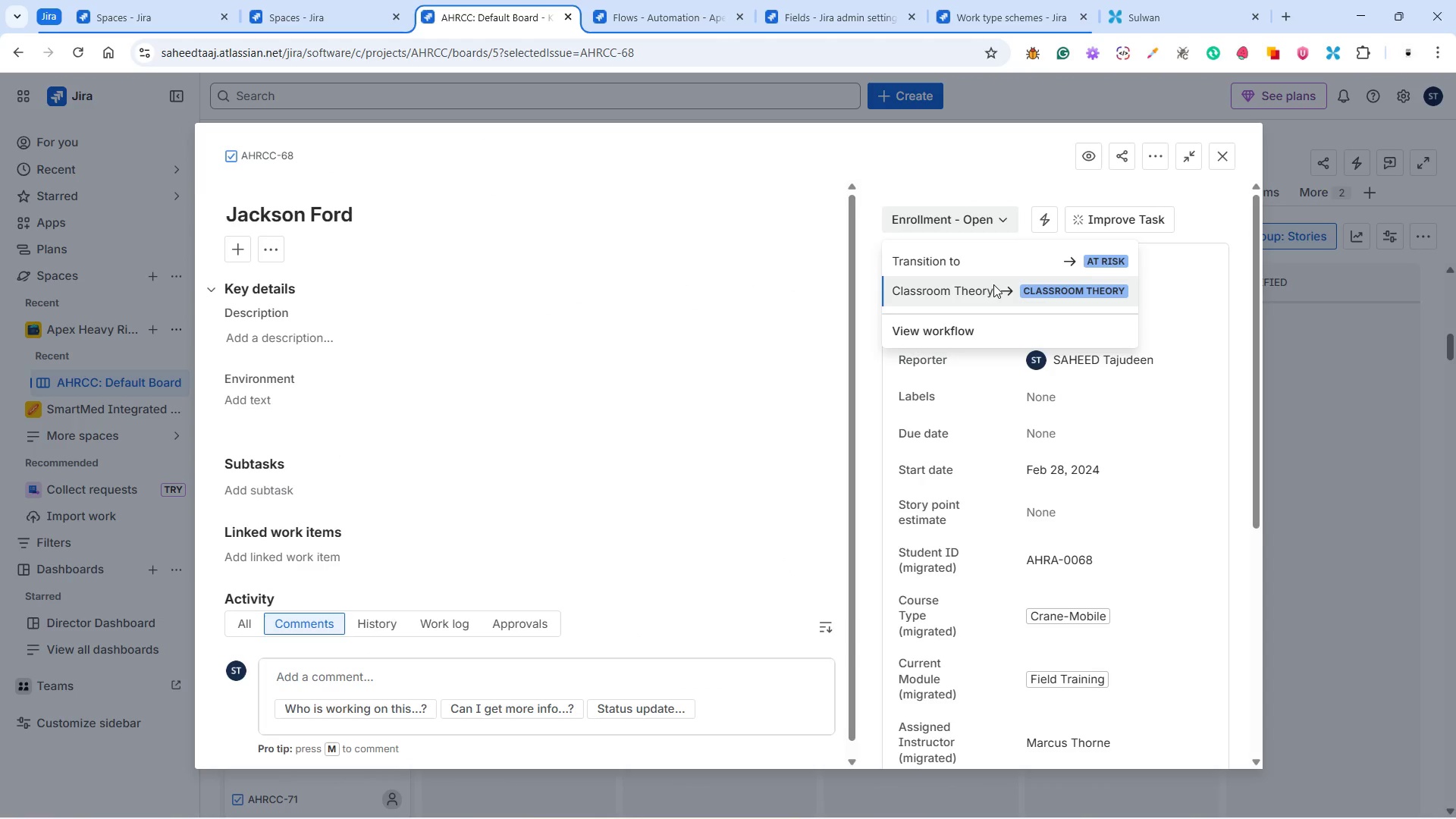 
left_click([984, 284])
 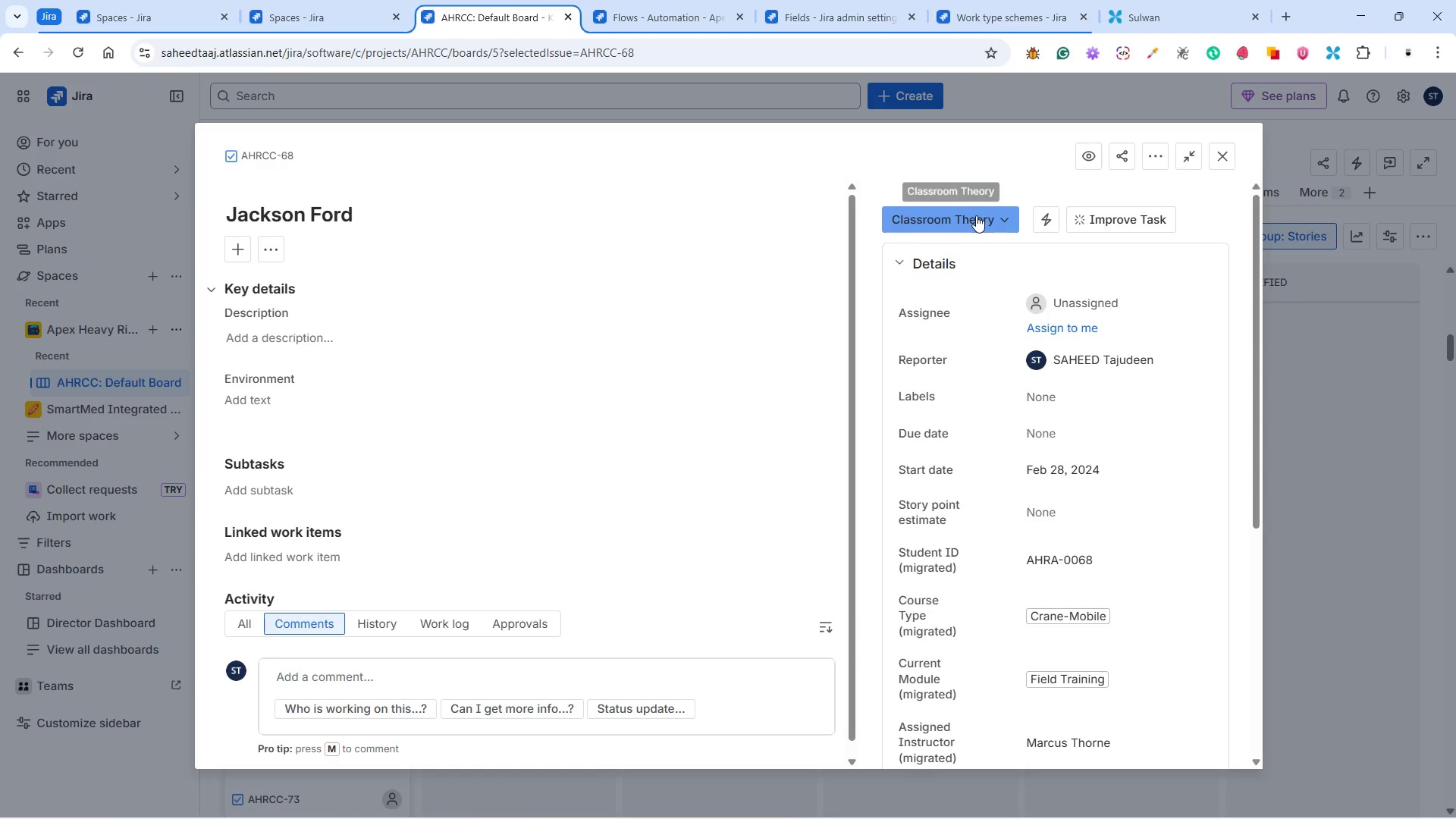 
wait(12.16)
 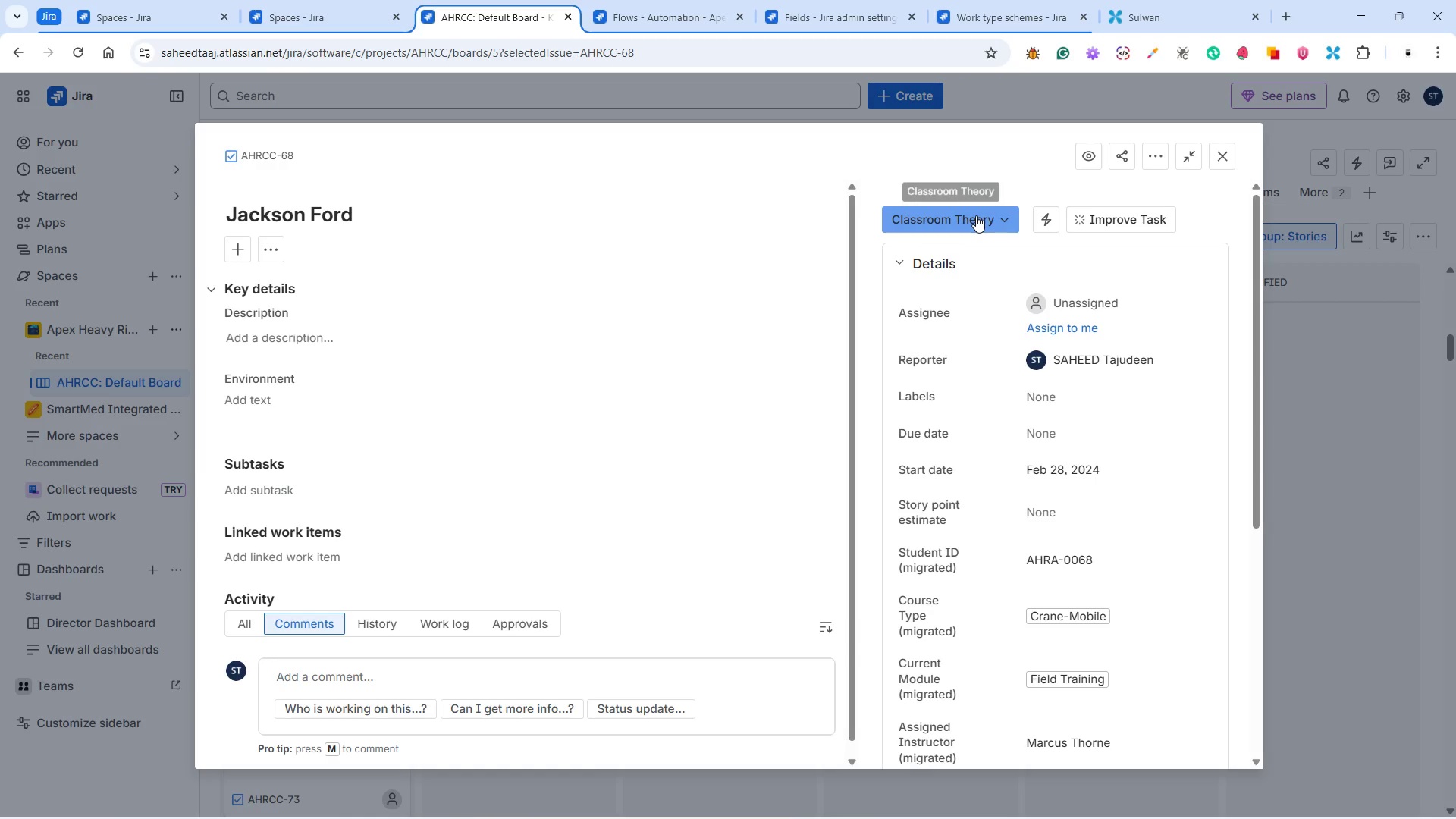 
left_click([974, 221])
 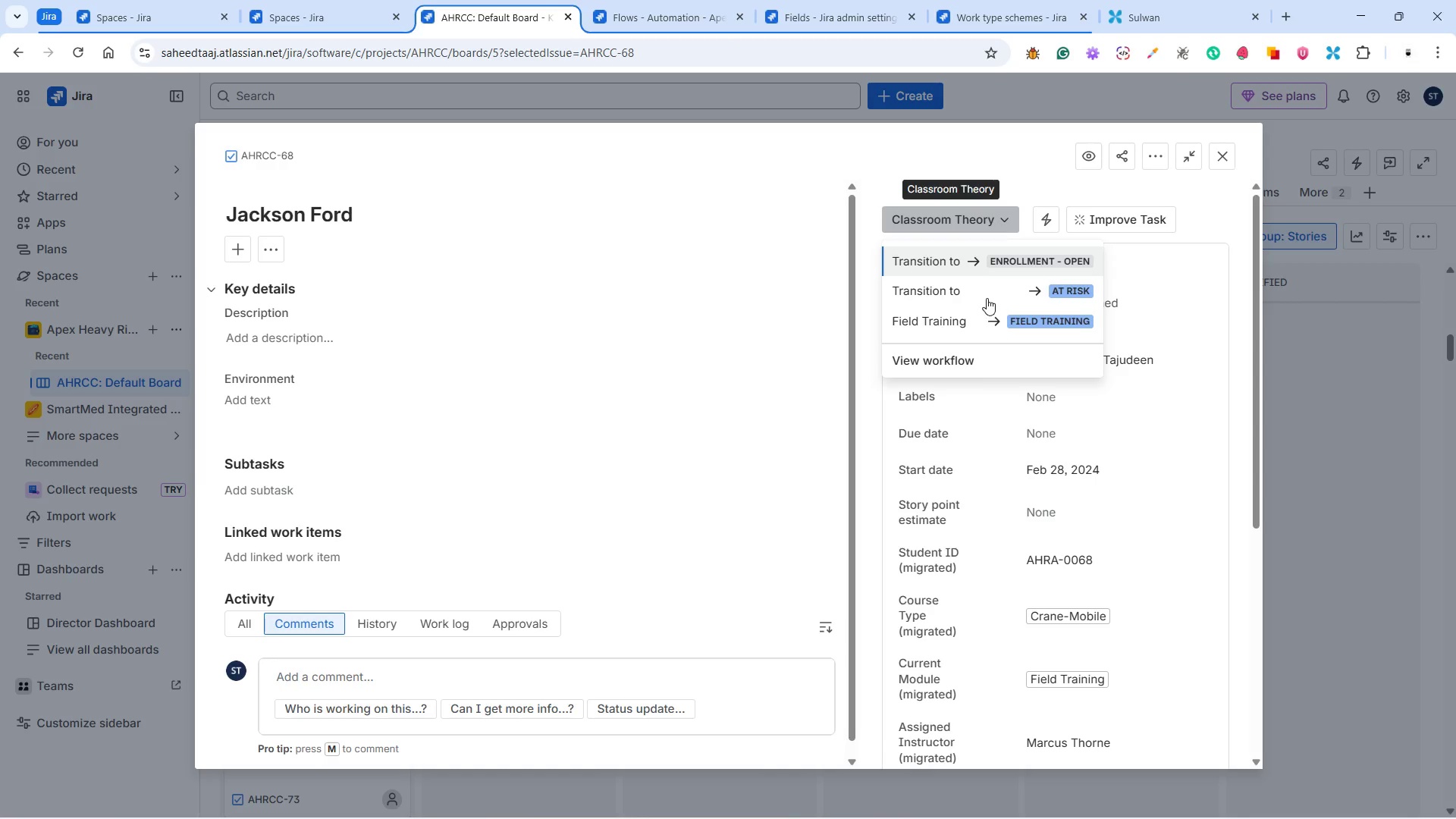 
left_click([979, 315])
 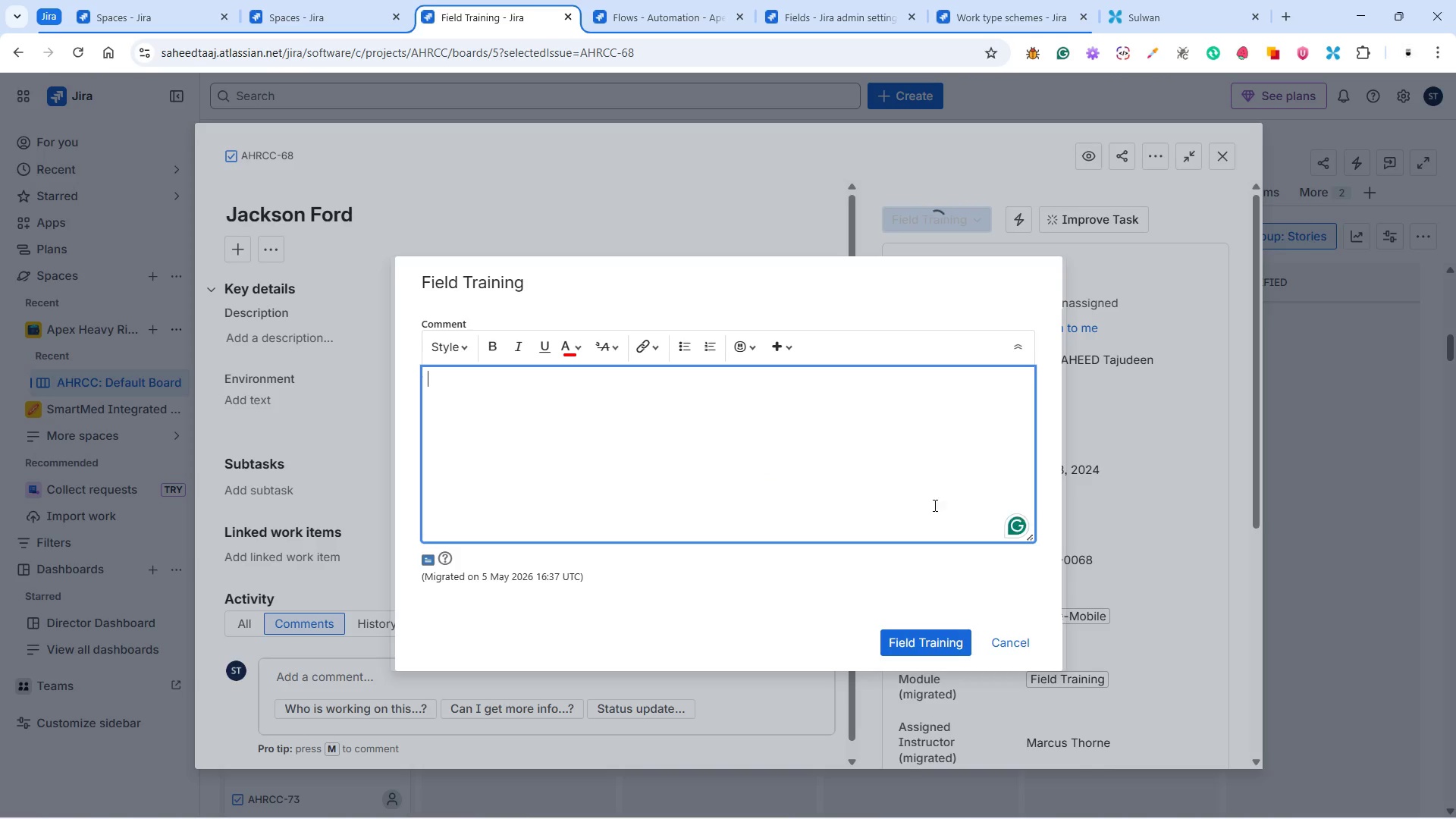 
left_click([934, 641])
 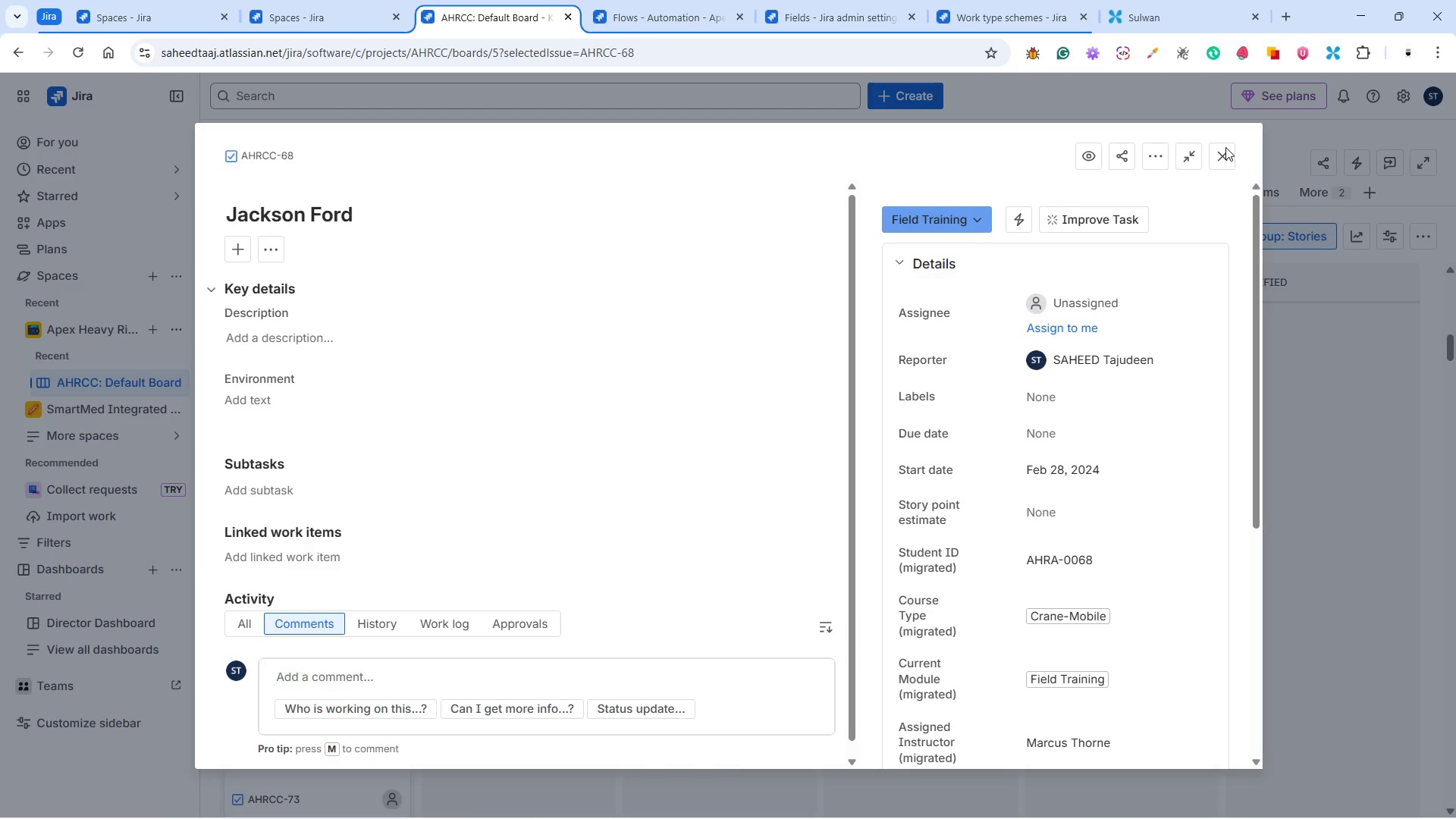 
left_click([1221, 155])
 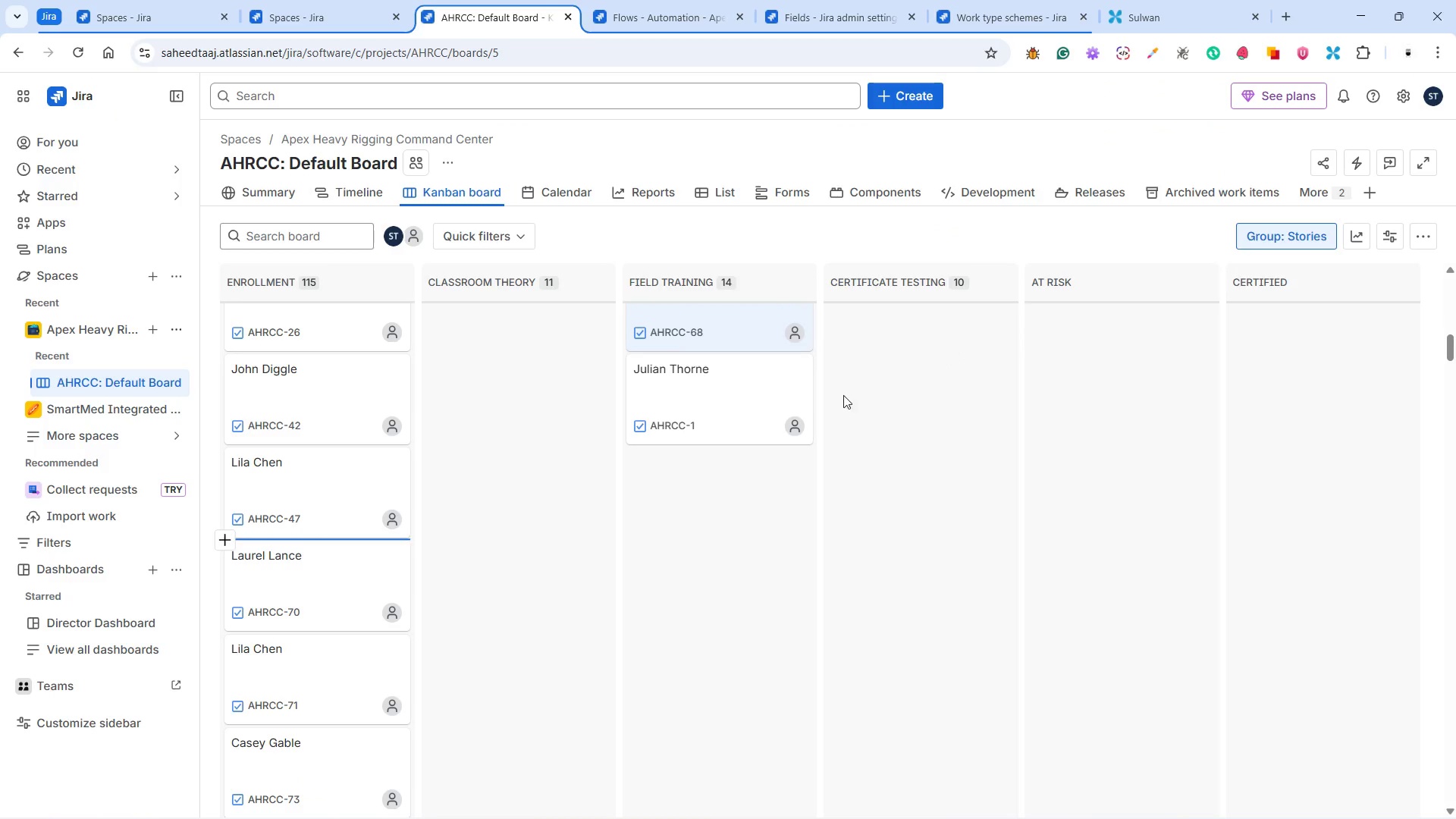 
mouse_move([343, 550])
 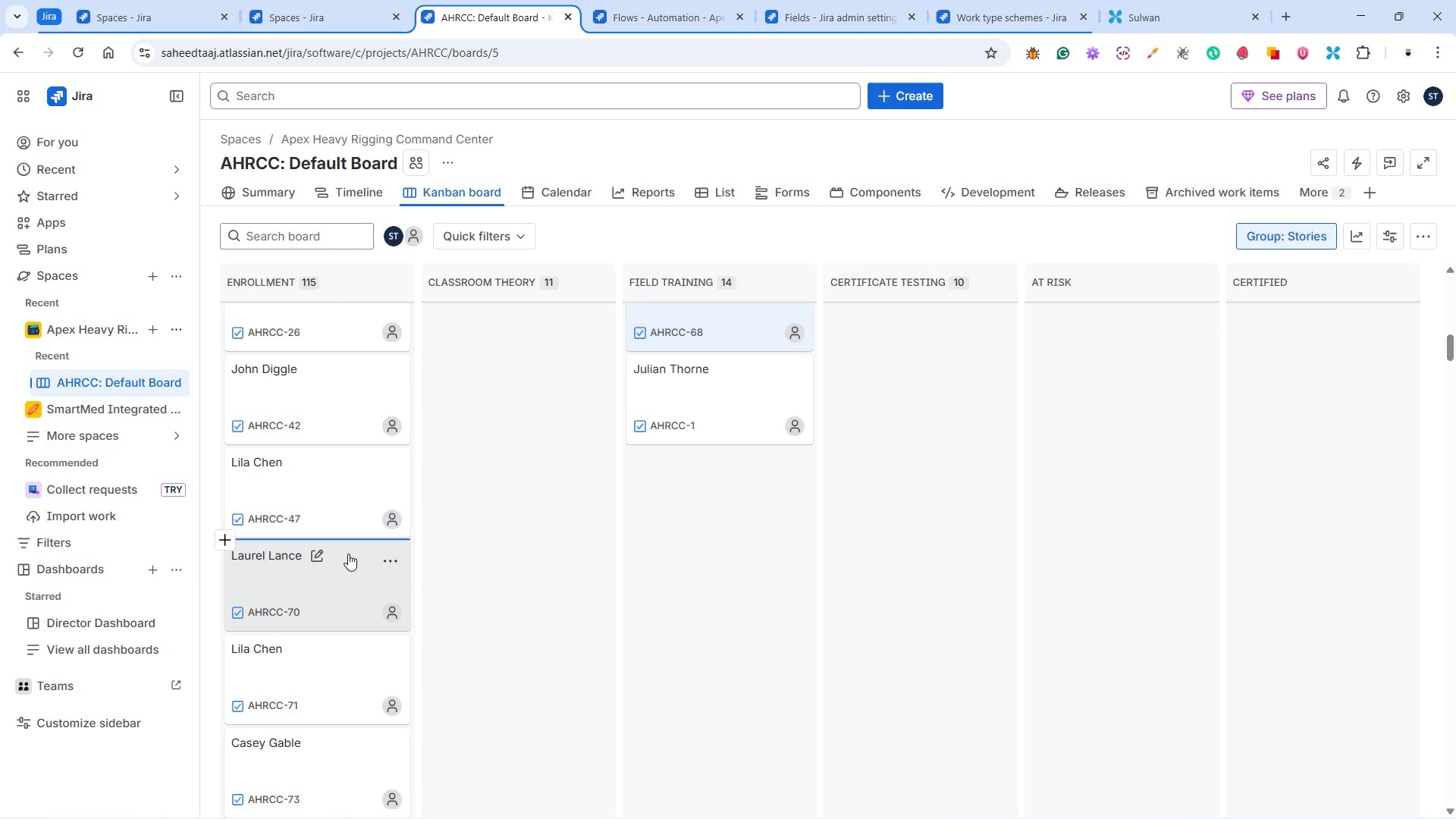 
wait(5.55)
 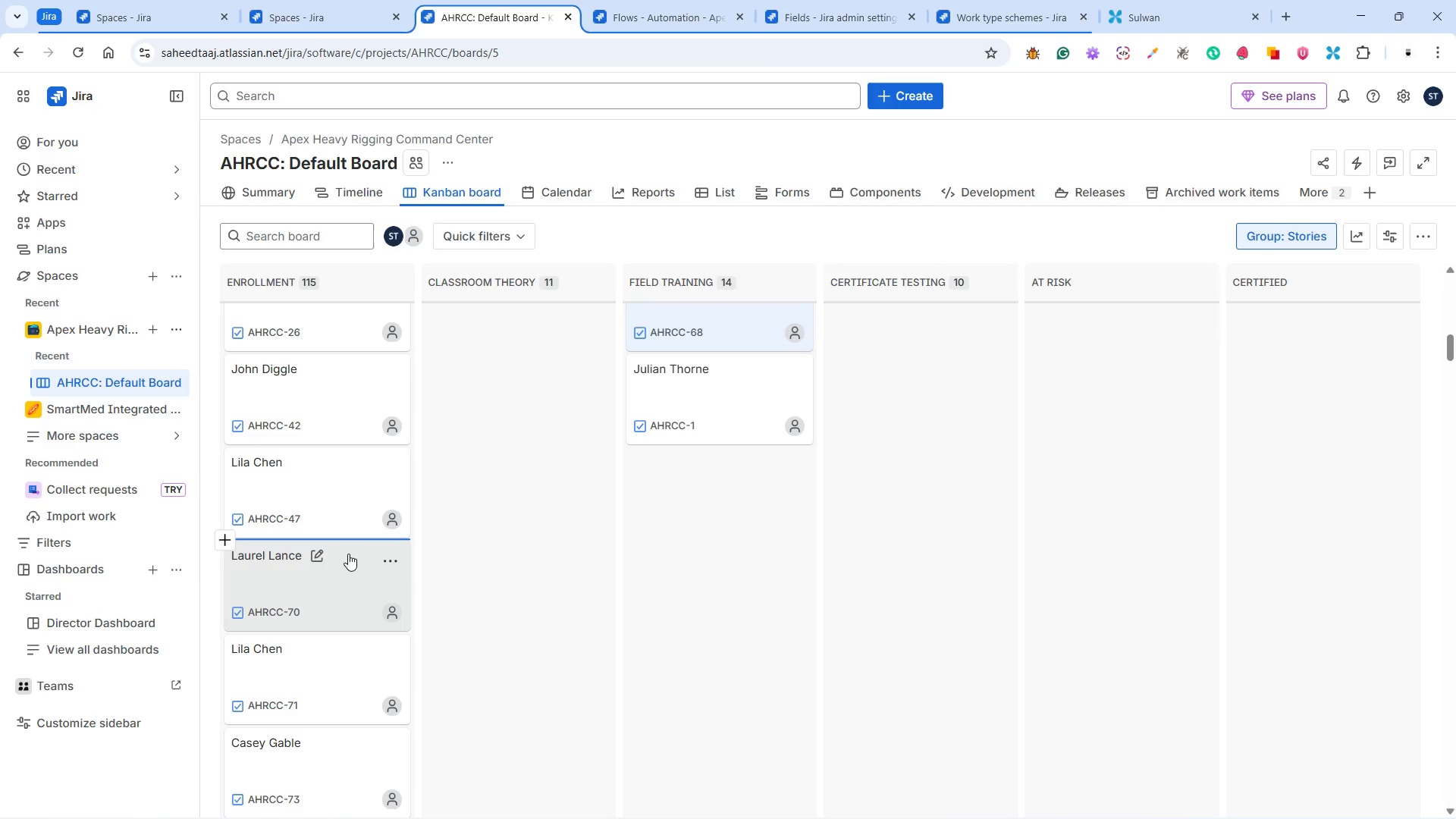 
left_click([348, 554])
 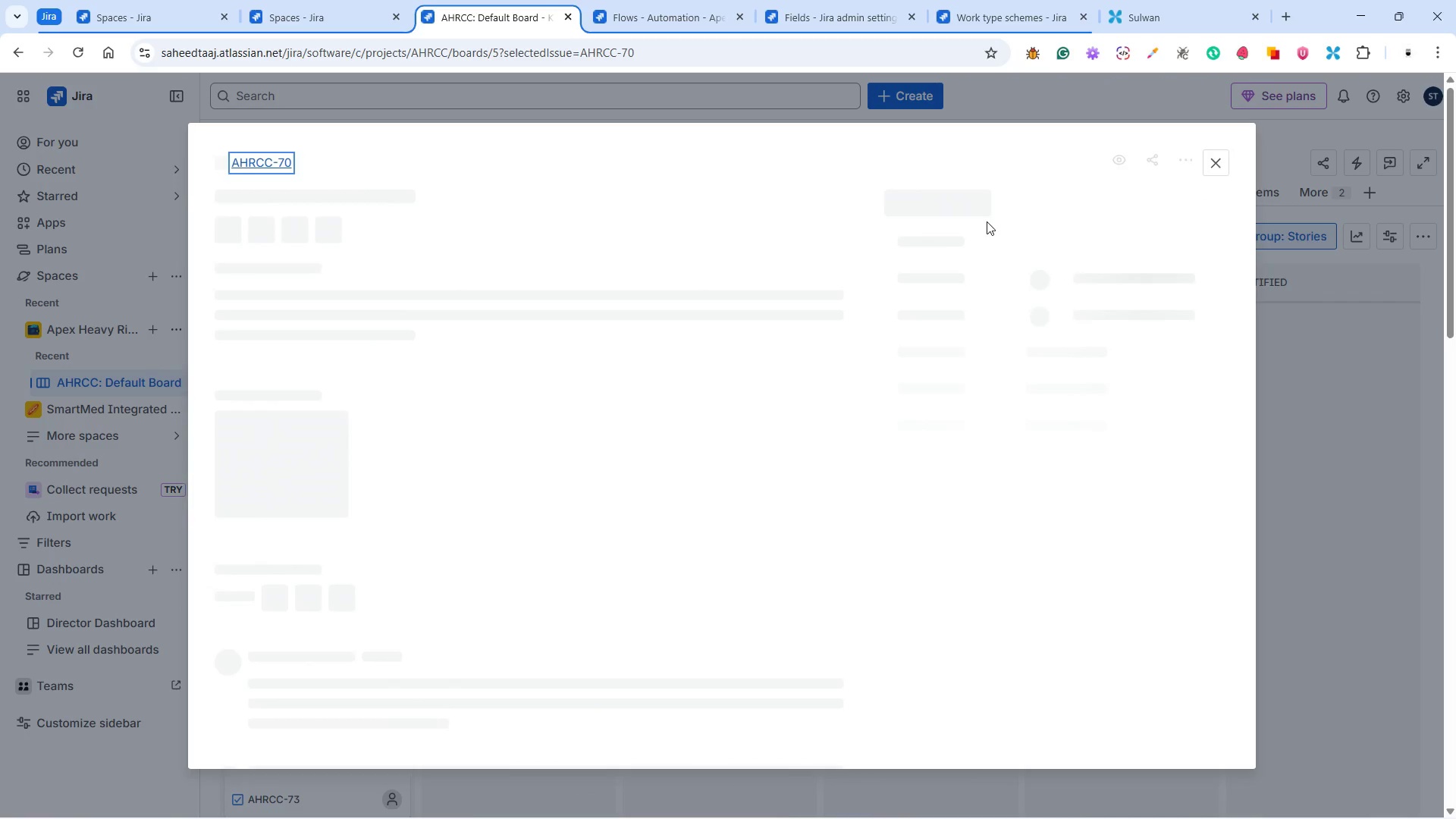 
left_click([987, 221])
 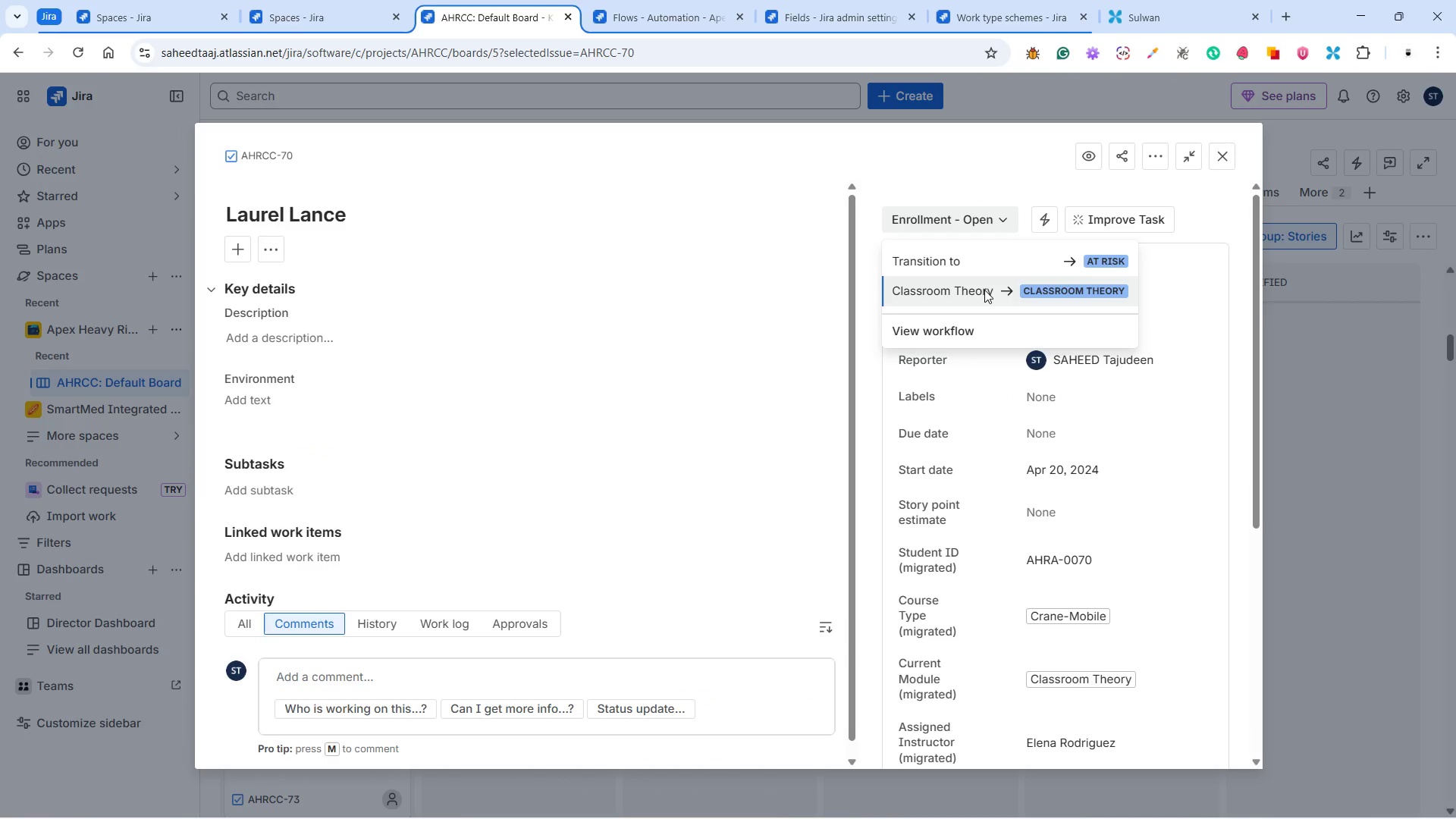 
left_click([984, 290])
 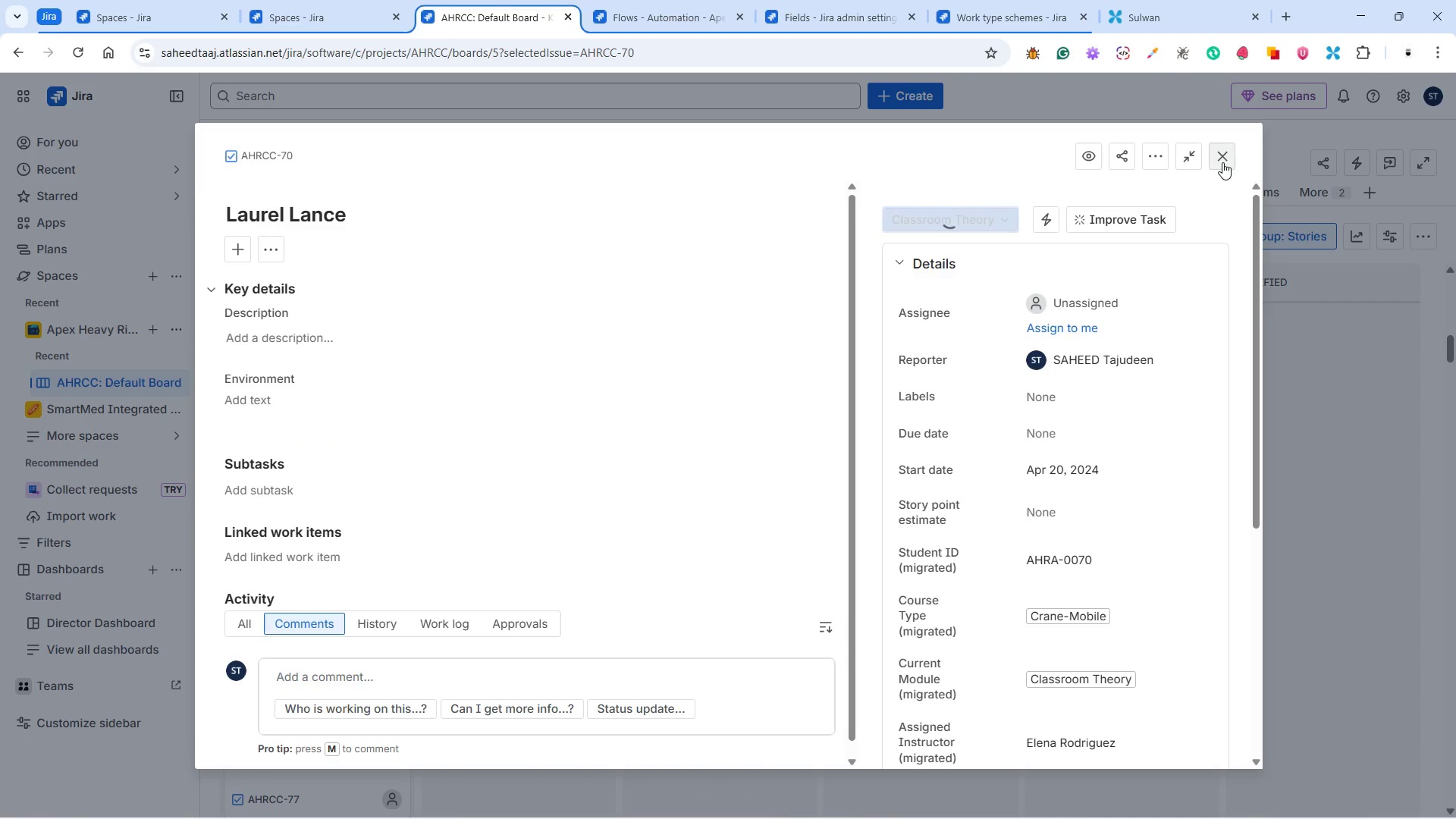 
left_click([1222, 162])
 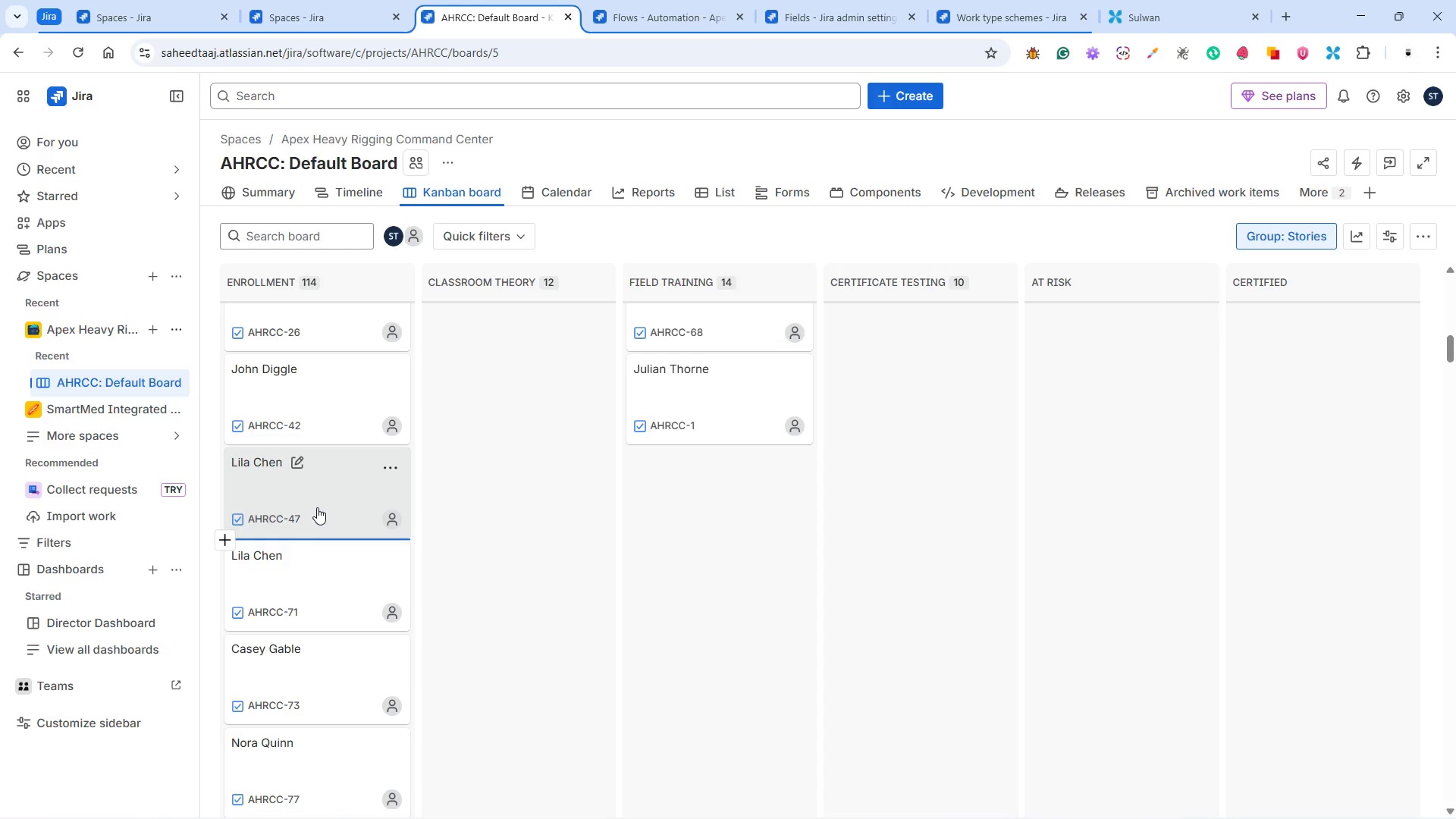 
wait(21.1)
 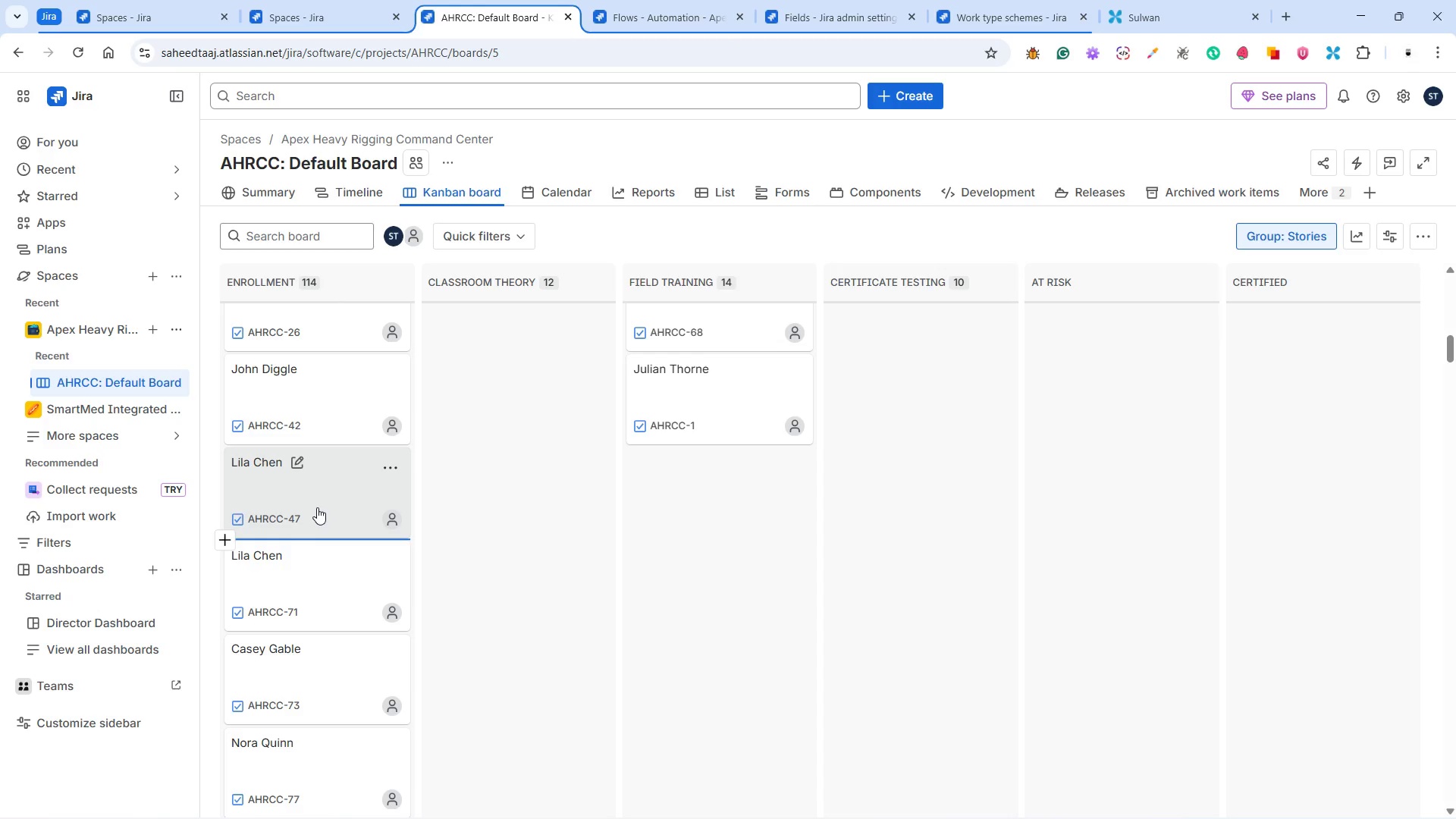 
mouse_move([319, 563])
 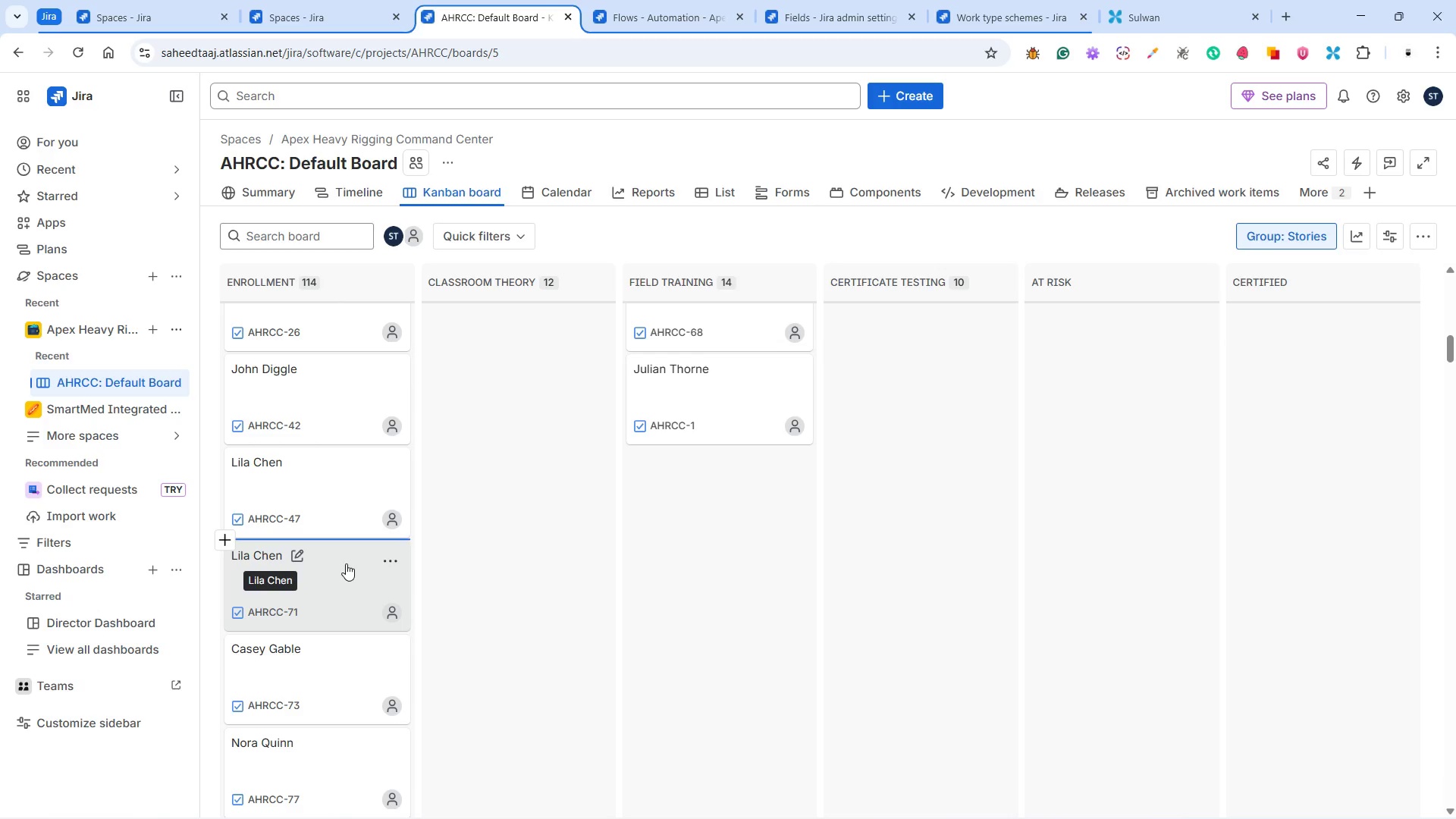 
left_click([346, 563])
 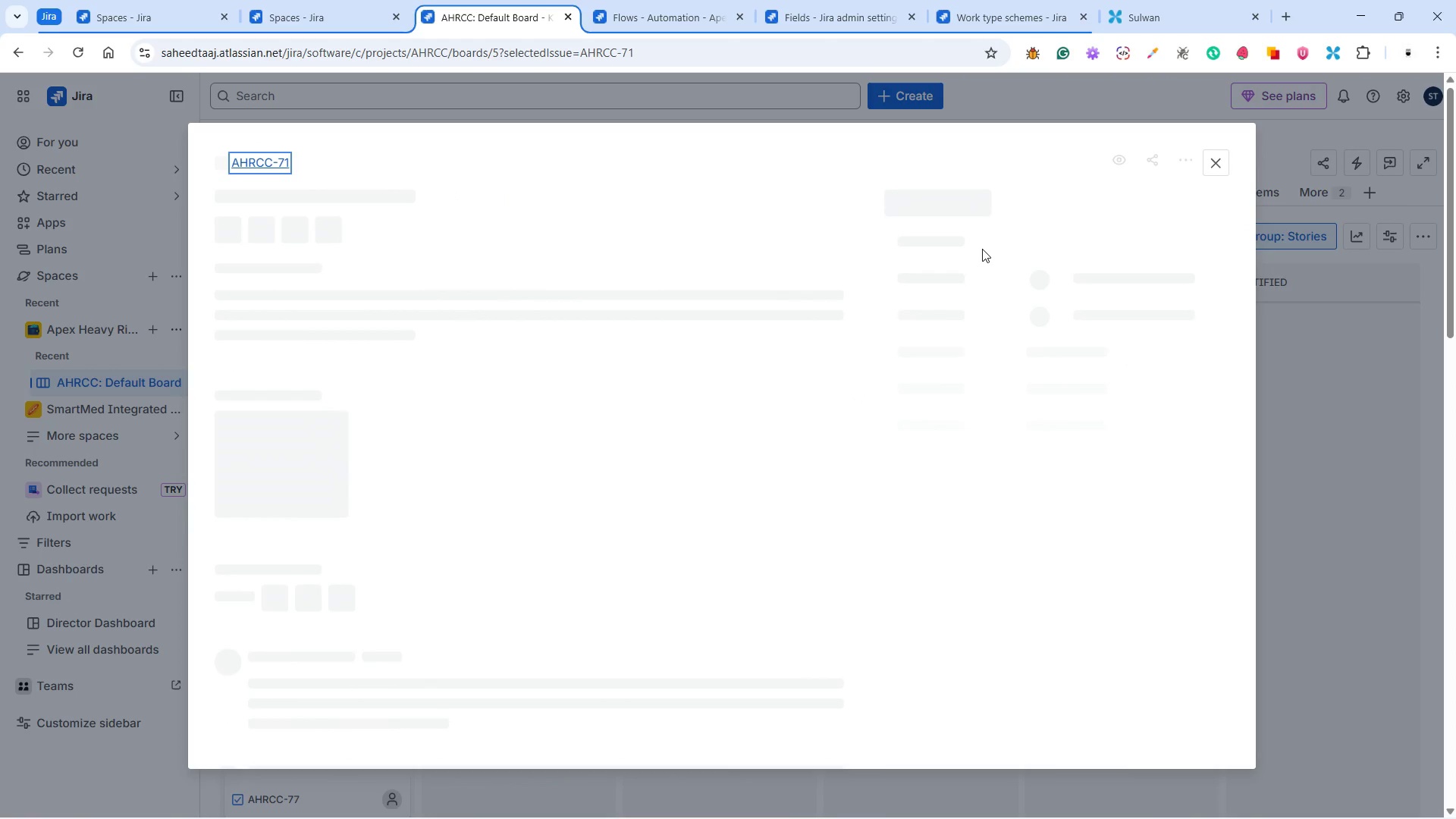 
mouse_move([987, 226])
 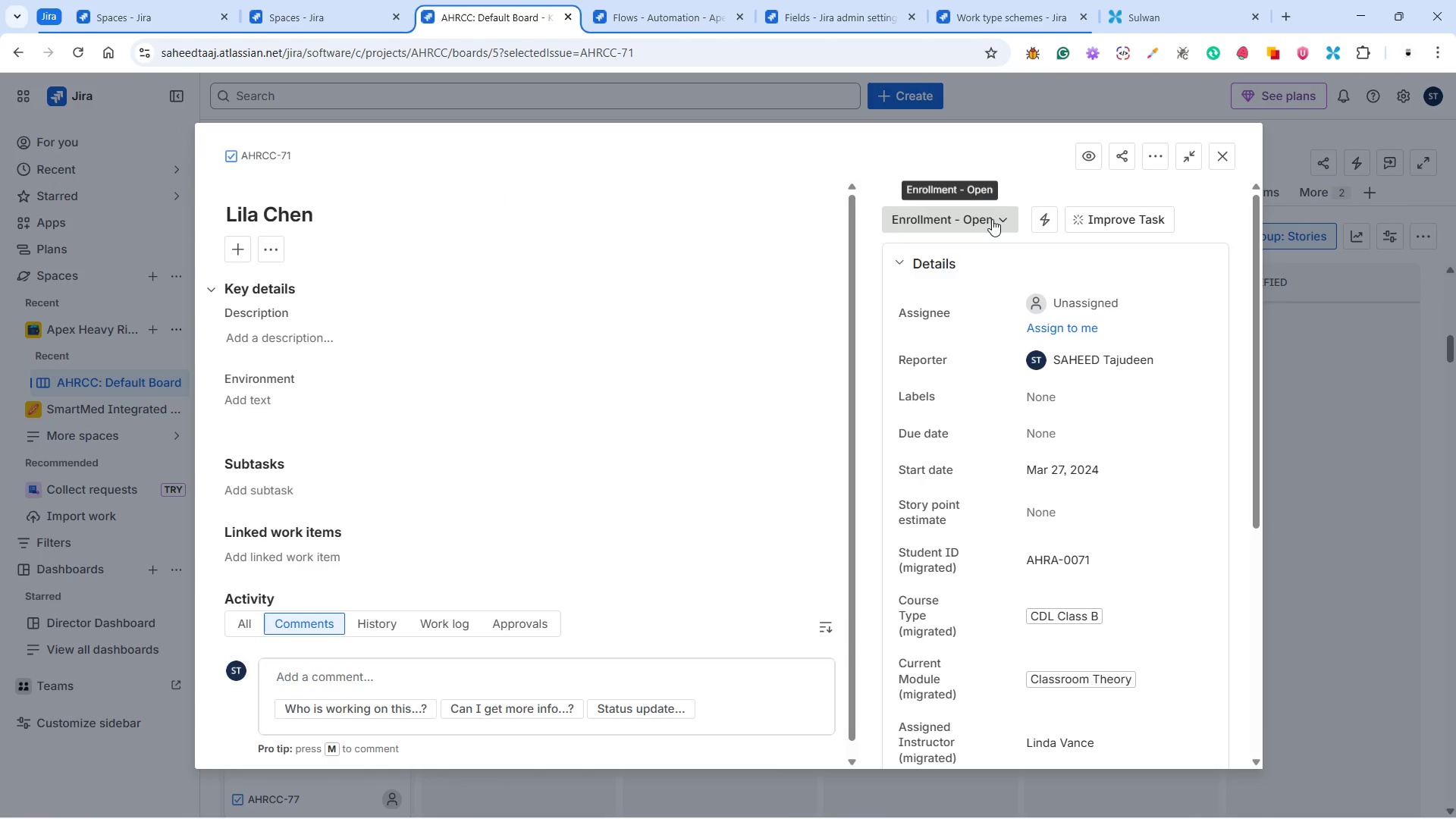 
left_click([992, 219])
 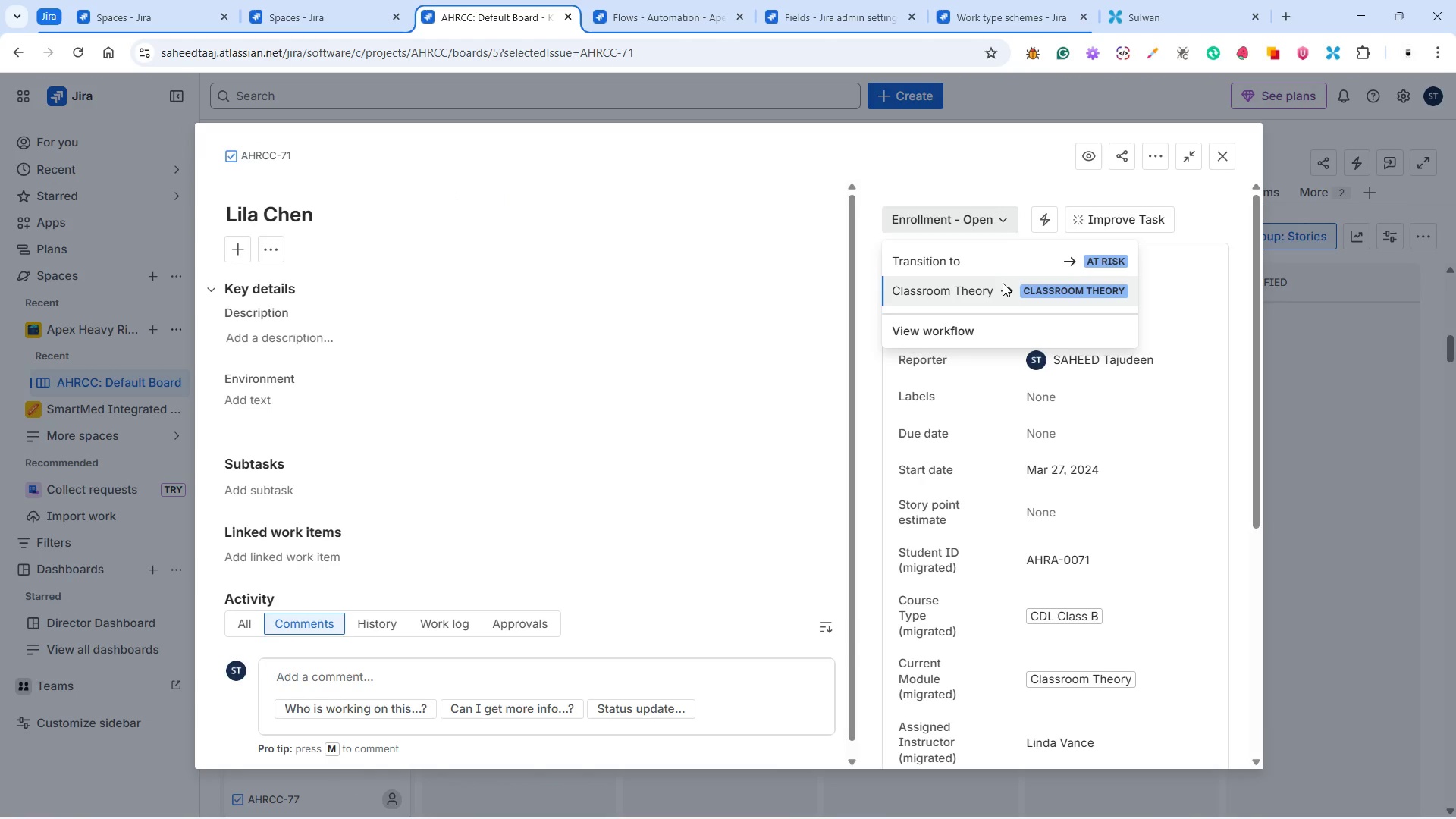 
left_click([1003, 284])
 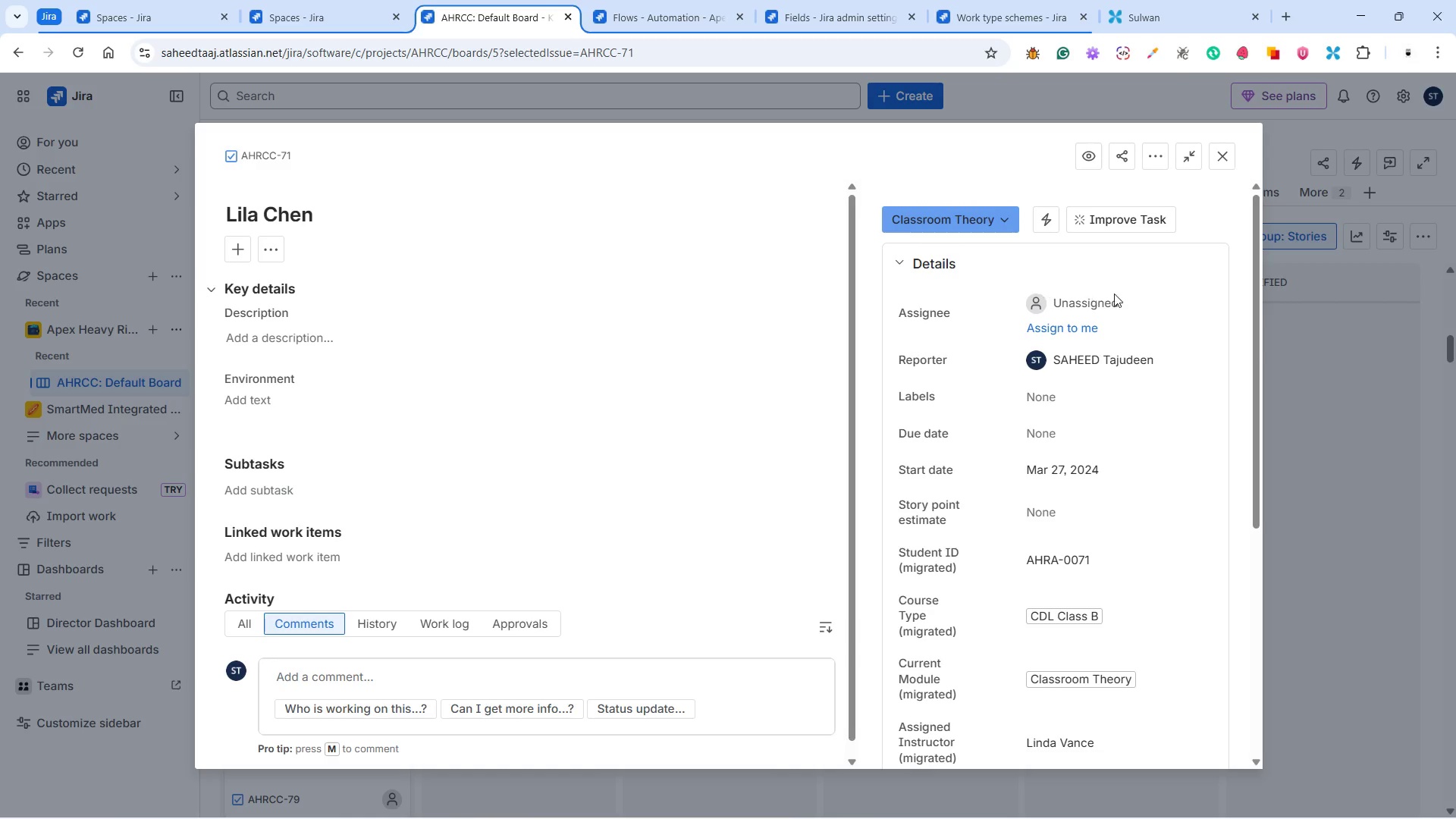 
left_click([1219, 162])
 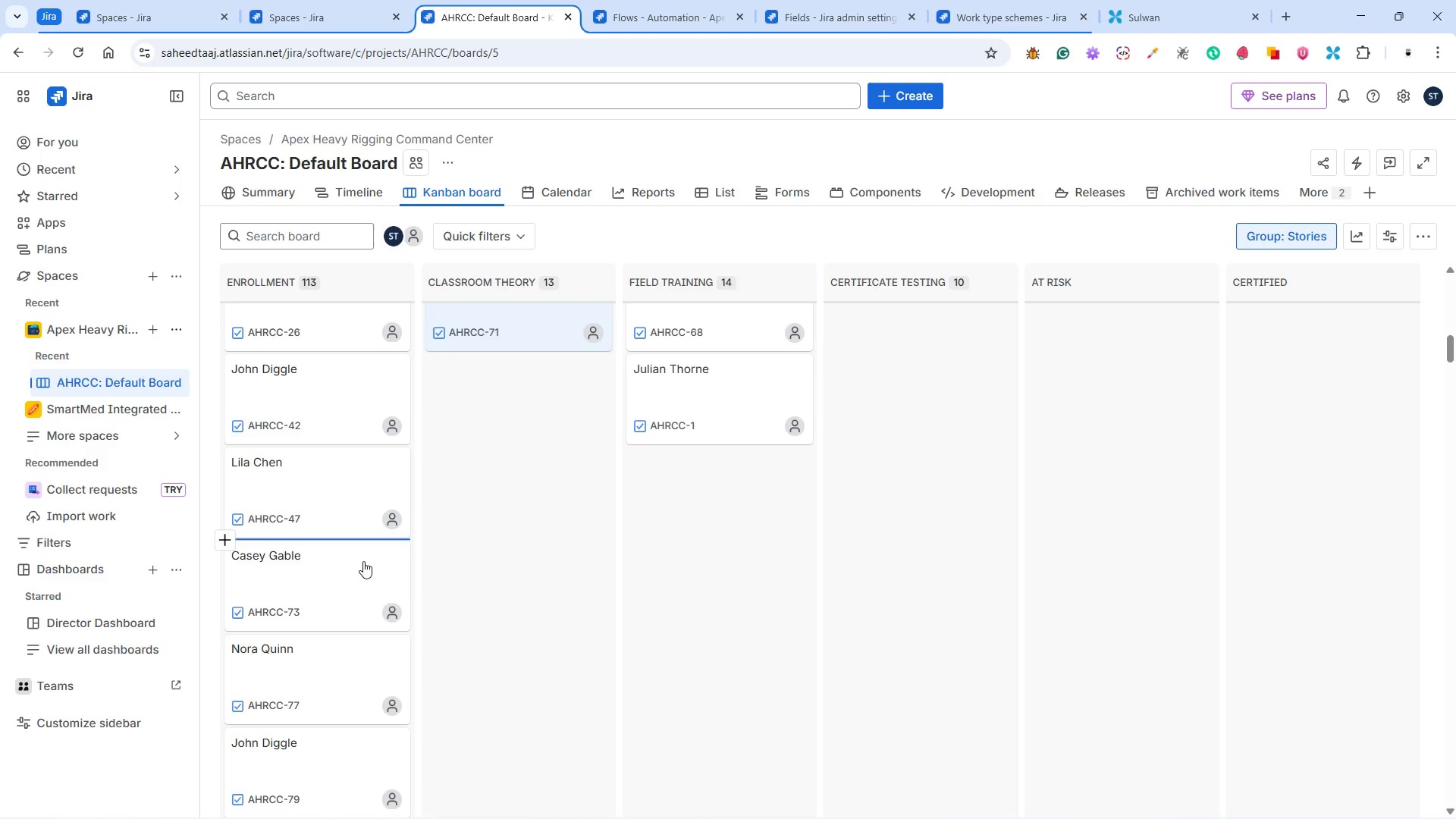 
mouse_move([366, 576])
 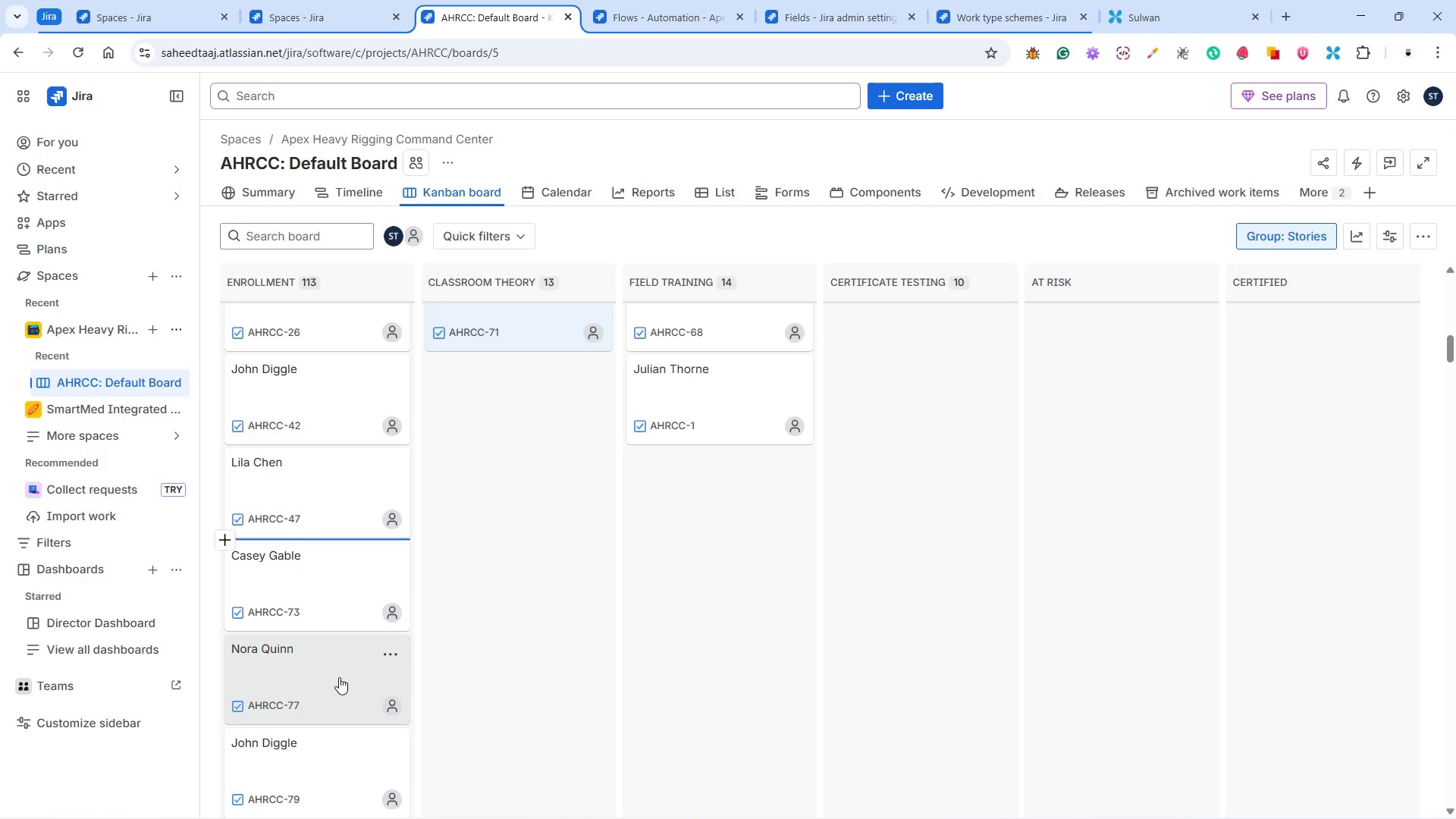 
mouse_move([357, 667])
 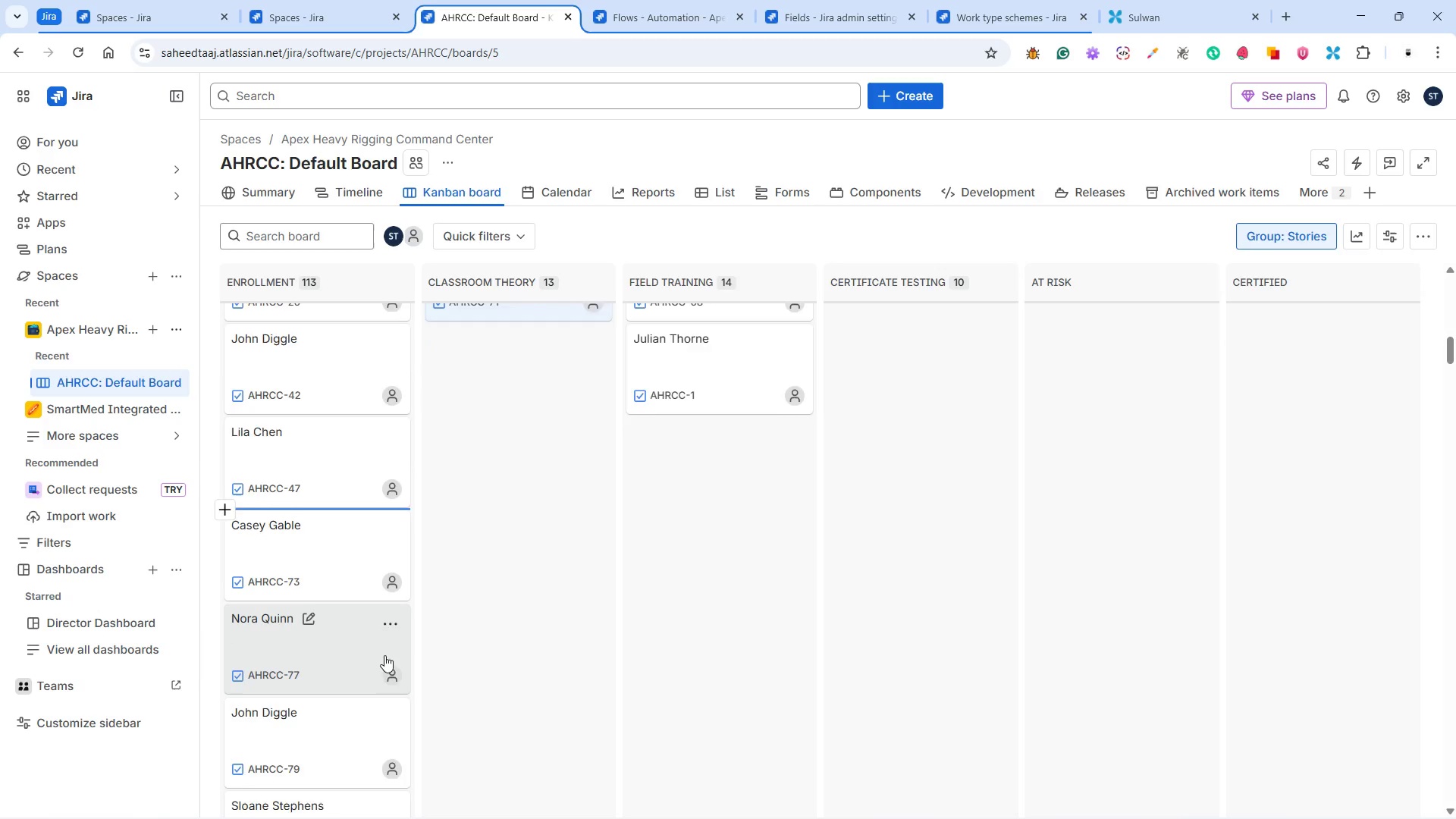 
scroll: coordinate [389, 639], scroll_direction: down, amount: 3.0
 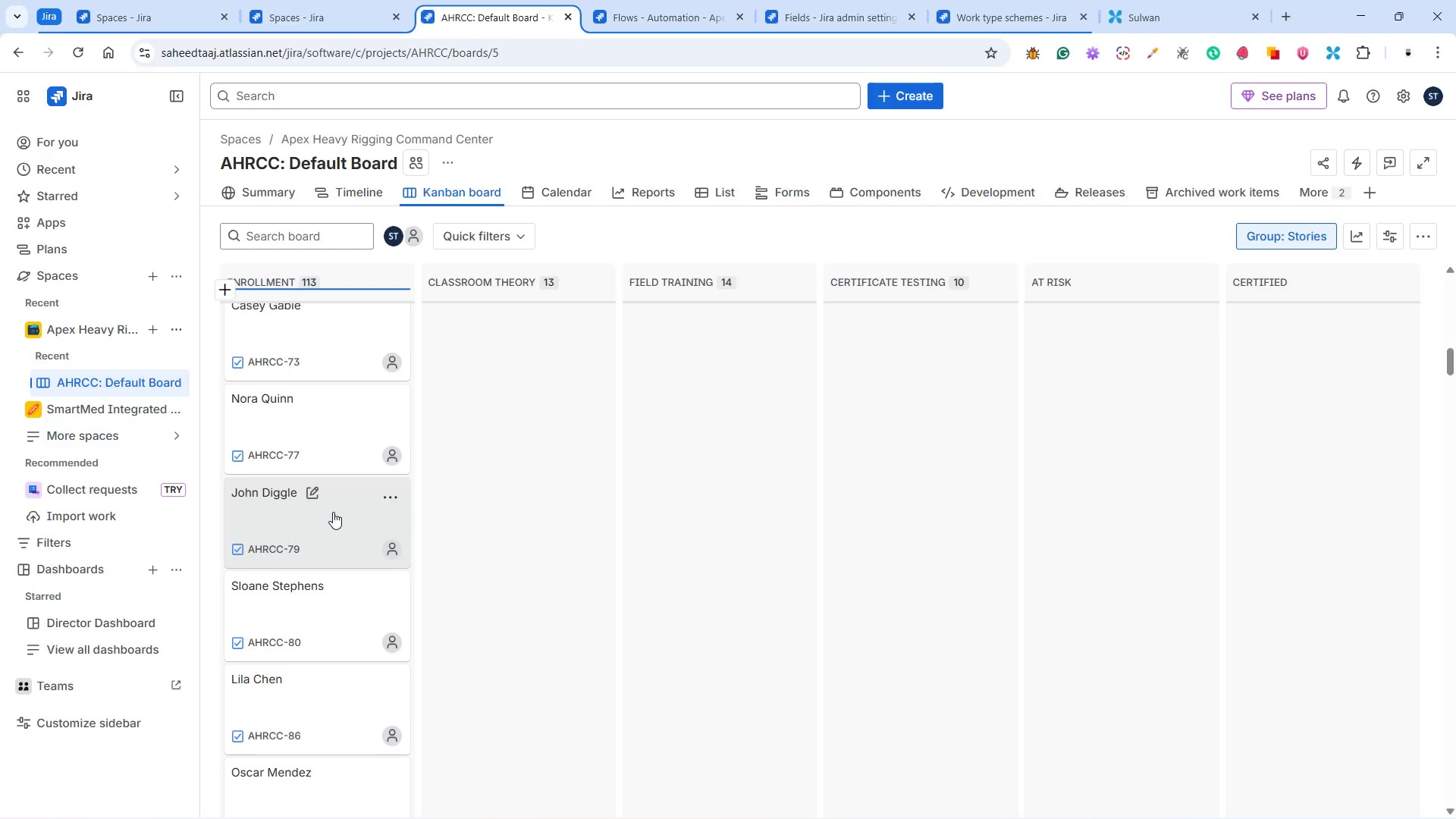 
left_click([333, 516])
 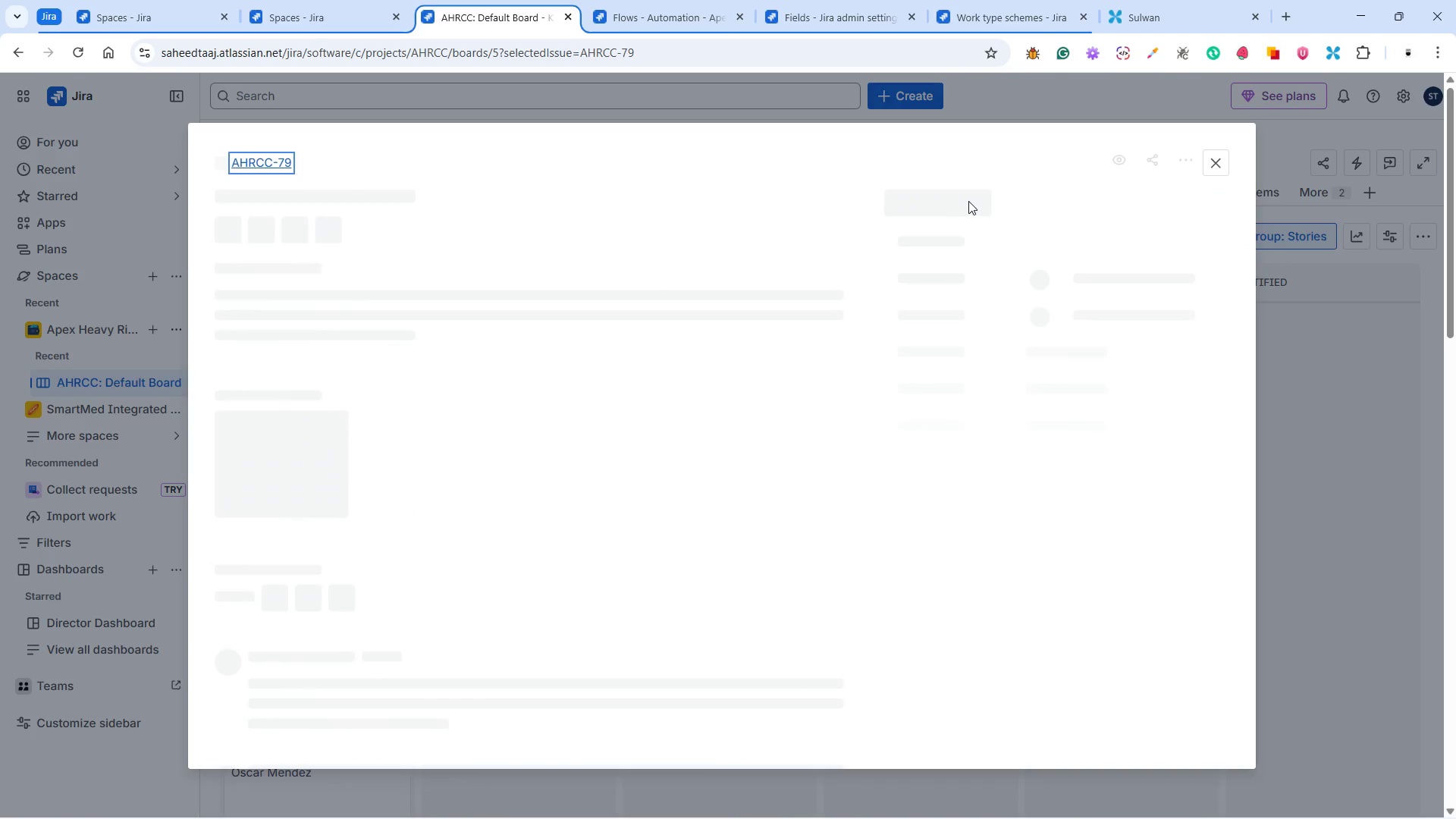 
left_click([943, 228])
 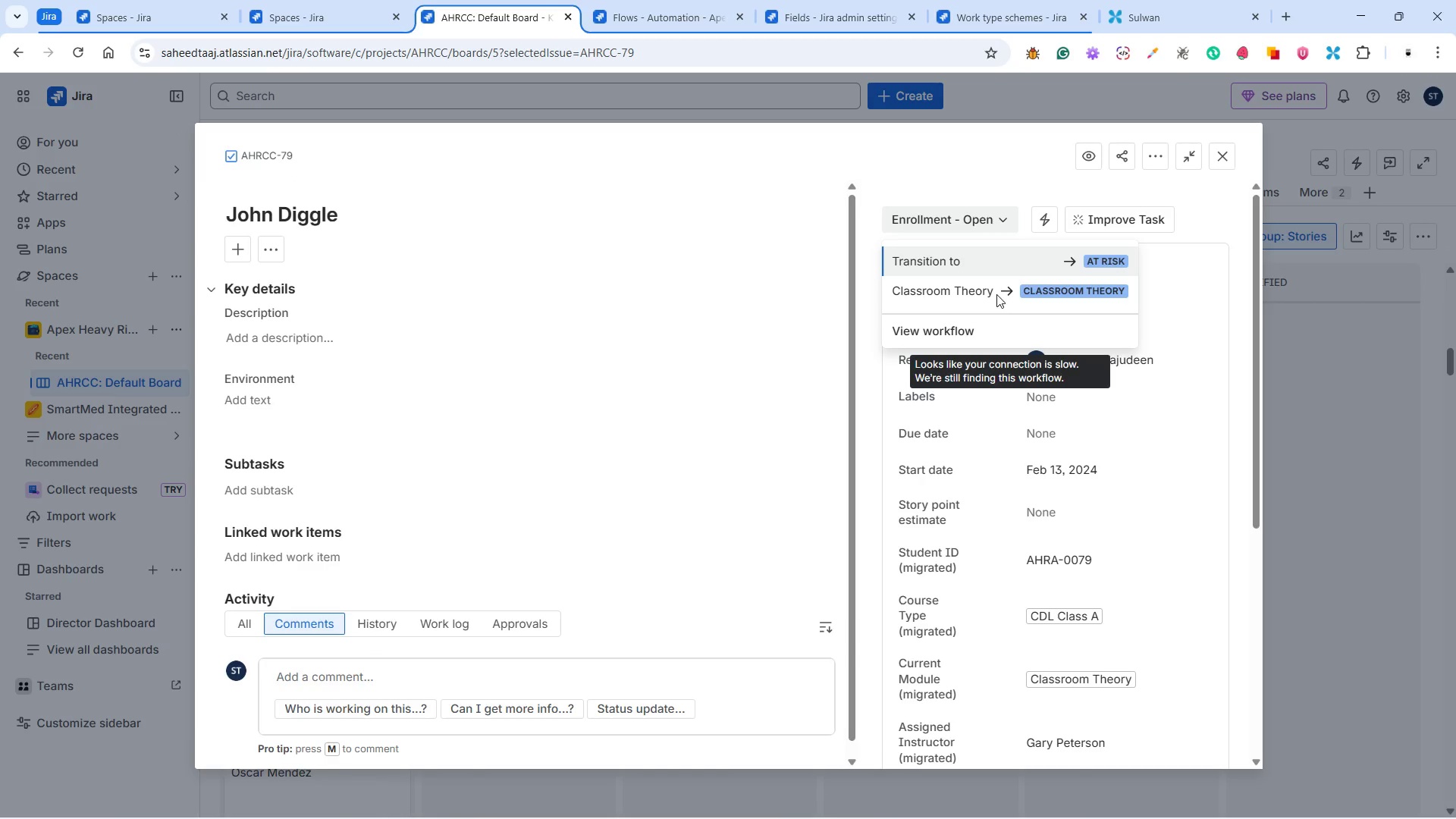 
left_click([993, 292])
 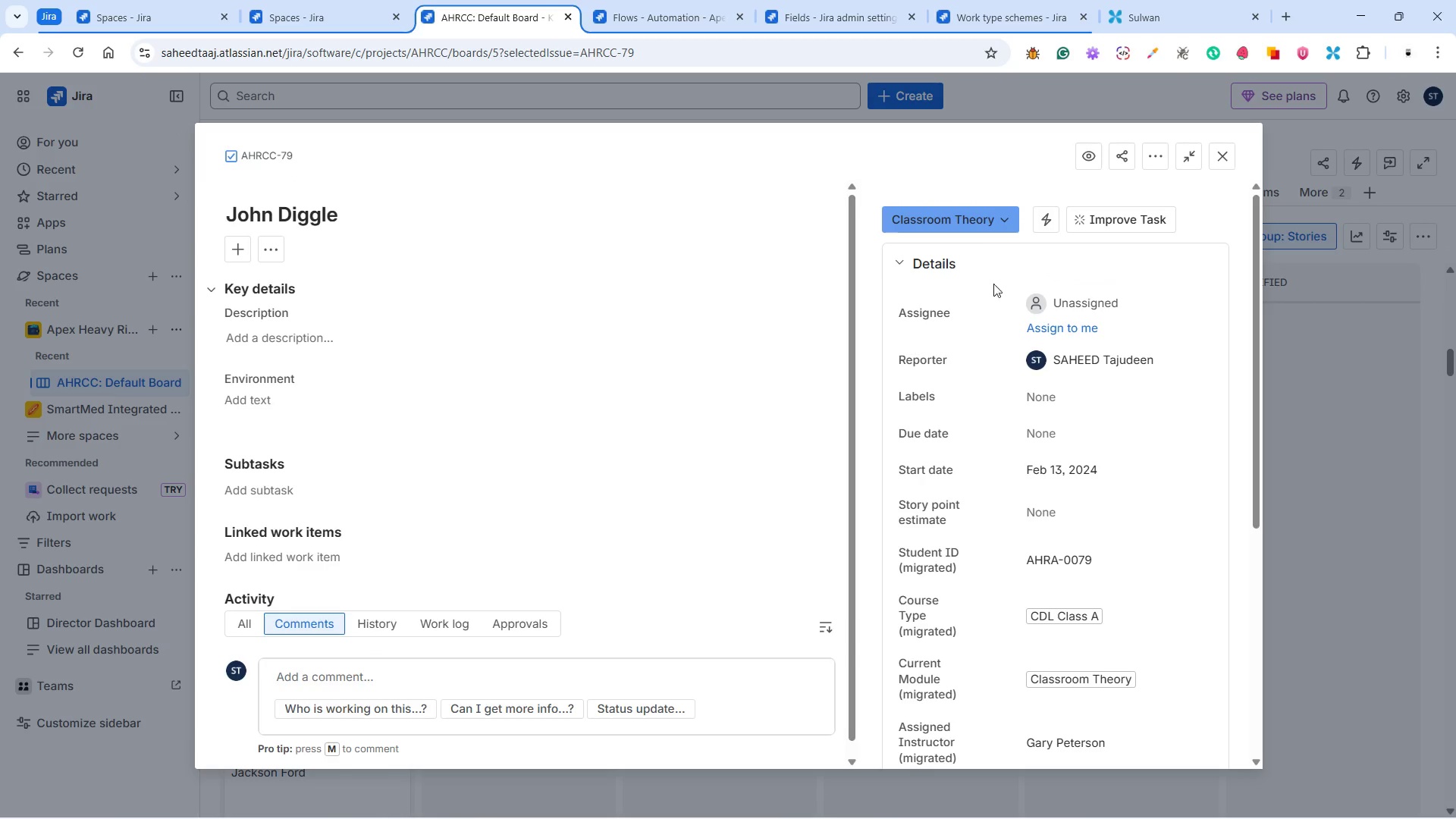 
left_click([1215, 155])
 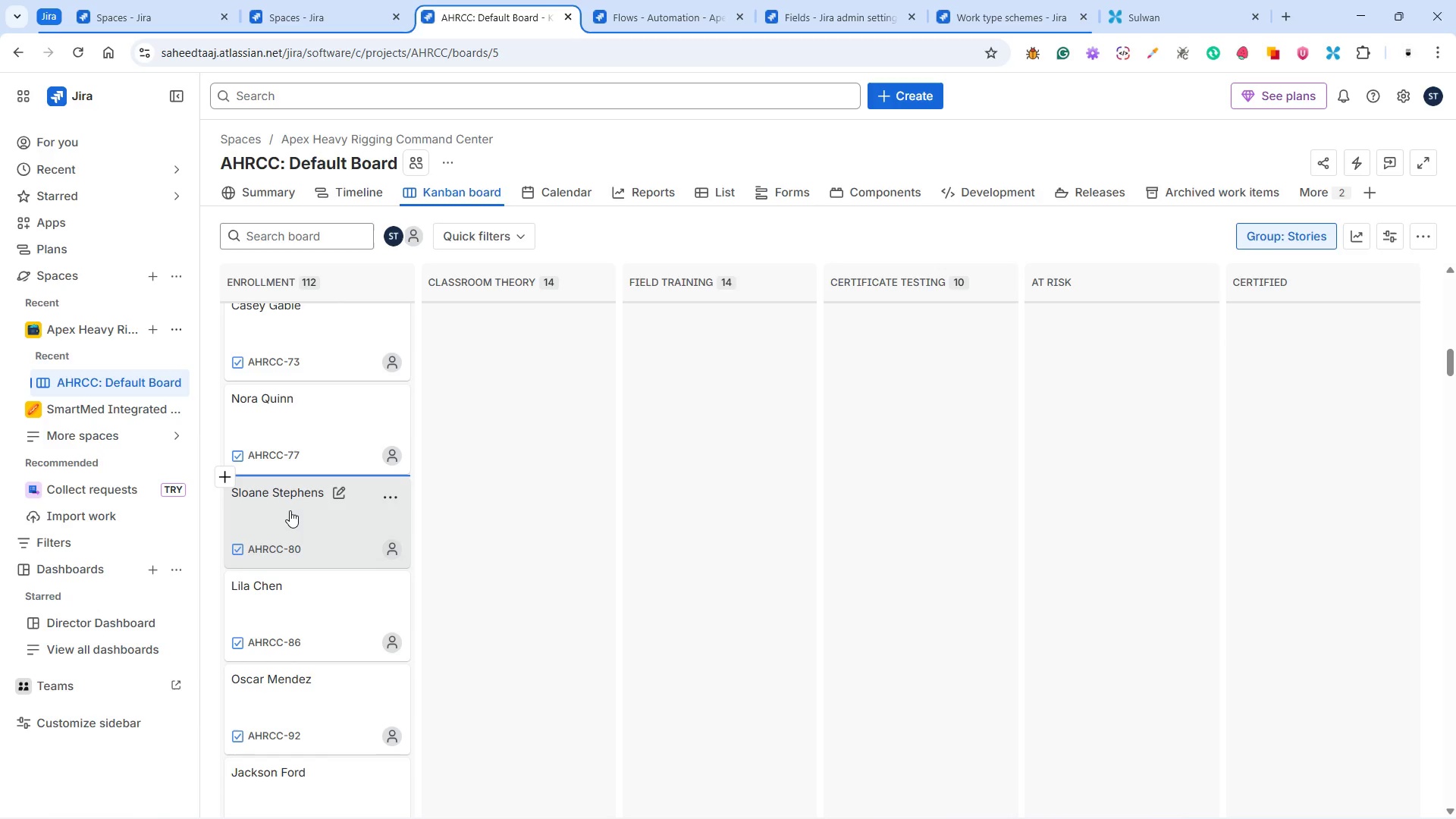 
wait(6.3)
 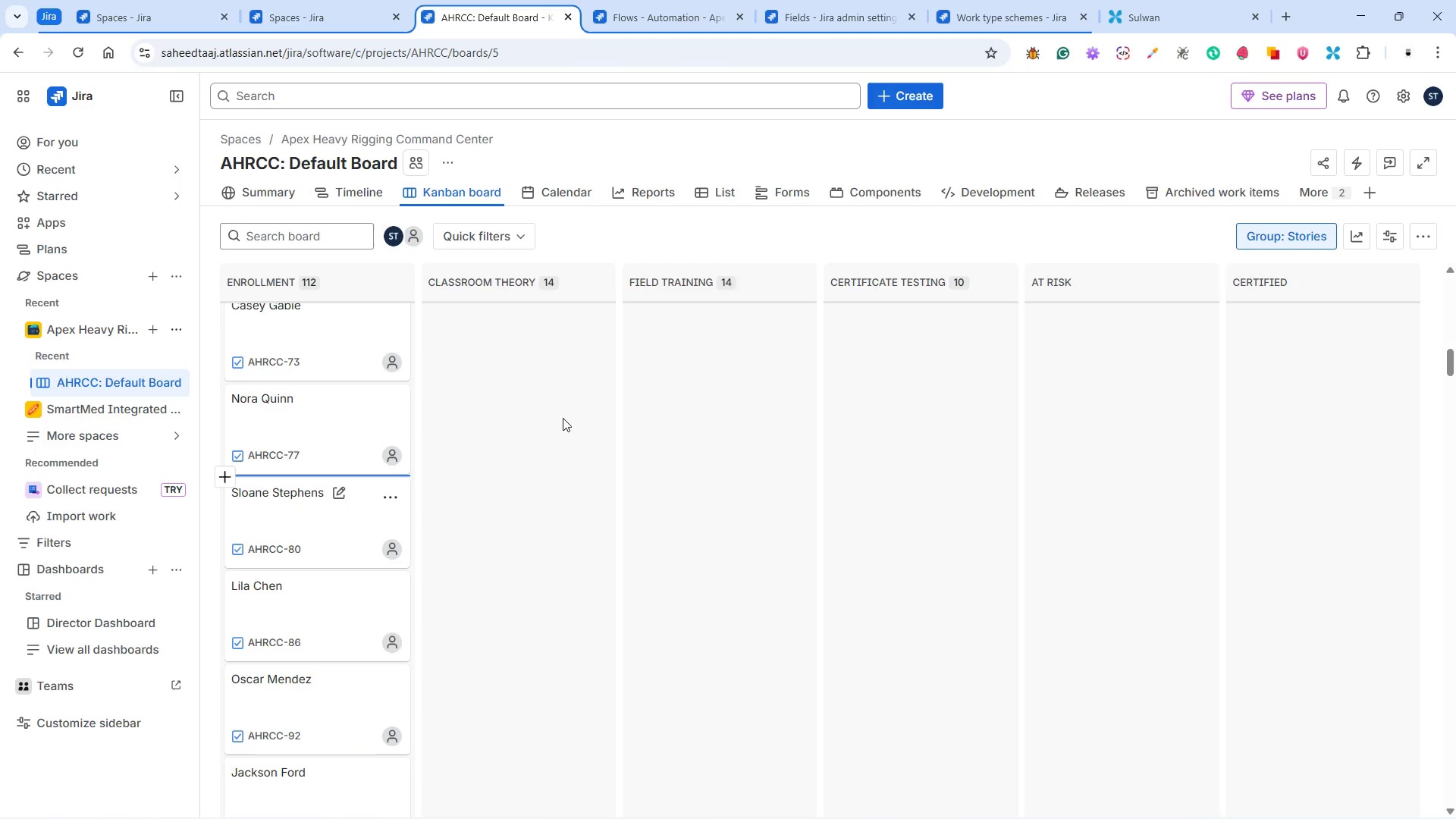 
mouse_move([307, 501])
 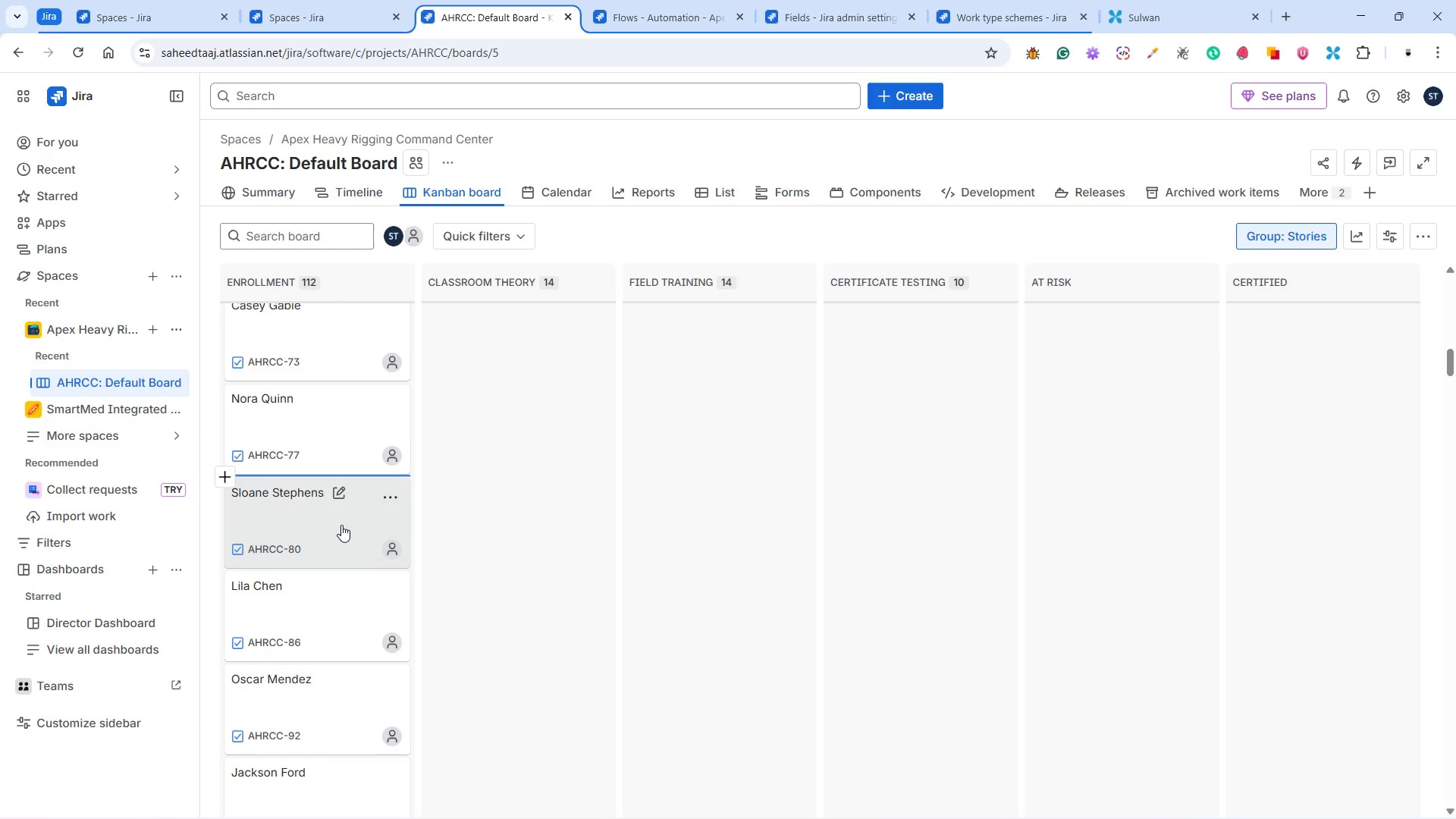 
left_click([340, 525])
 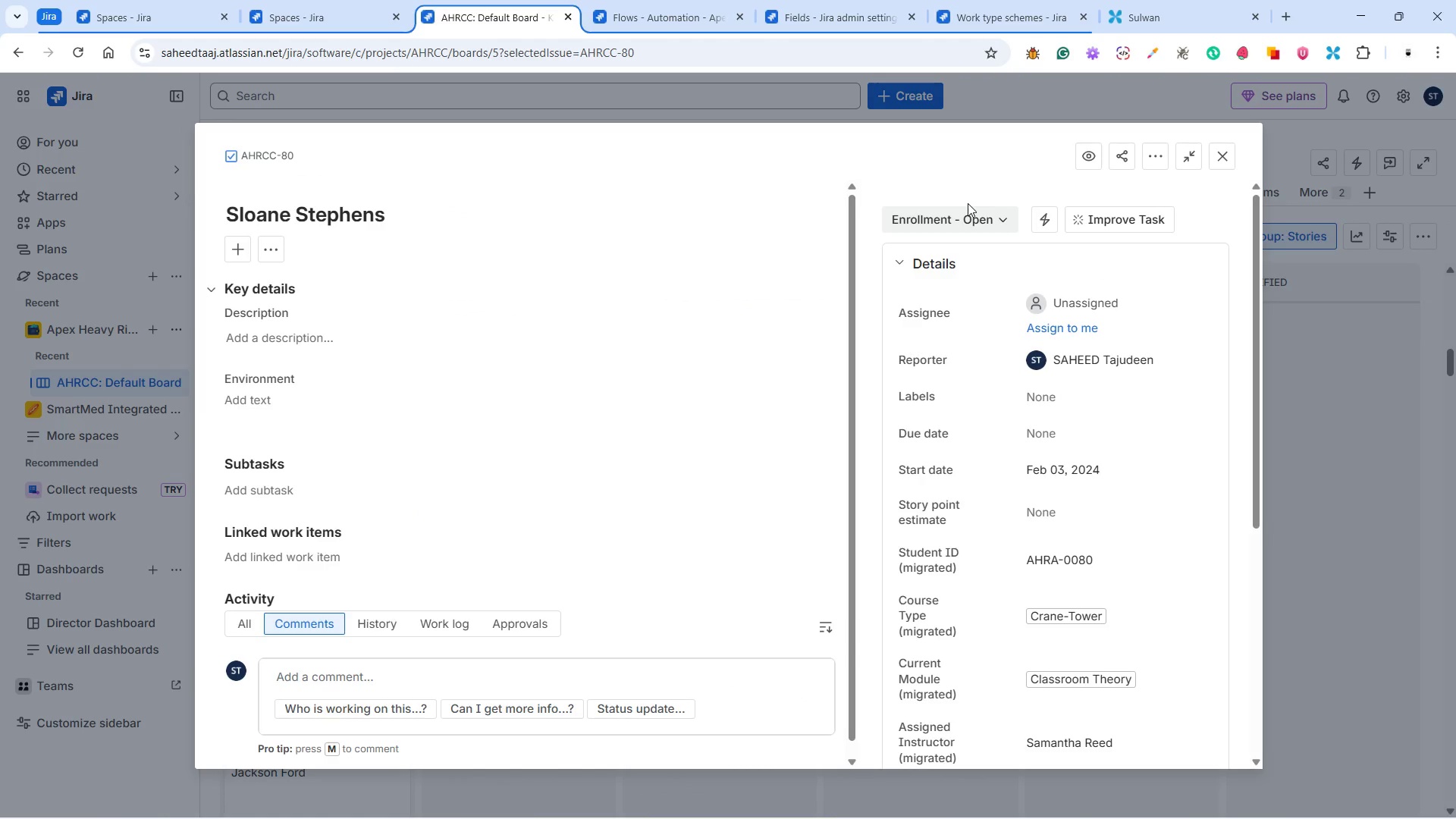 
wait(5.47)
 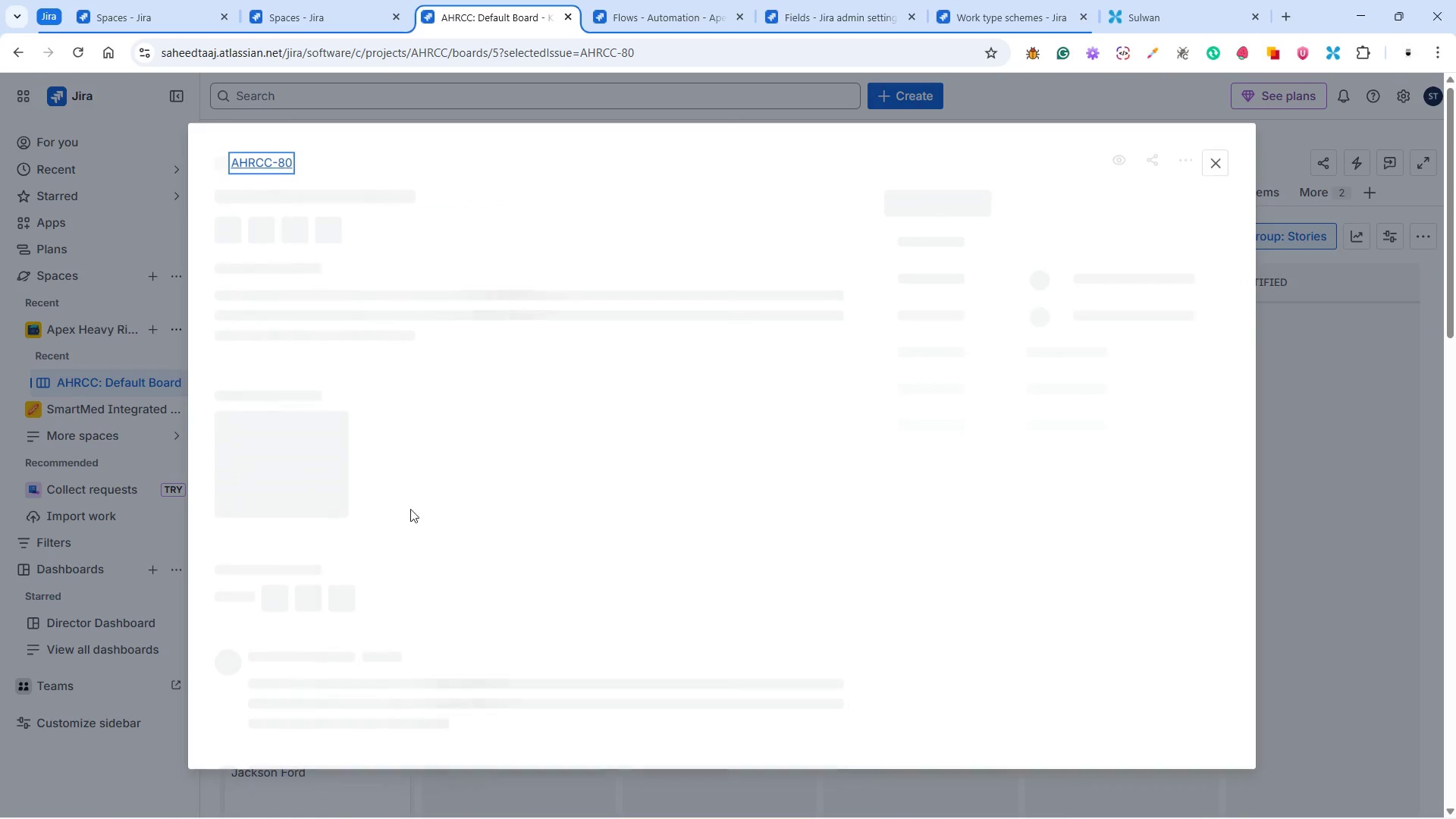 
double_click([967, 217])
 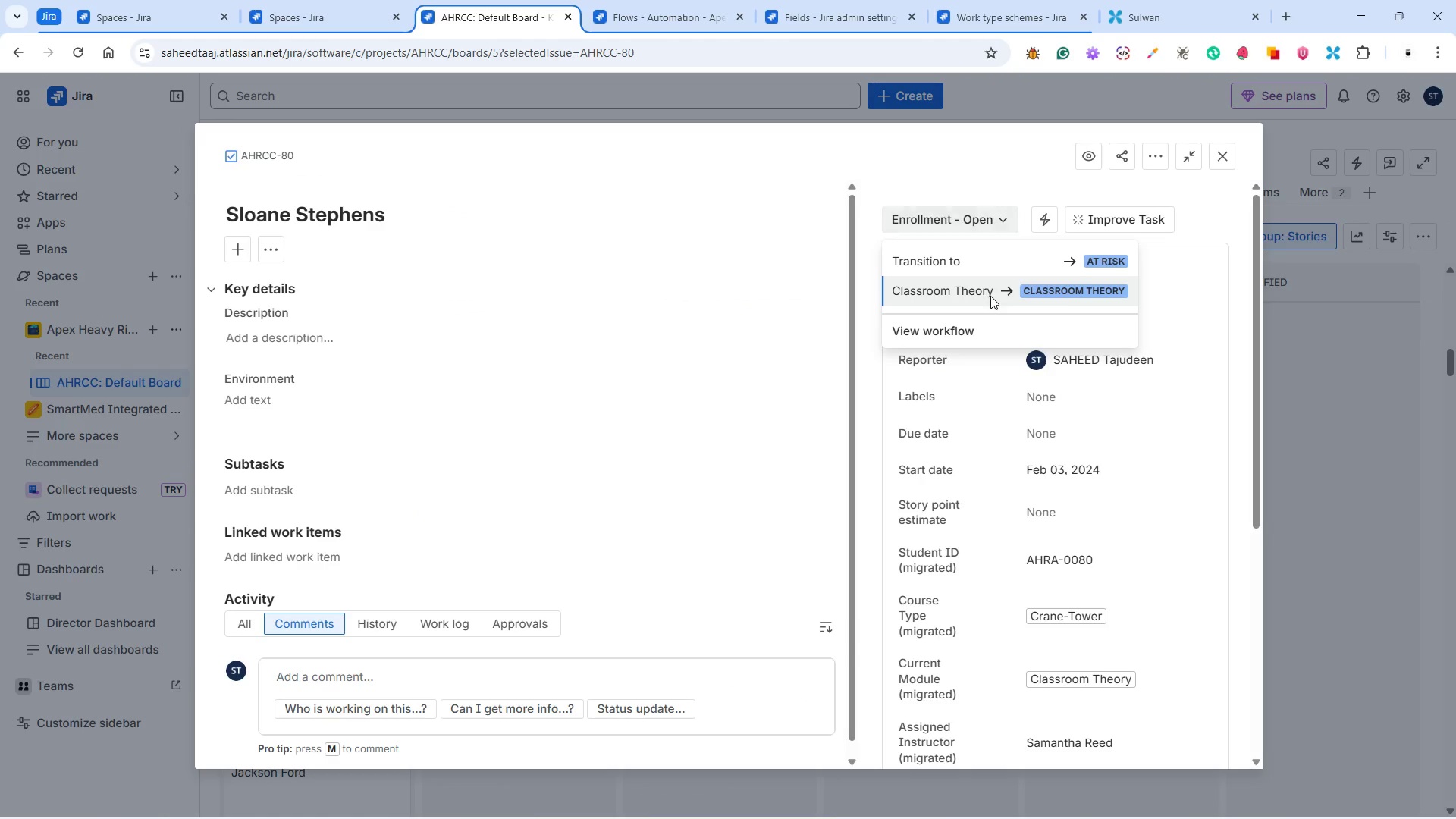 
left_click([985, 287])
 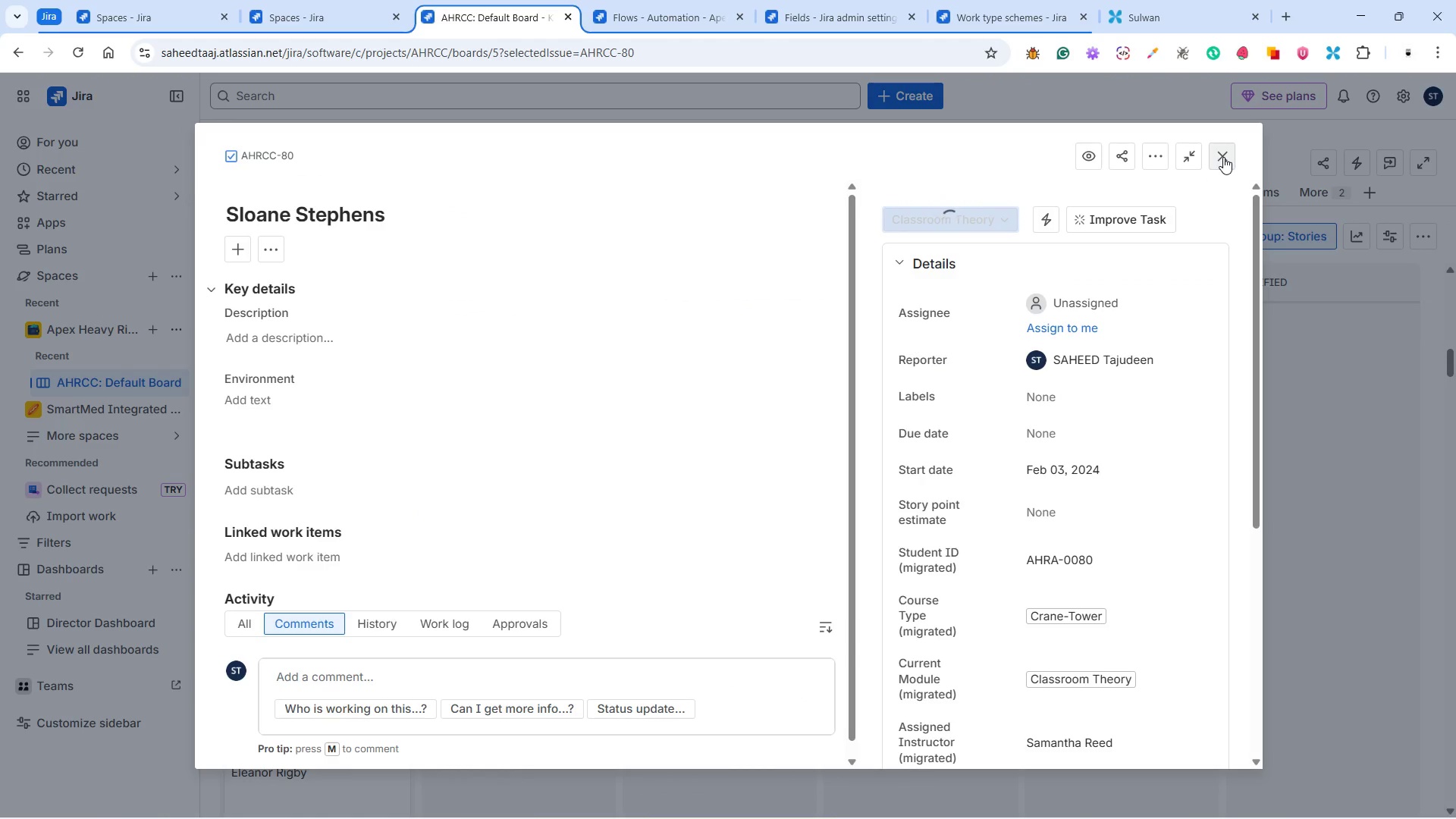 
left_click([1225, 155])
 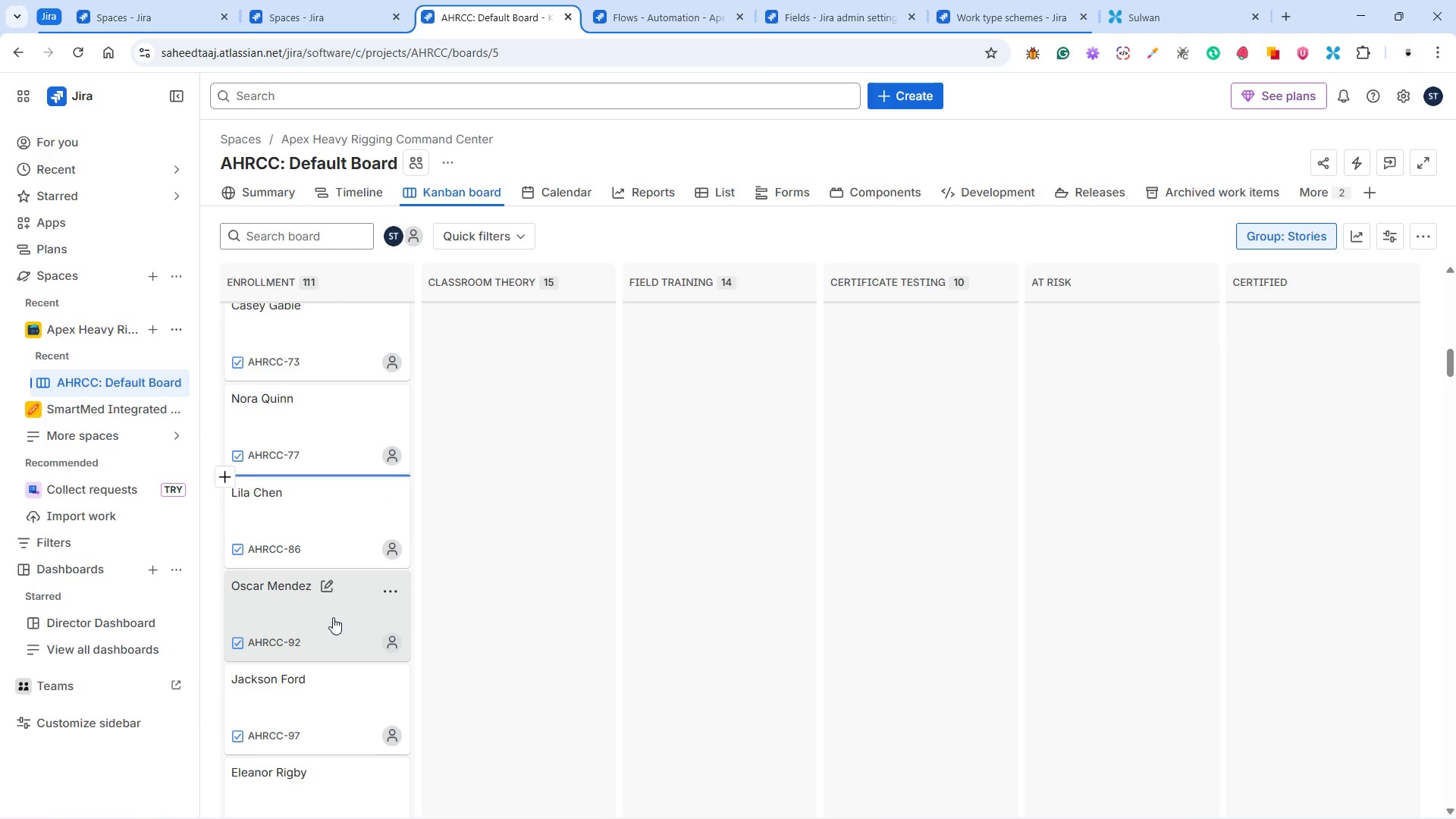 
wait(18.73)
 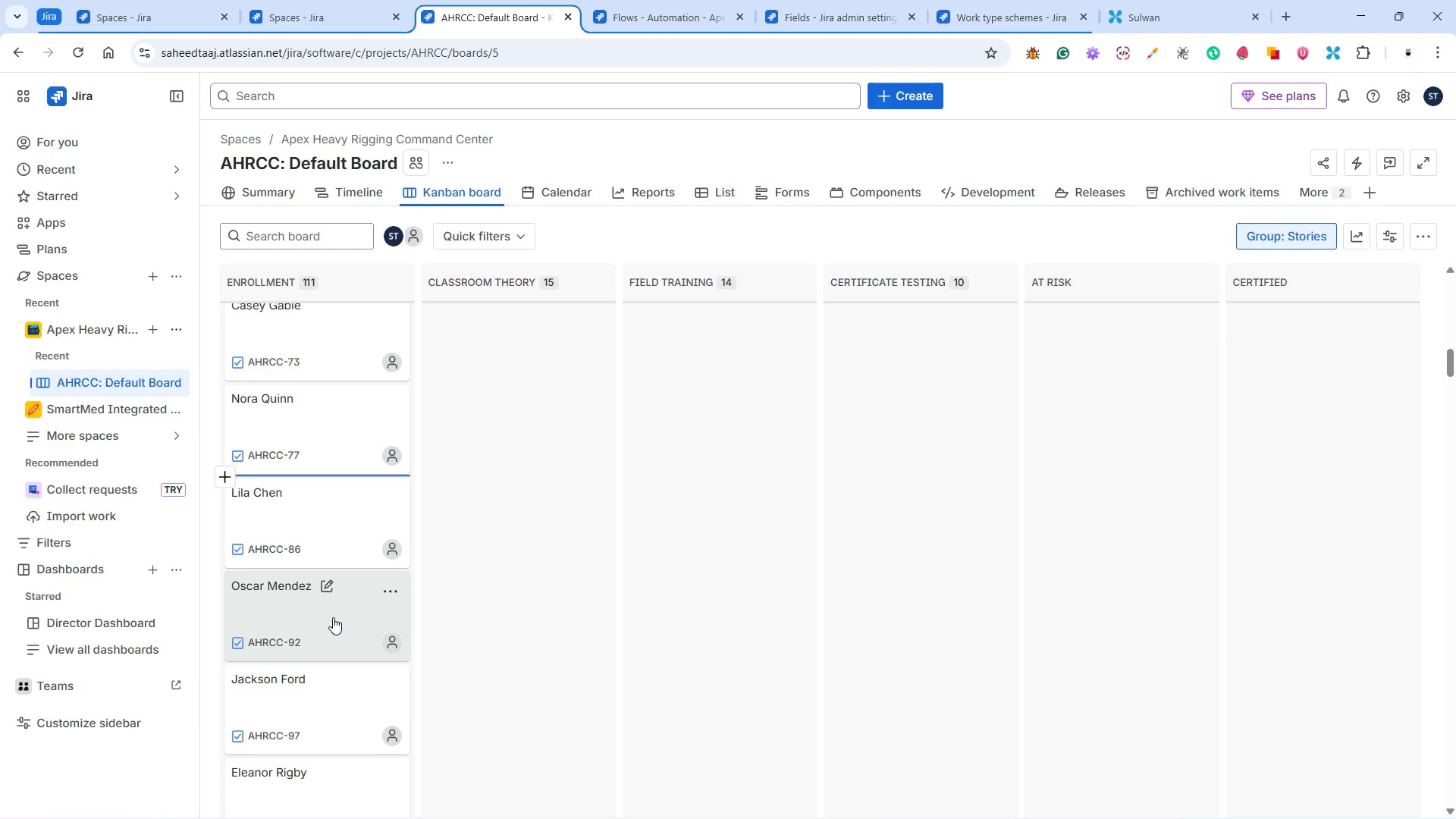 
left_click([333, 615])
 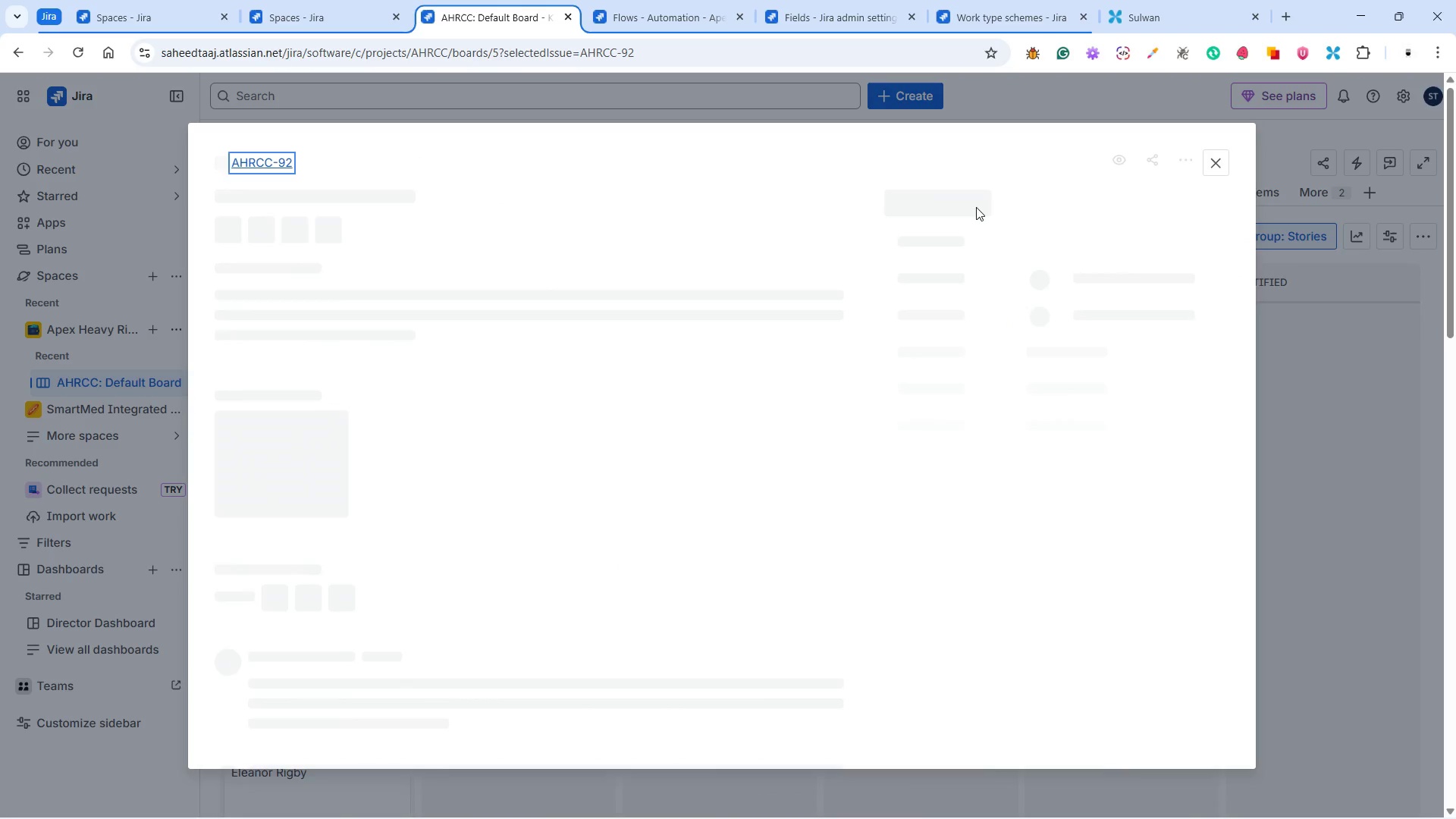 
left_click([969, 207])
 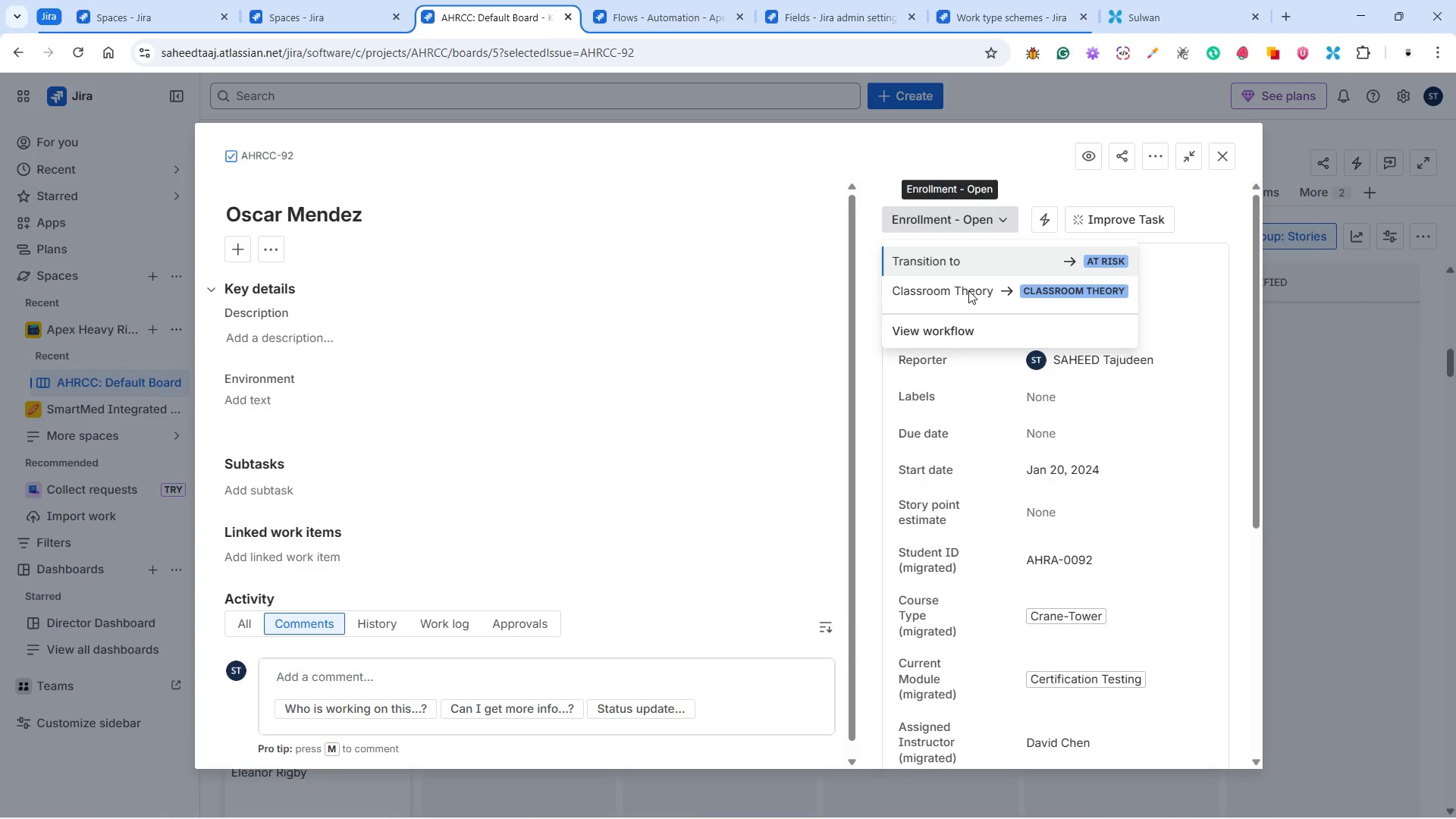 
left_click([967, 292])
 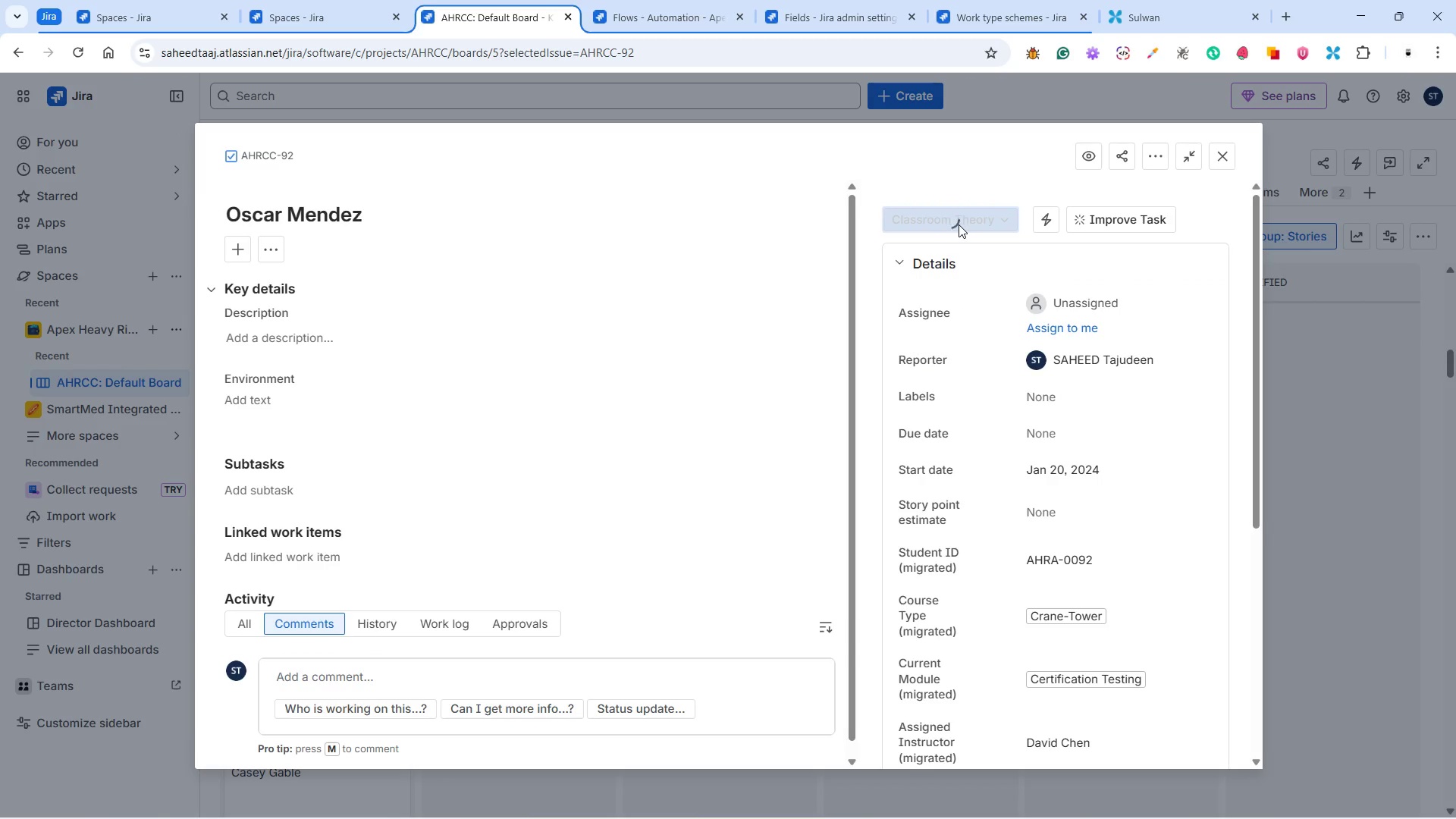 
left_click([956, 213])
 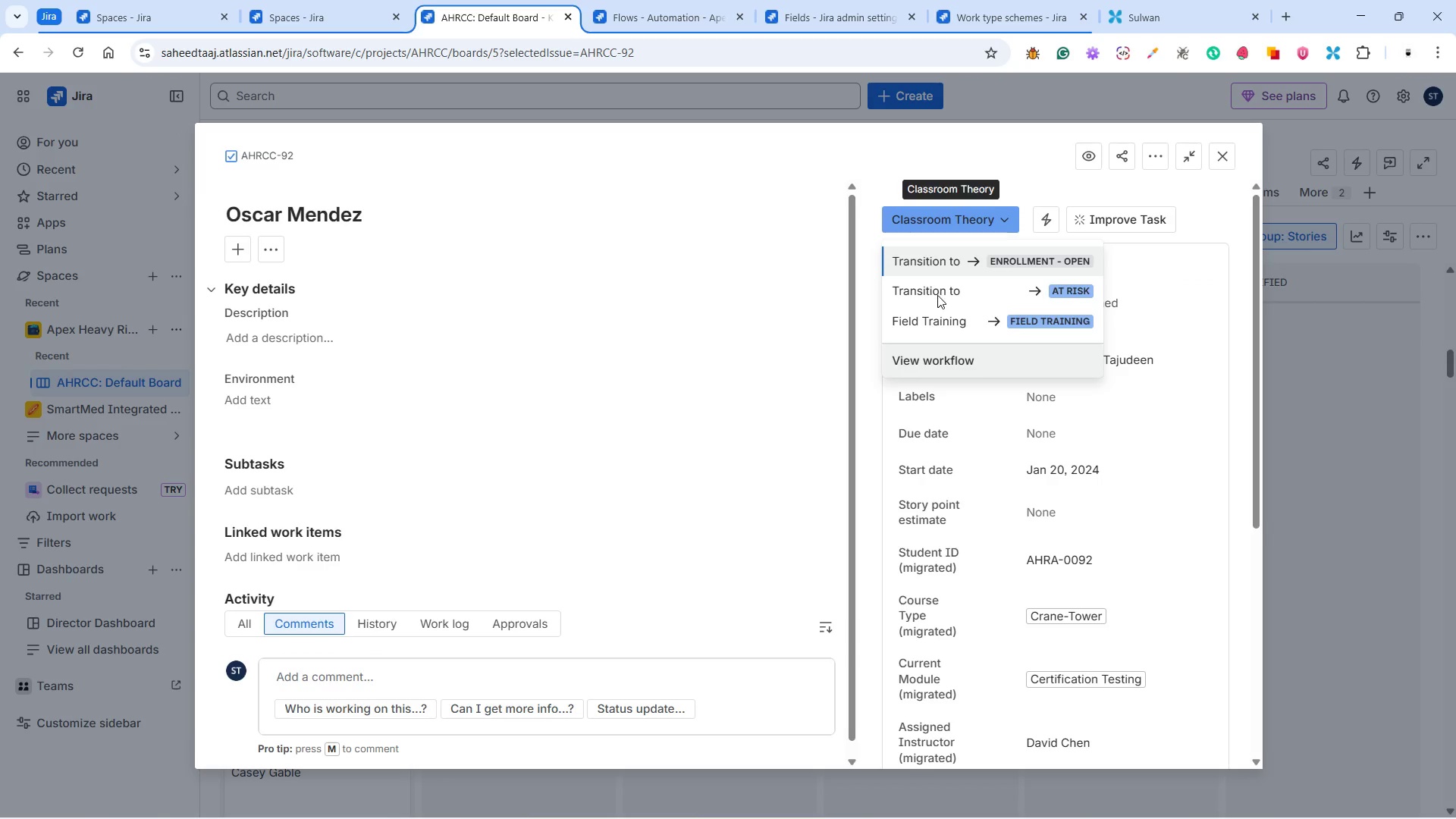 
left_click([946, 317])
 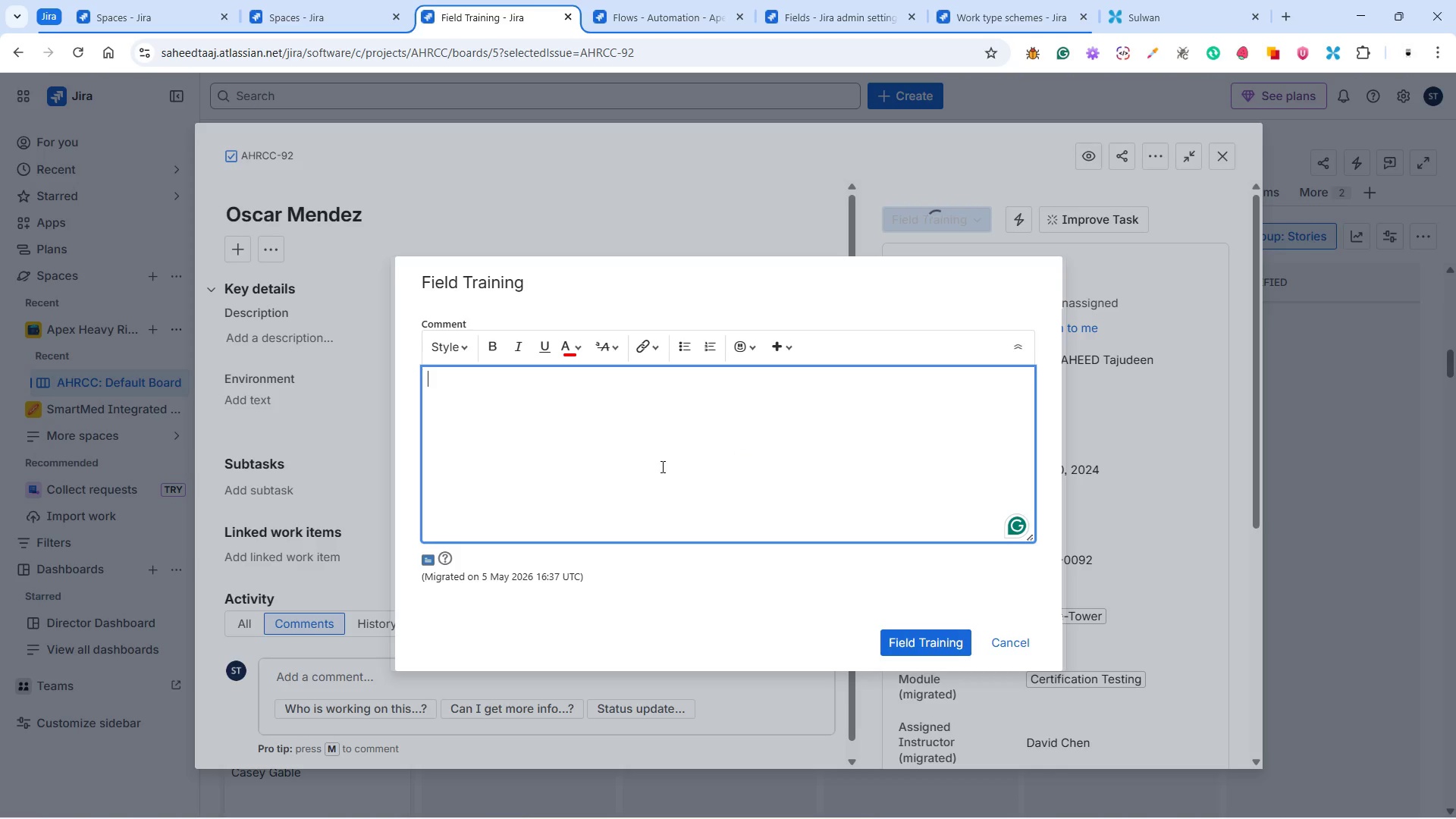 
wait(7.51)
 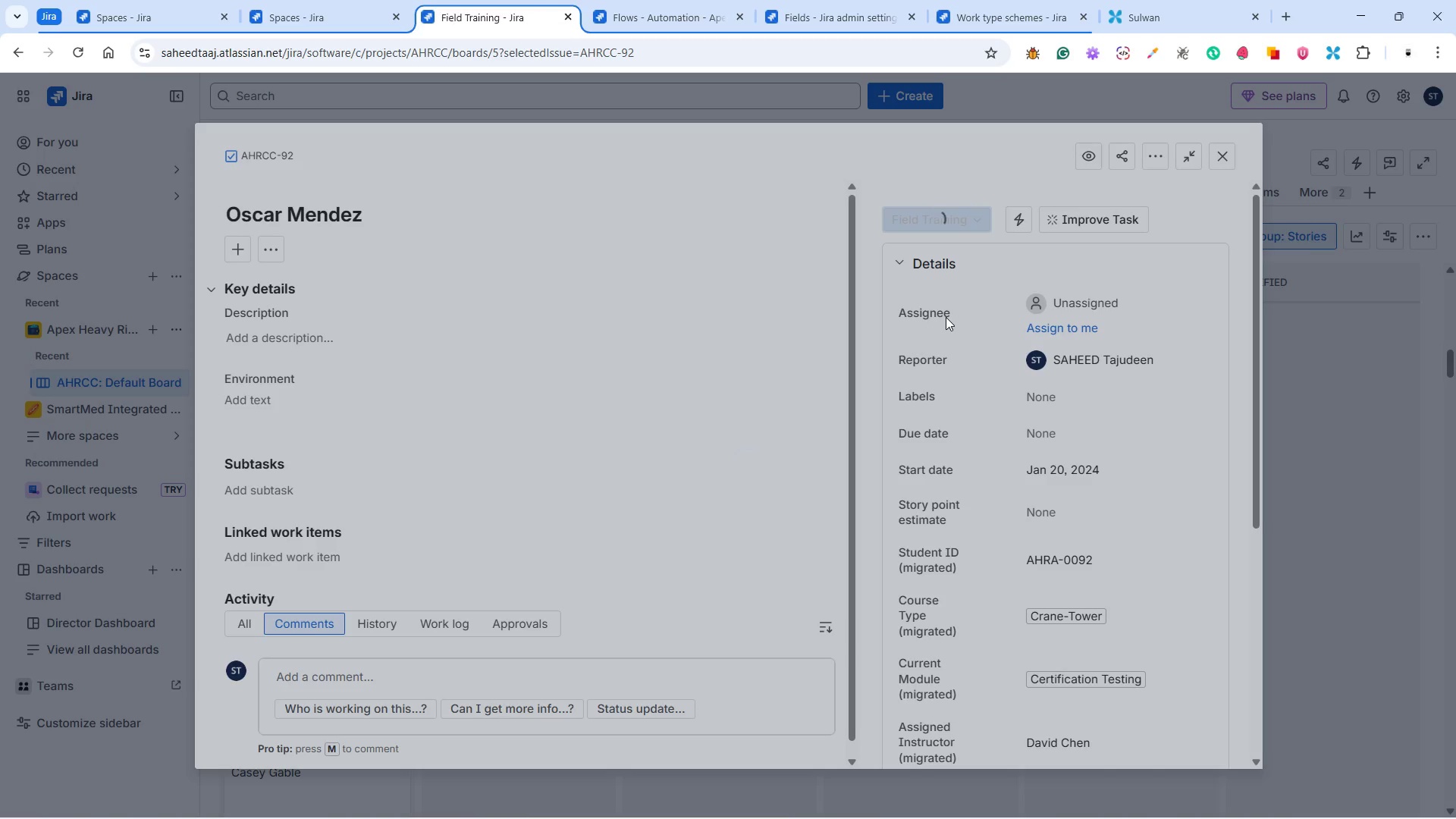 
left_click([911, 631])
 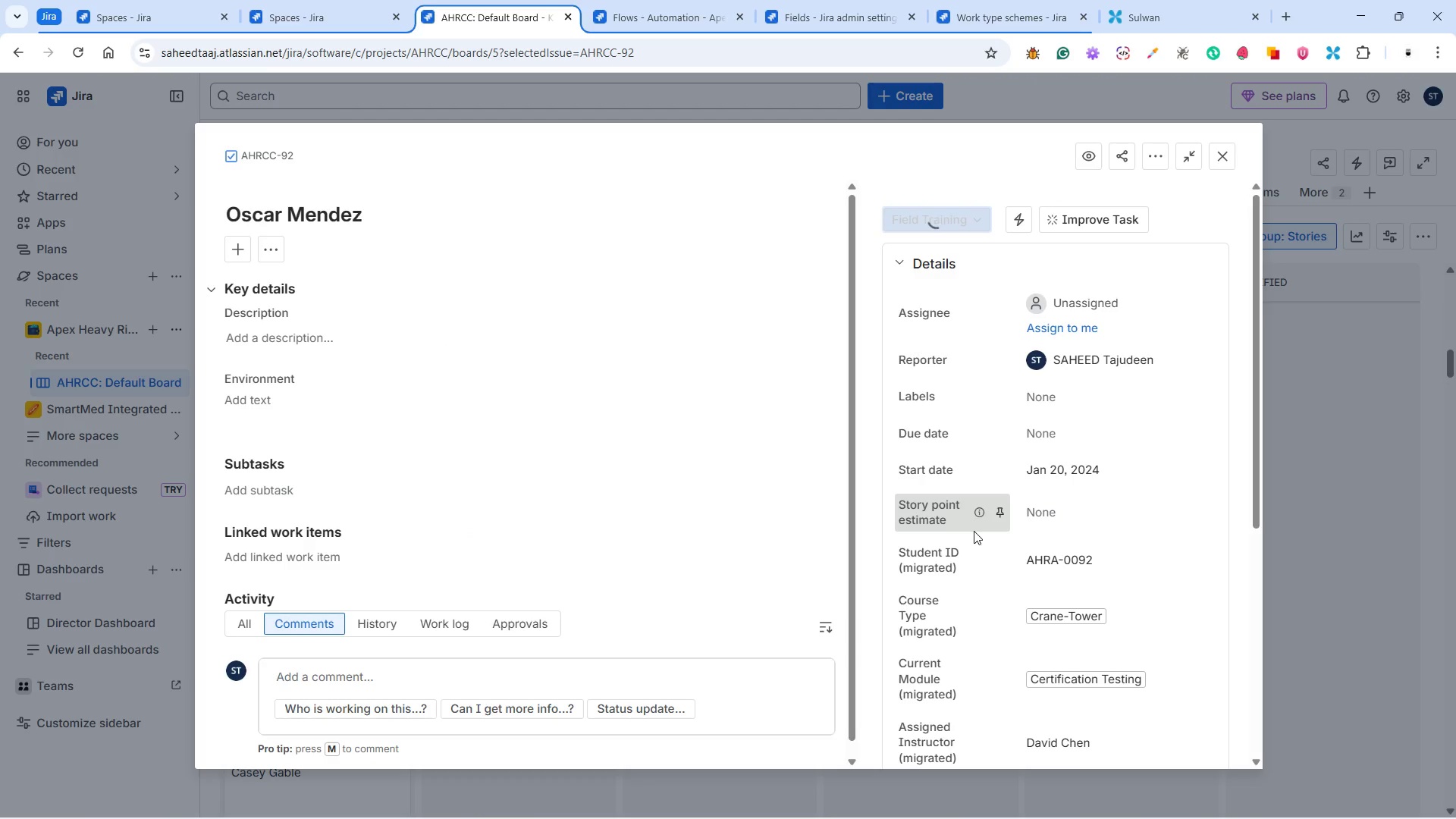 
mouse_move([930, 238])
 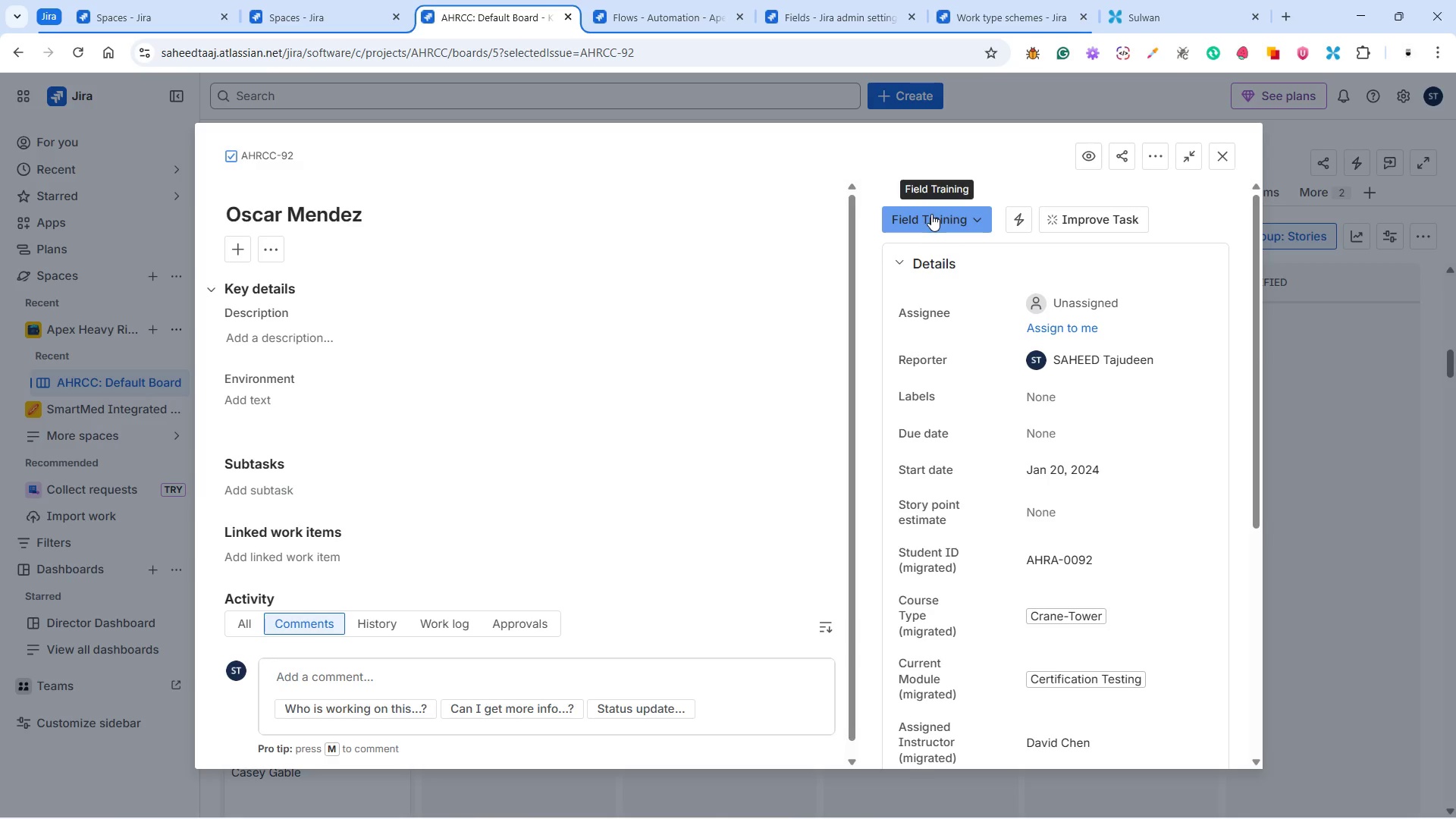 
left_click([931, 214])
 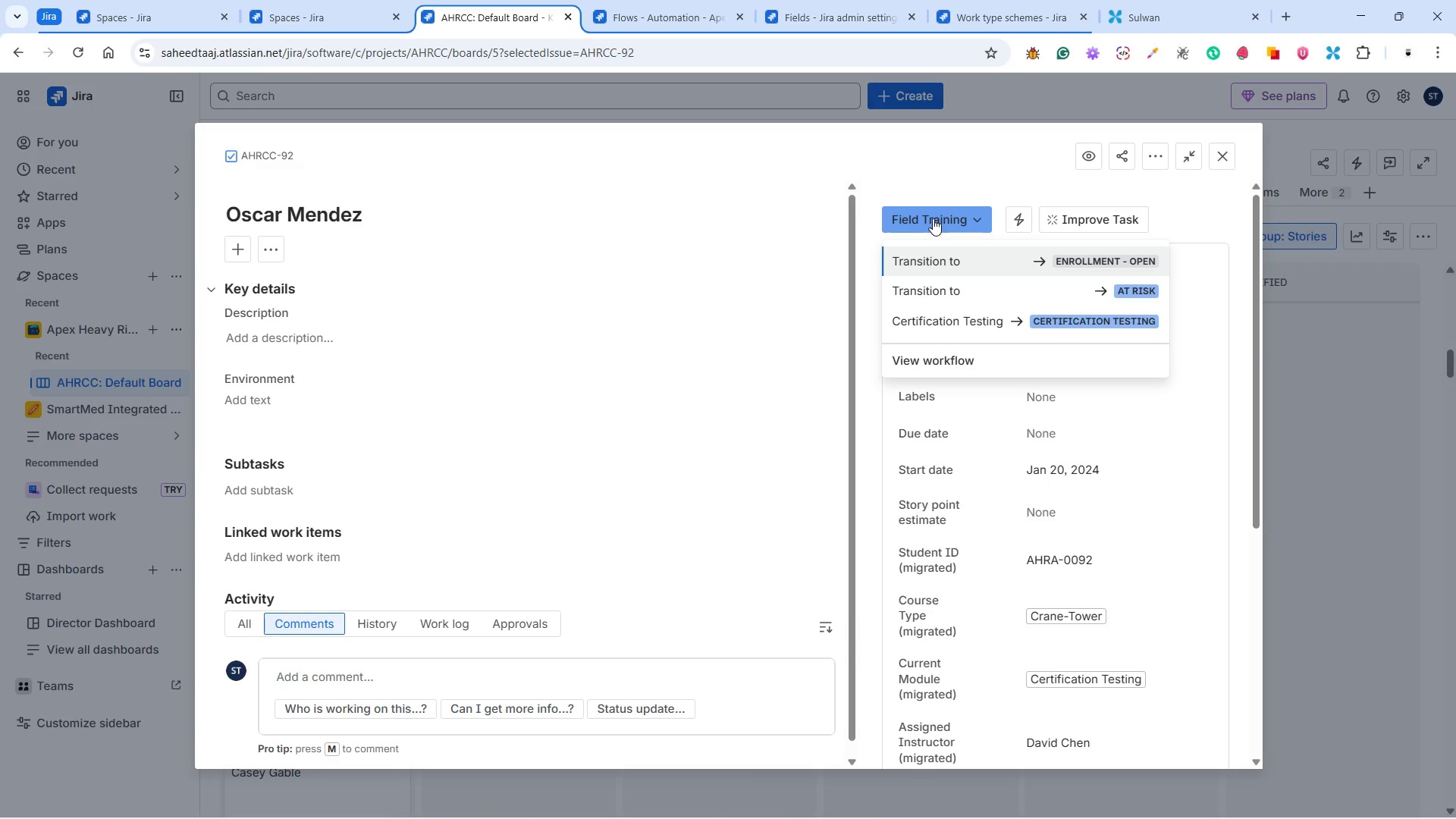 
wait(5.12)
 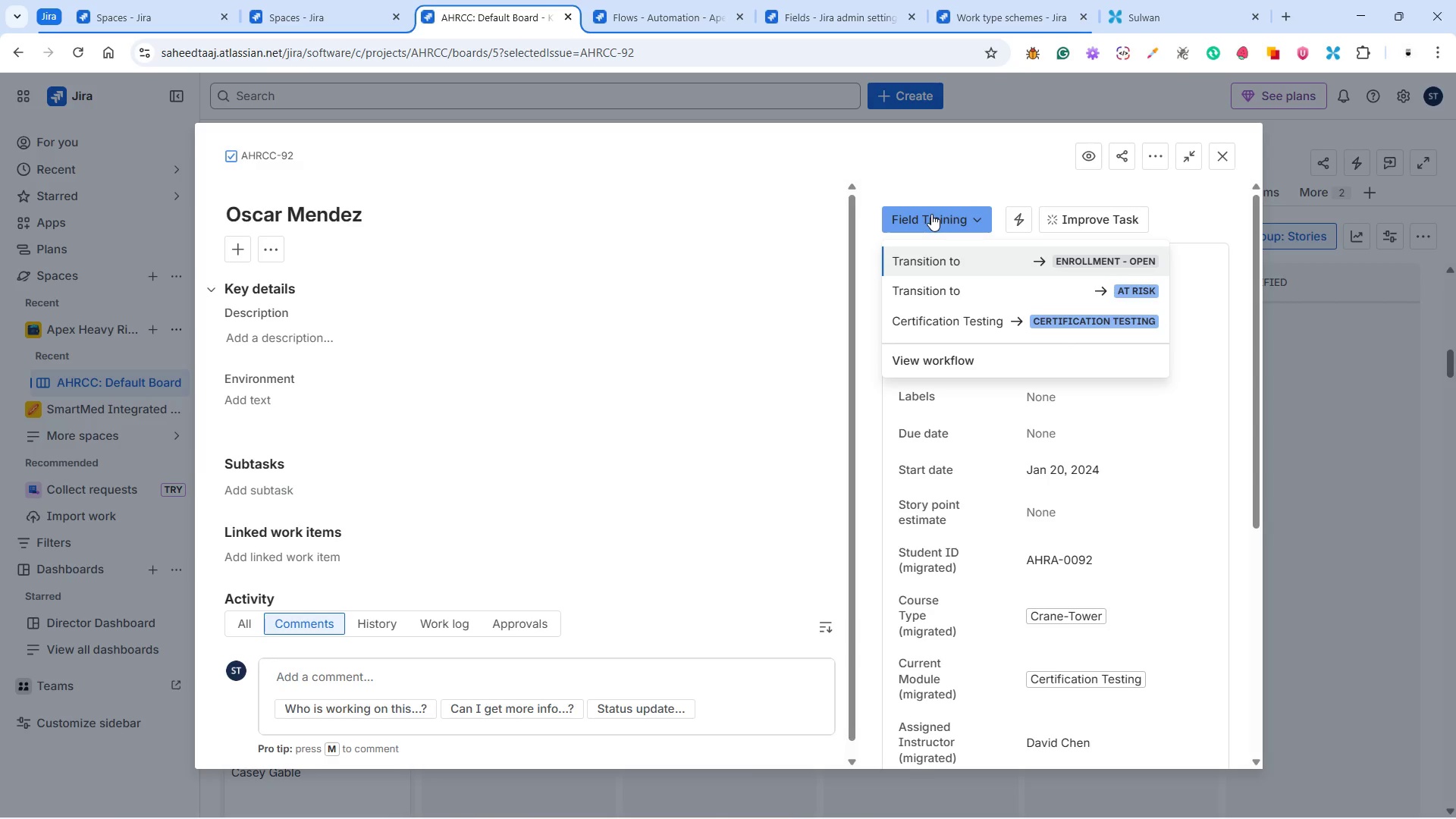 
left_click([947, 318])
 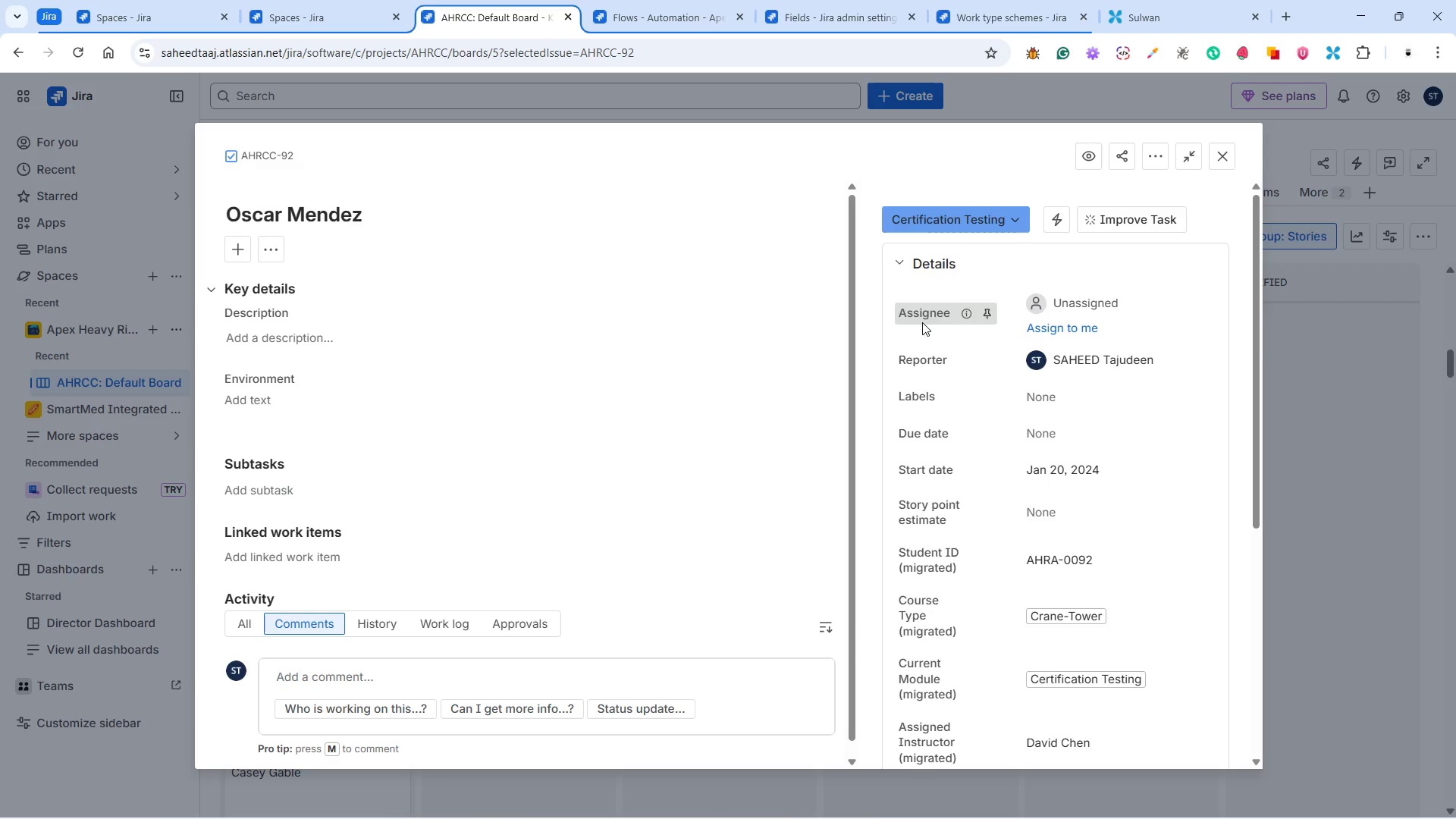 
wait(8.61)
 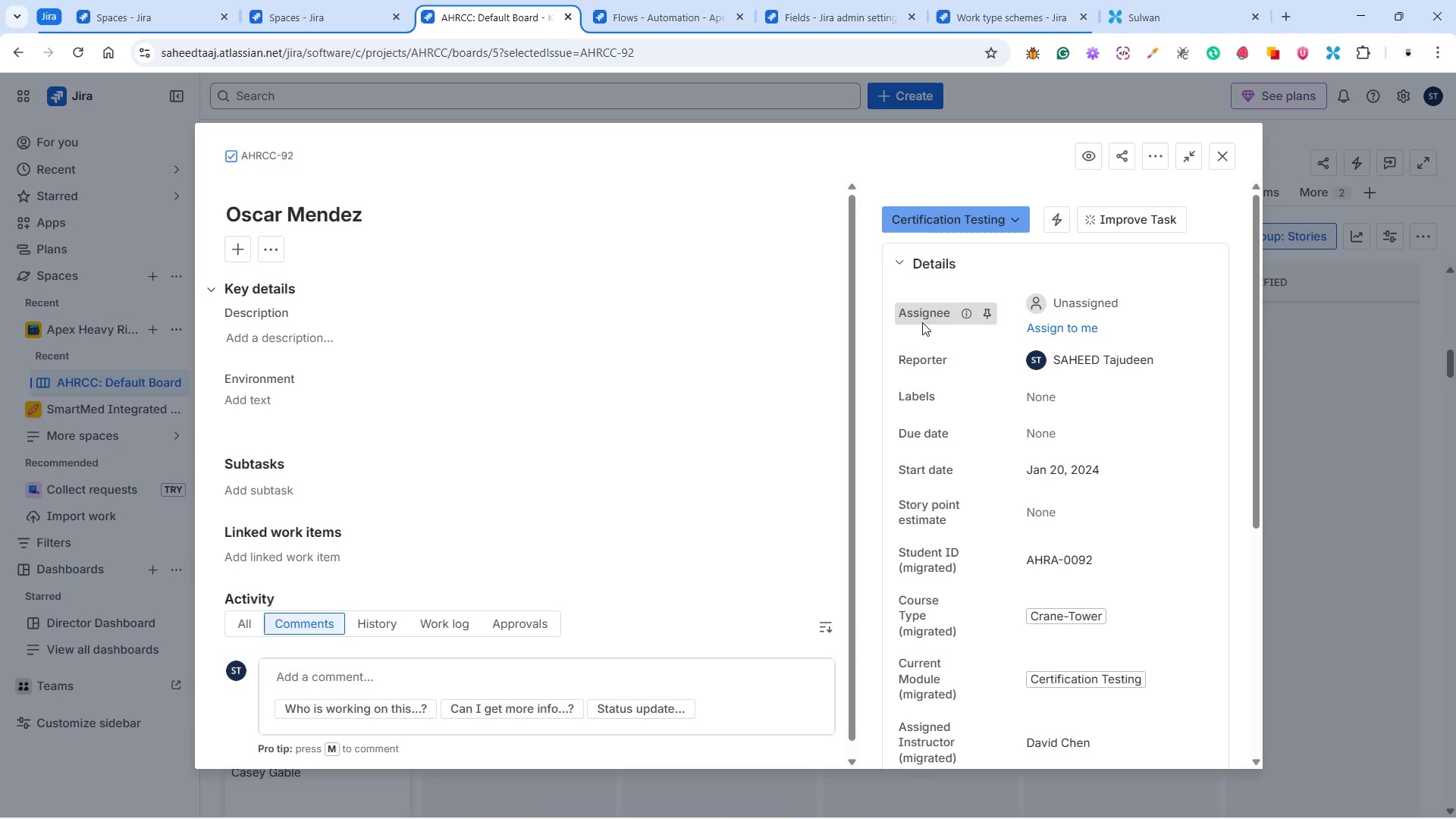 
left_click([1218, 156])
 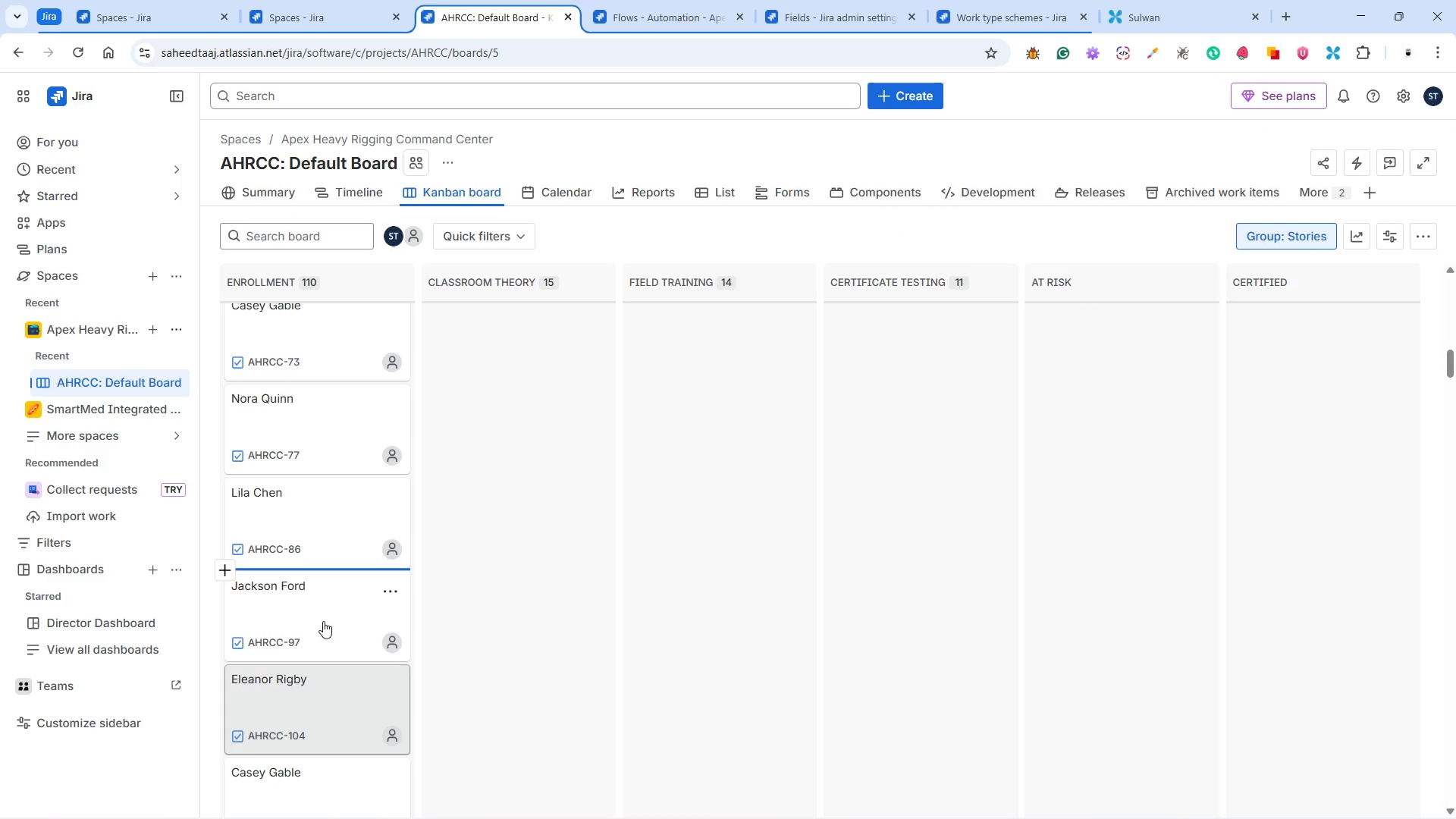 
left_click([323, 621])
 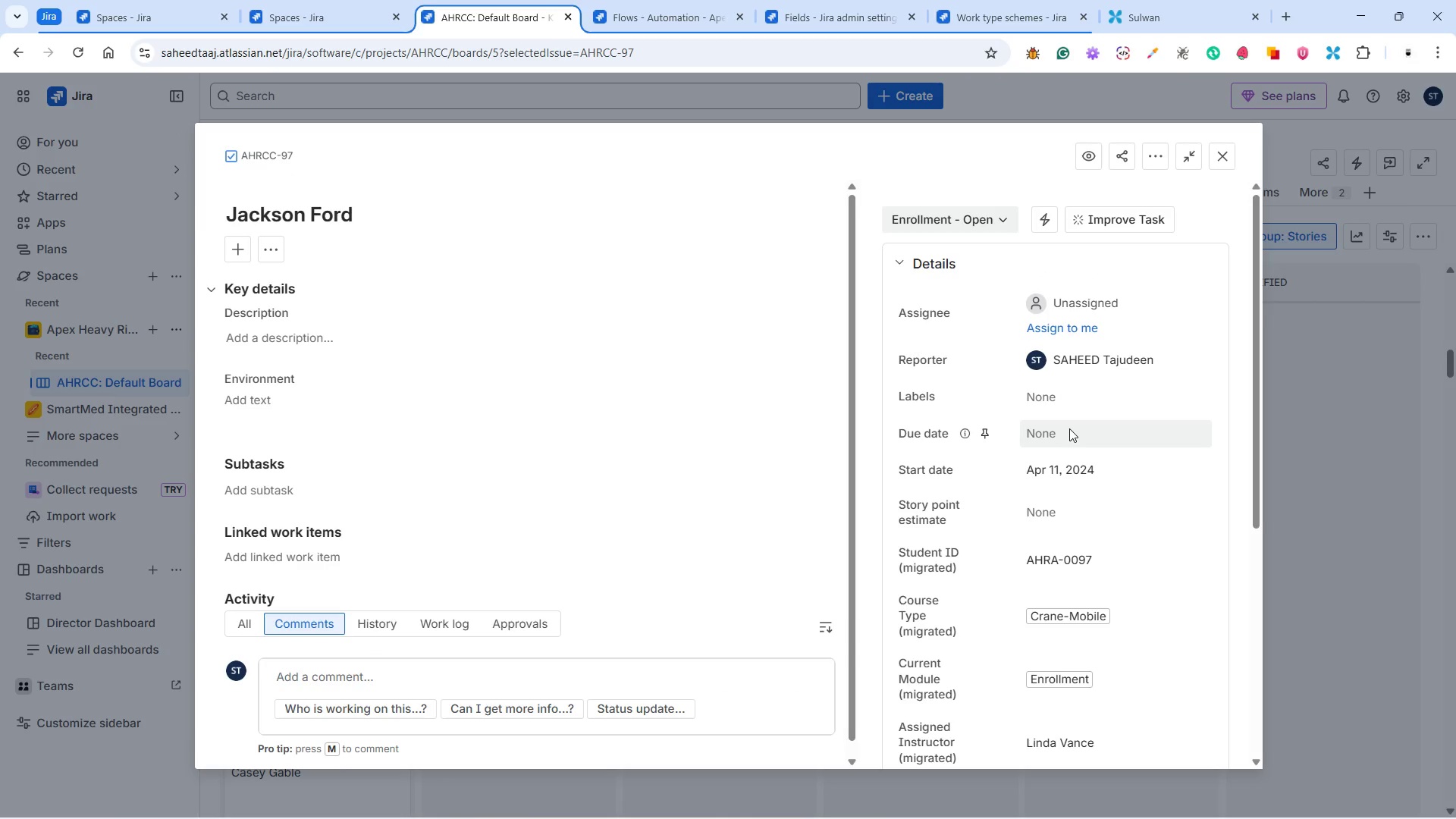 
wait(5.66)
 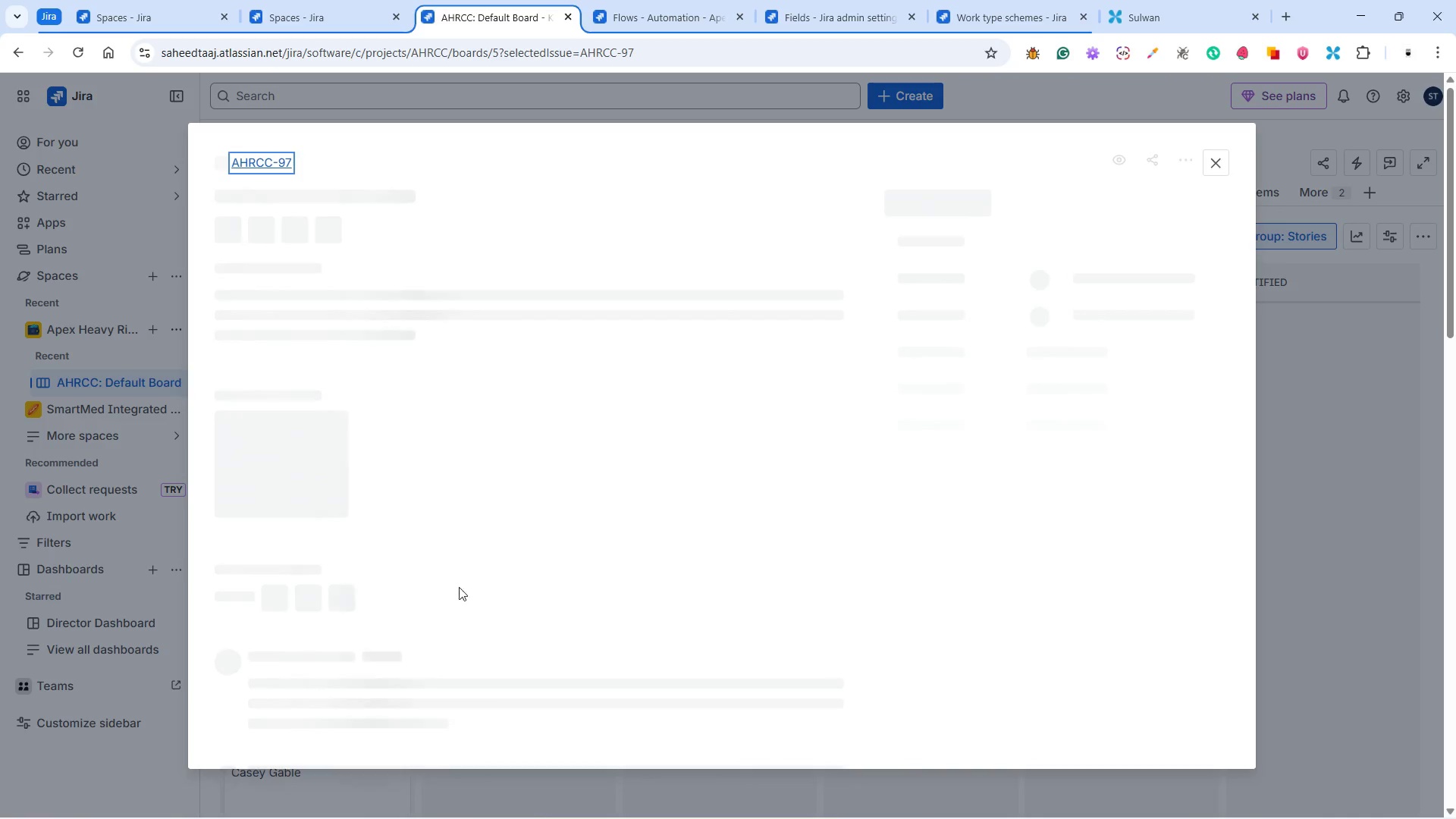 
left_click([1226, 161])
 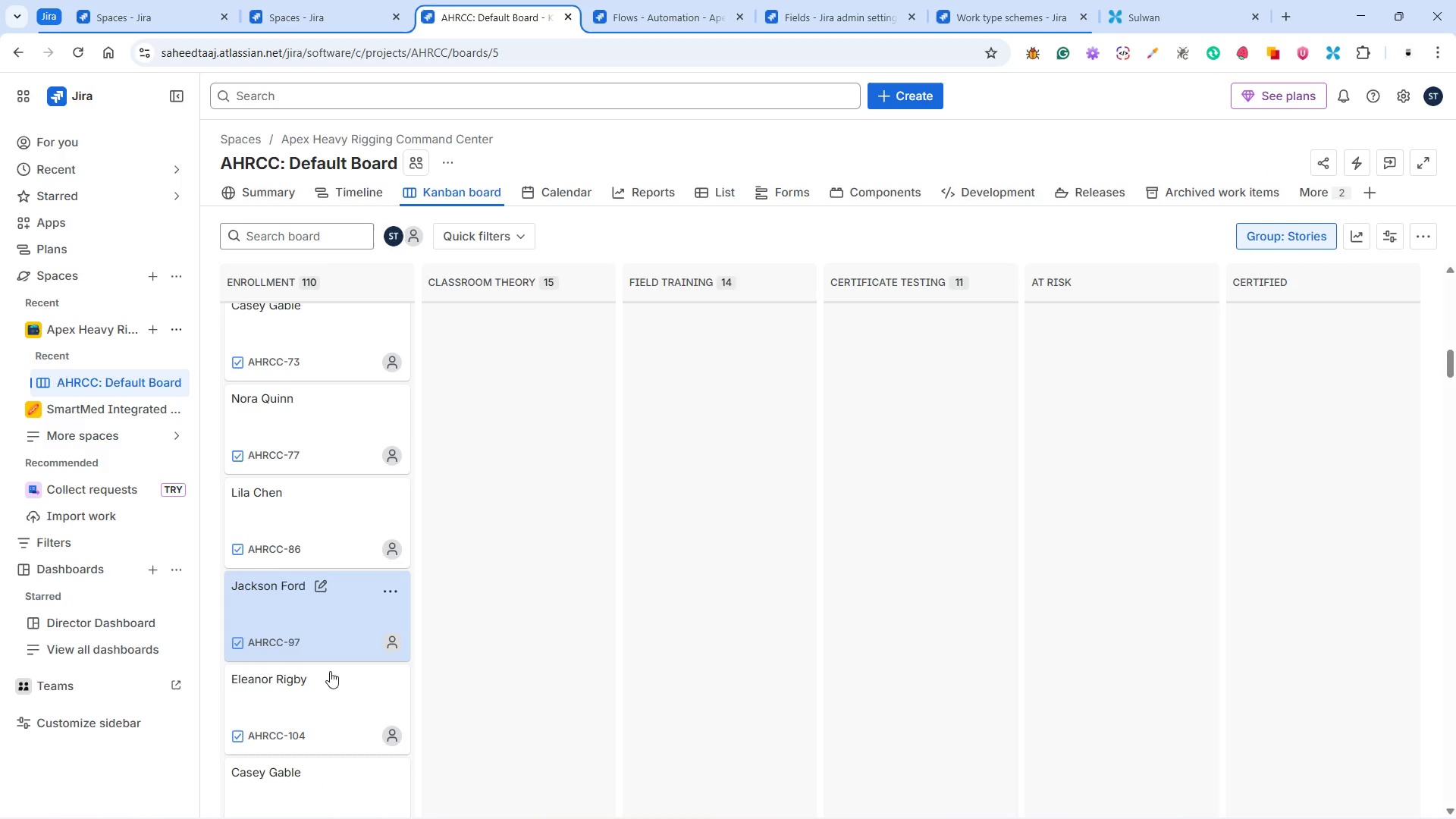 
left_click([328, 694])
 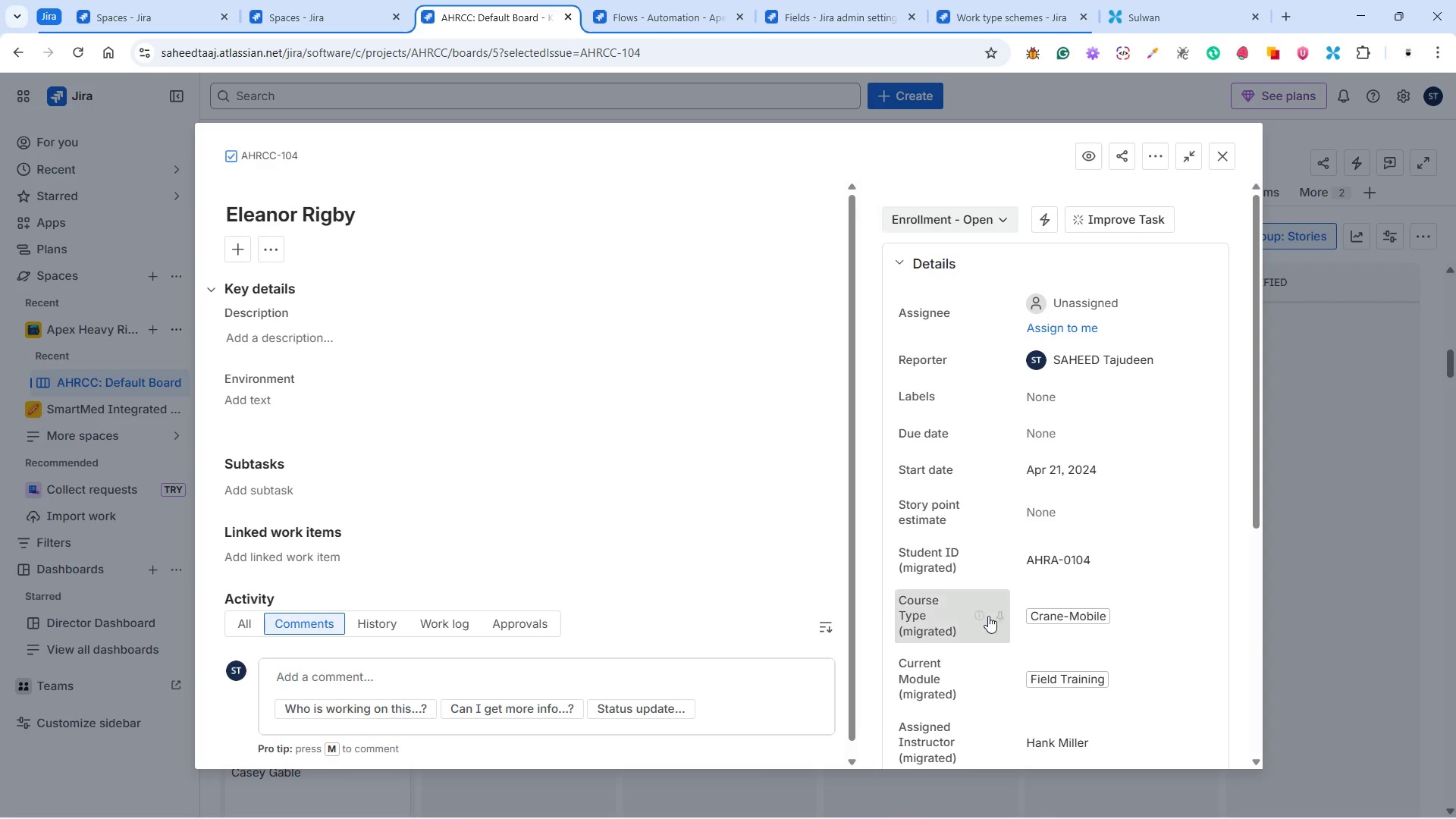 
wait(5.08)
 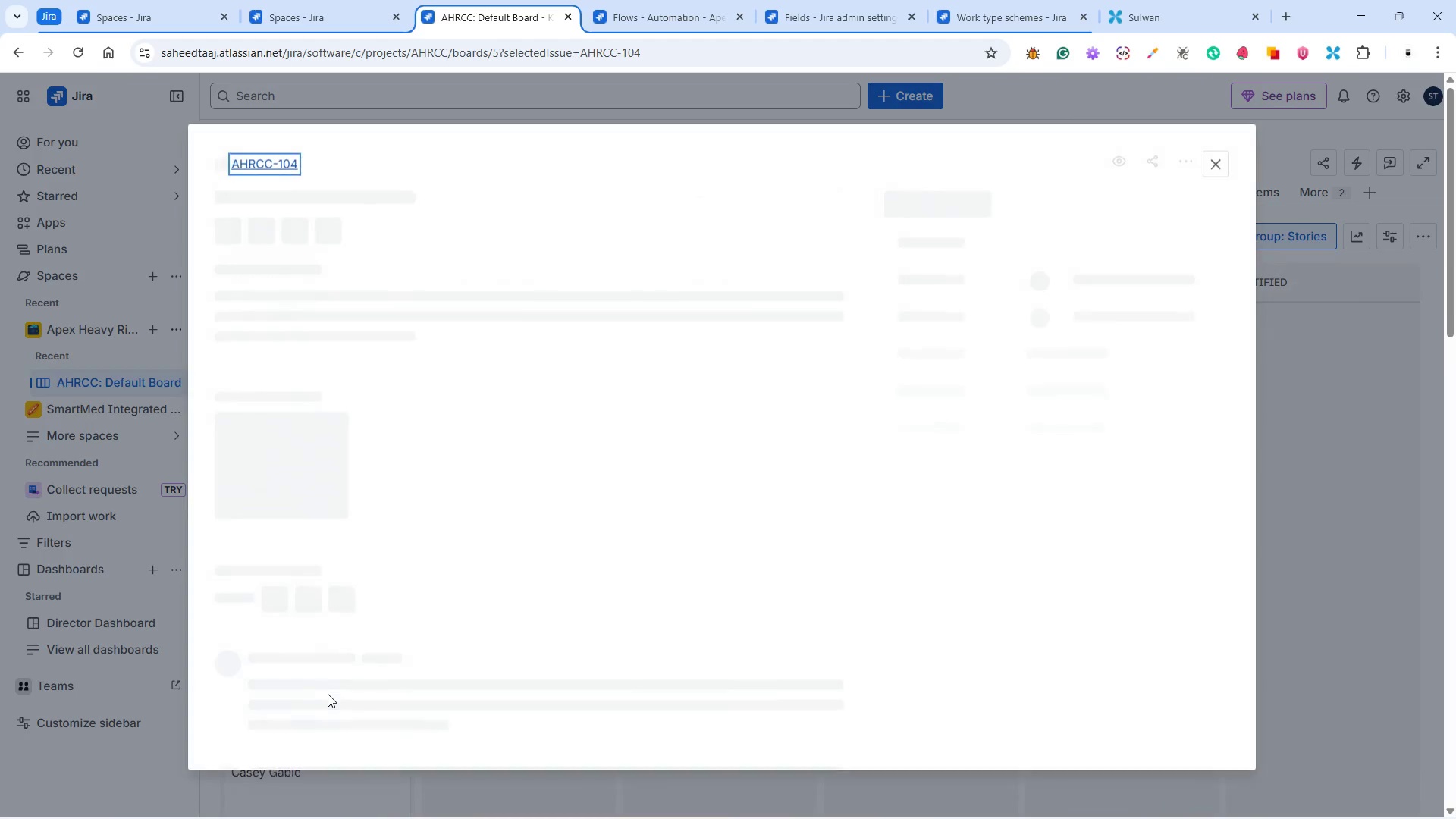 
left_click([974, 218])
 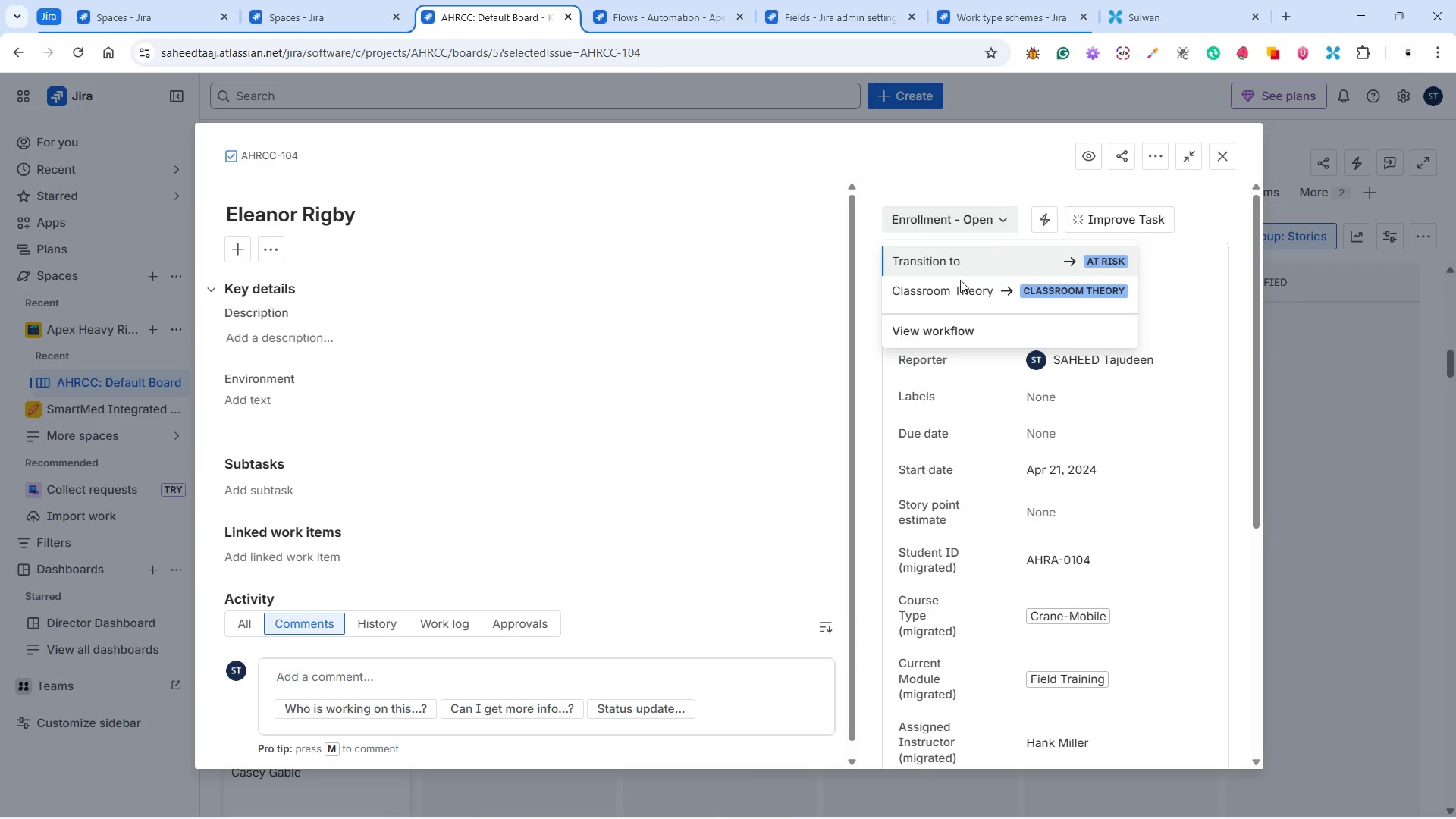 
left_click([960, 287])
 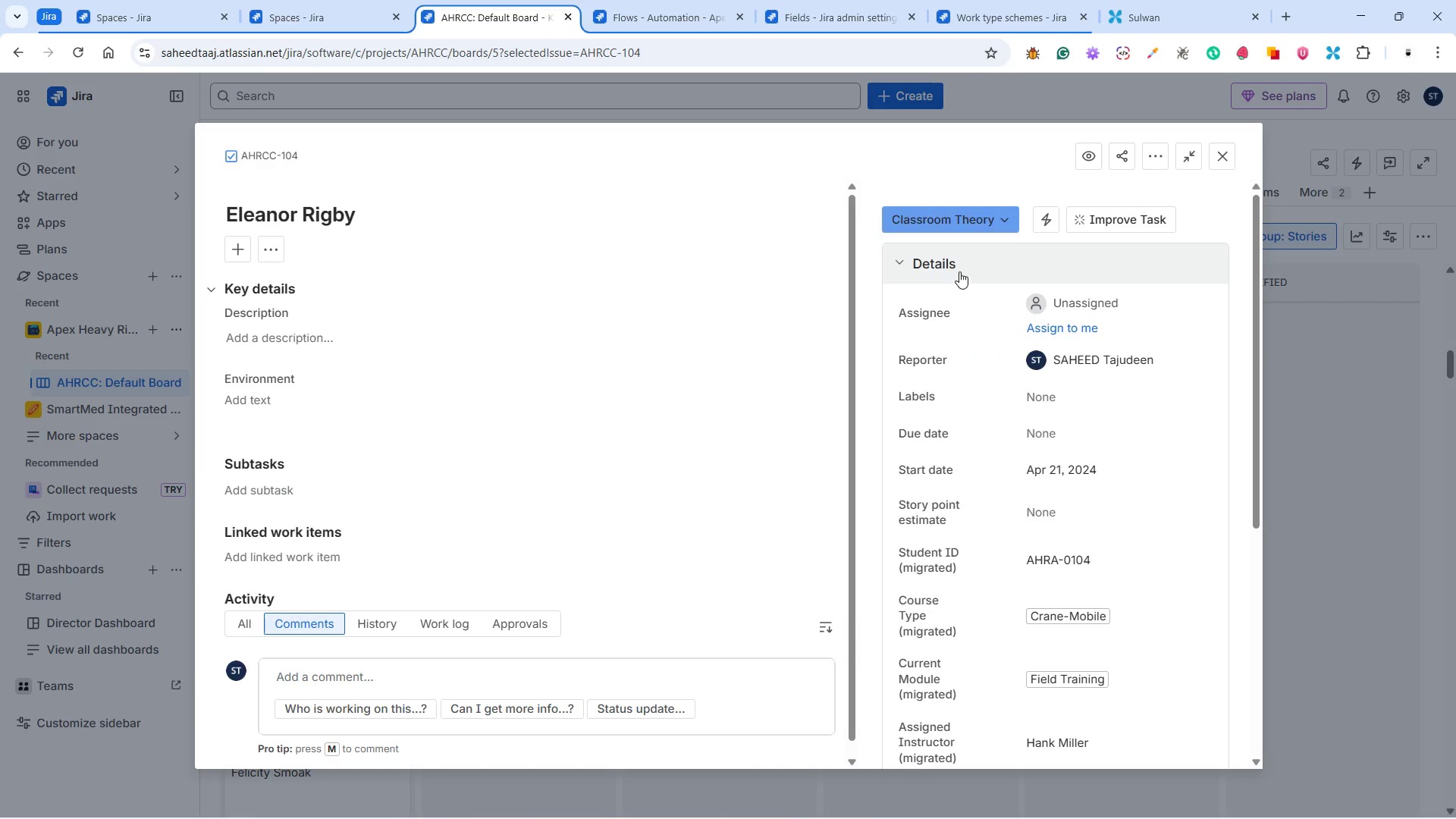 
left_click([966, 219])
 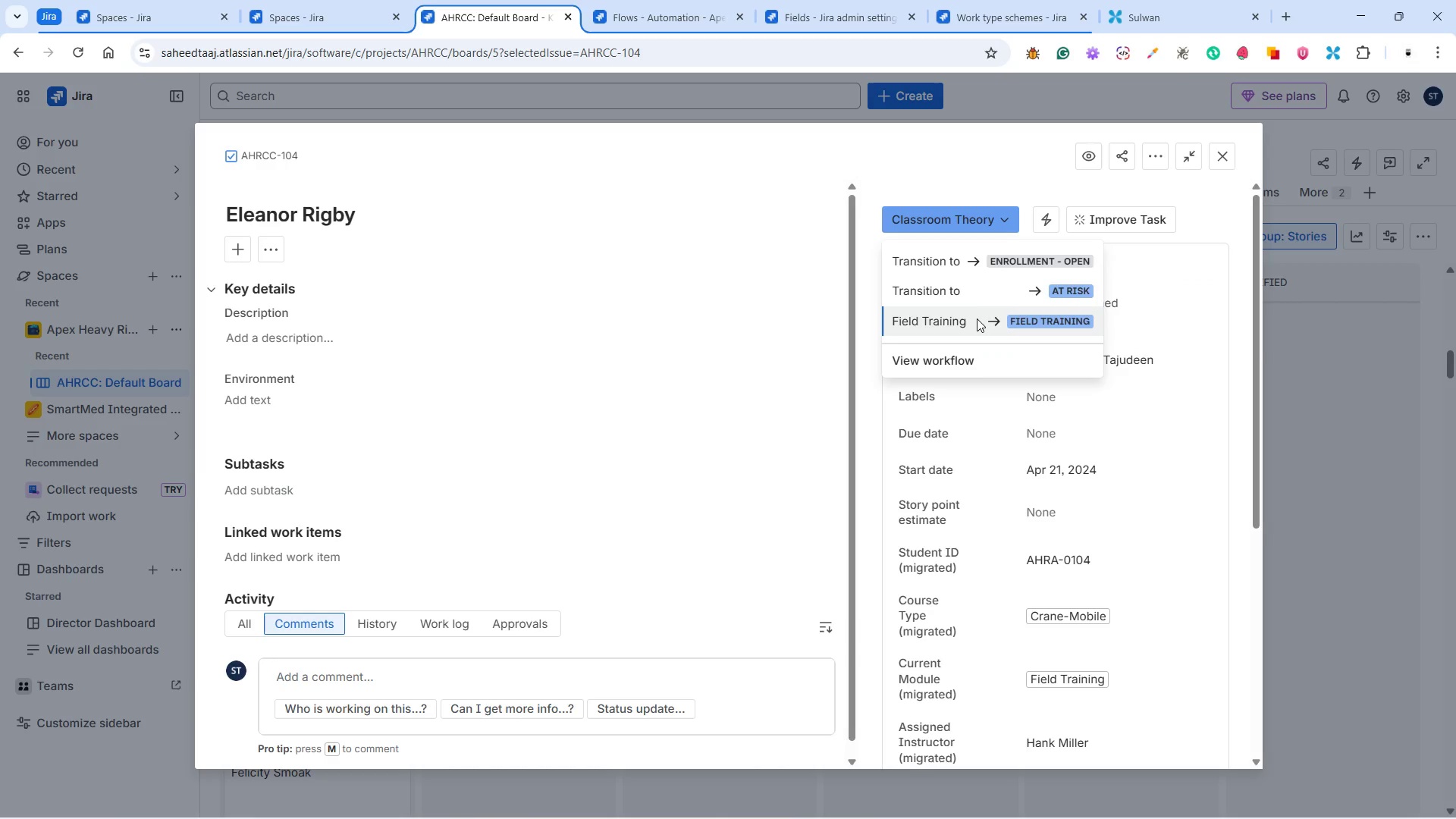 
left_click([977, 320])
 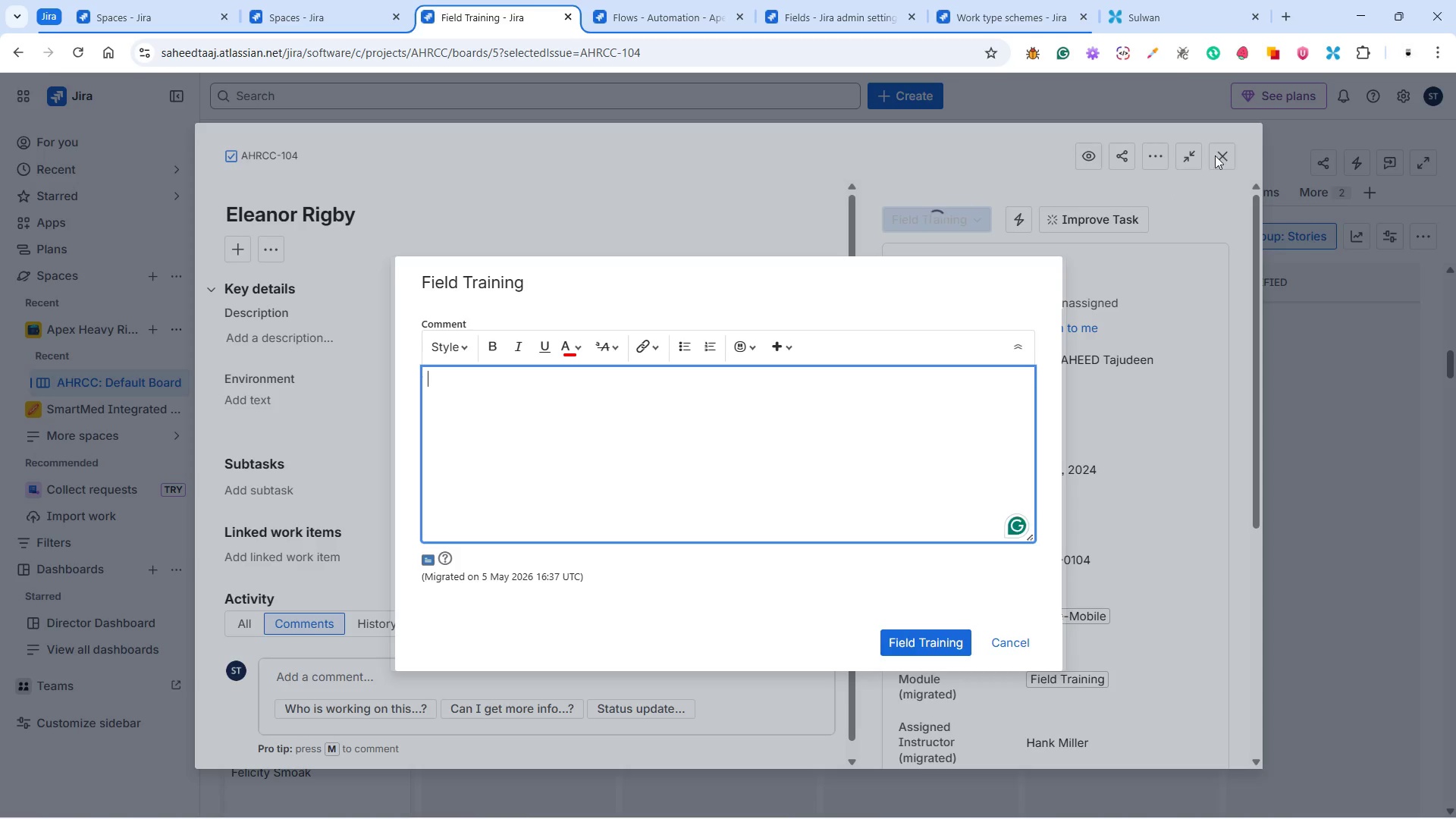 
wait(5.3)
 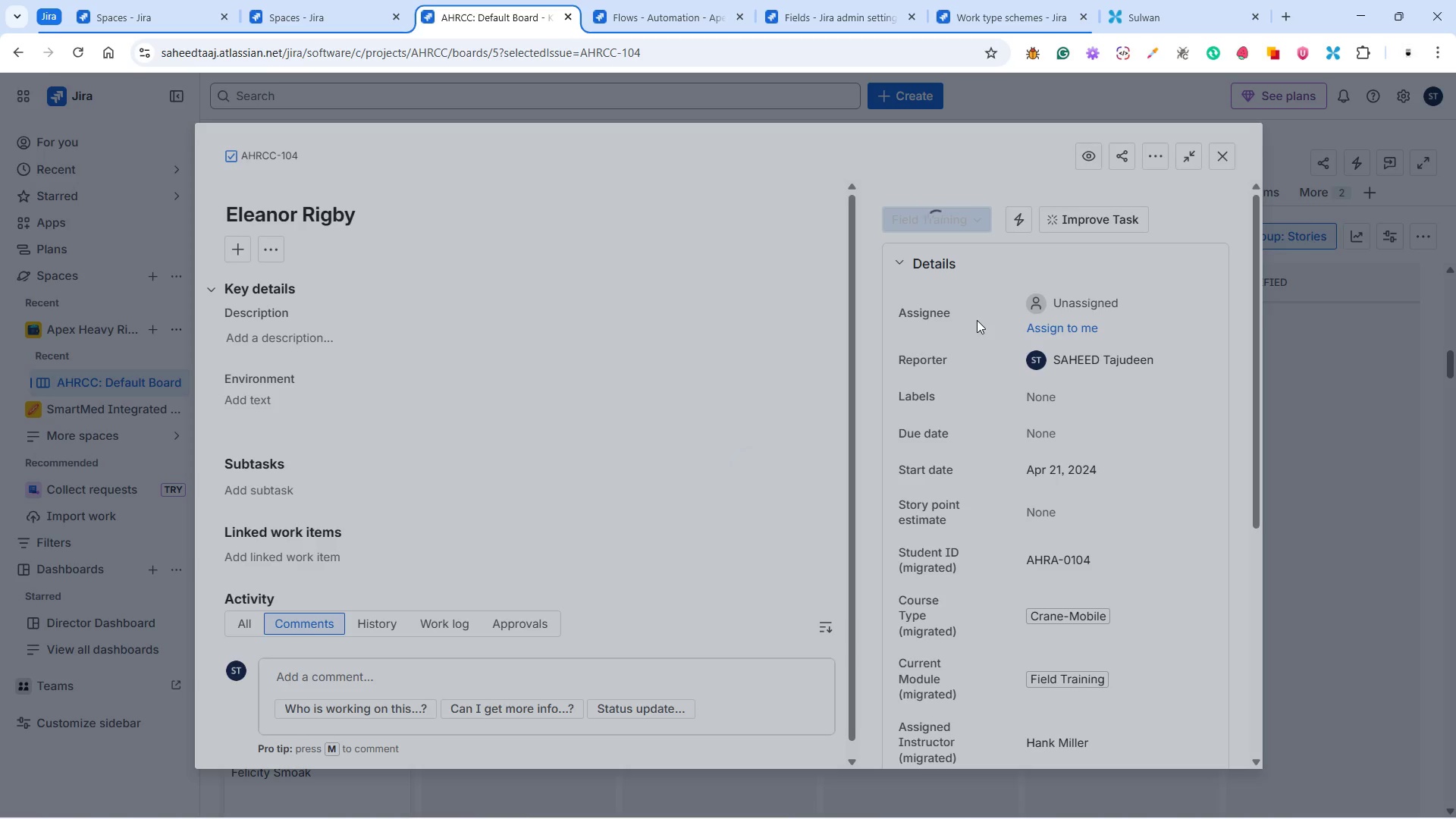 
left_click([924, 641])
 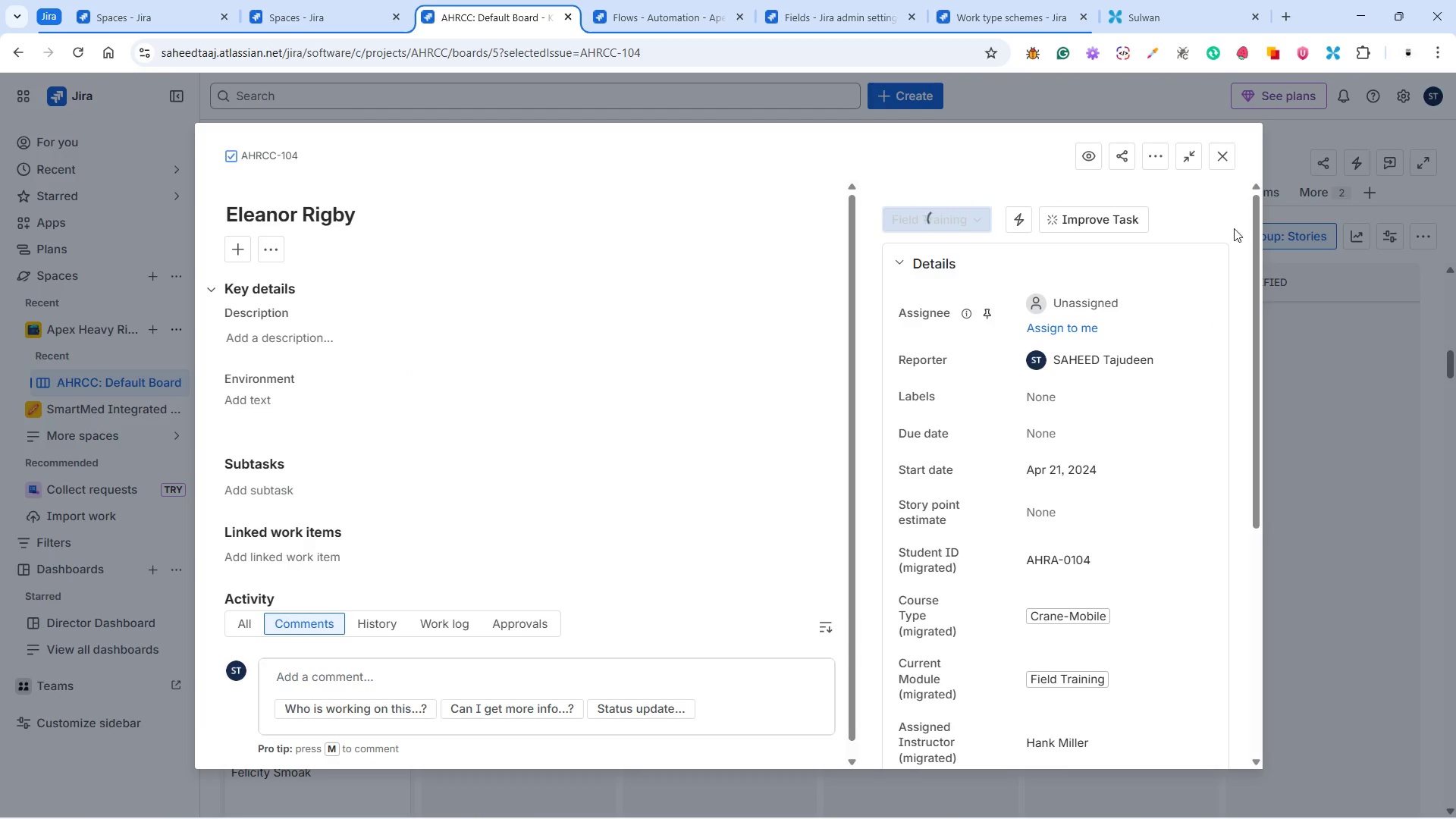 
left_click([1222, 162])
 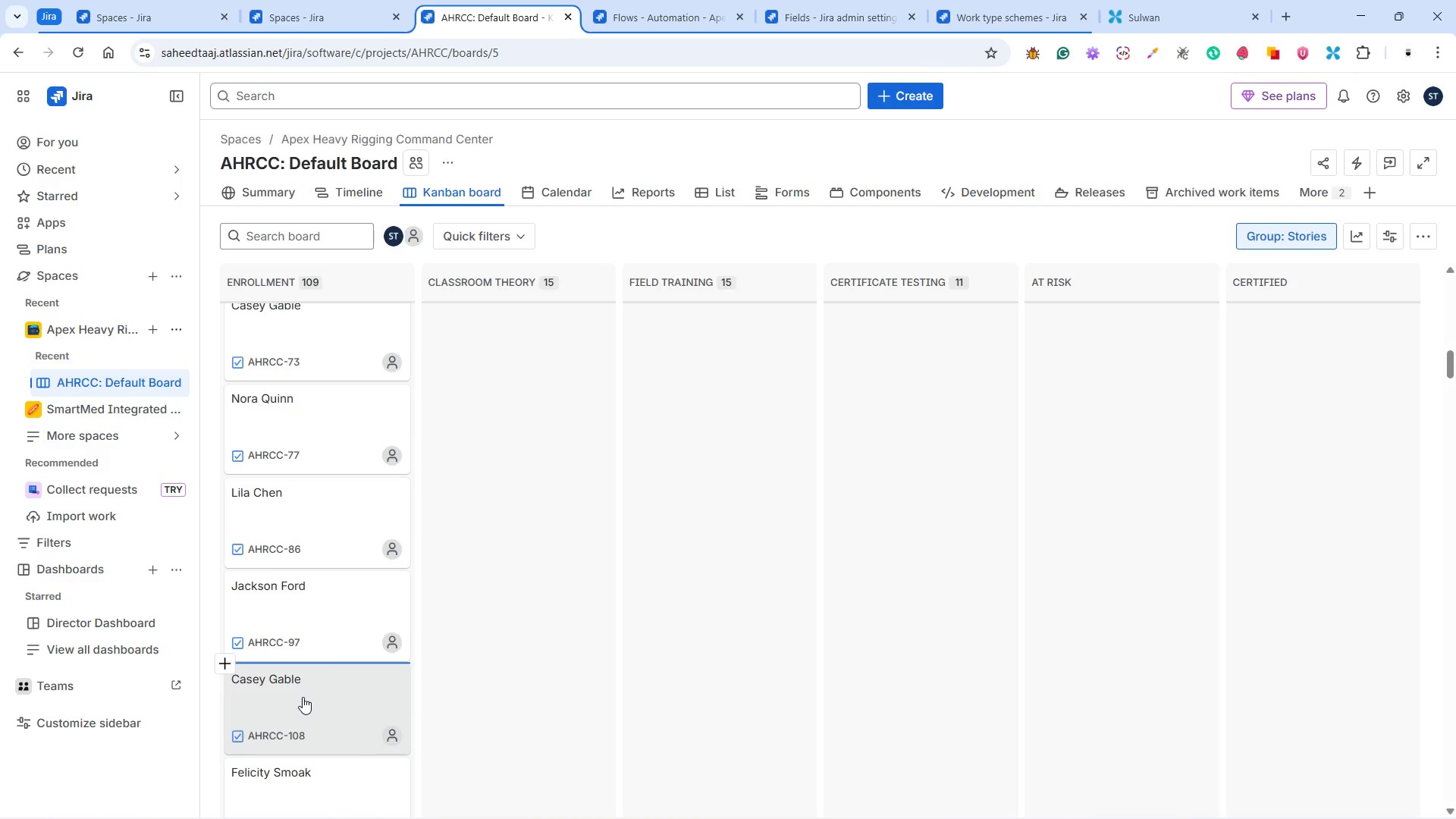 
left_click([303, 697])
 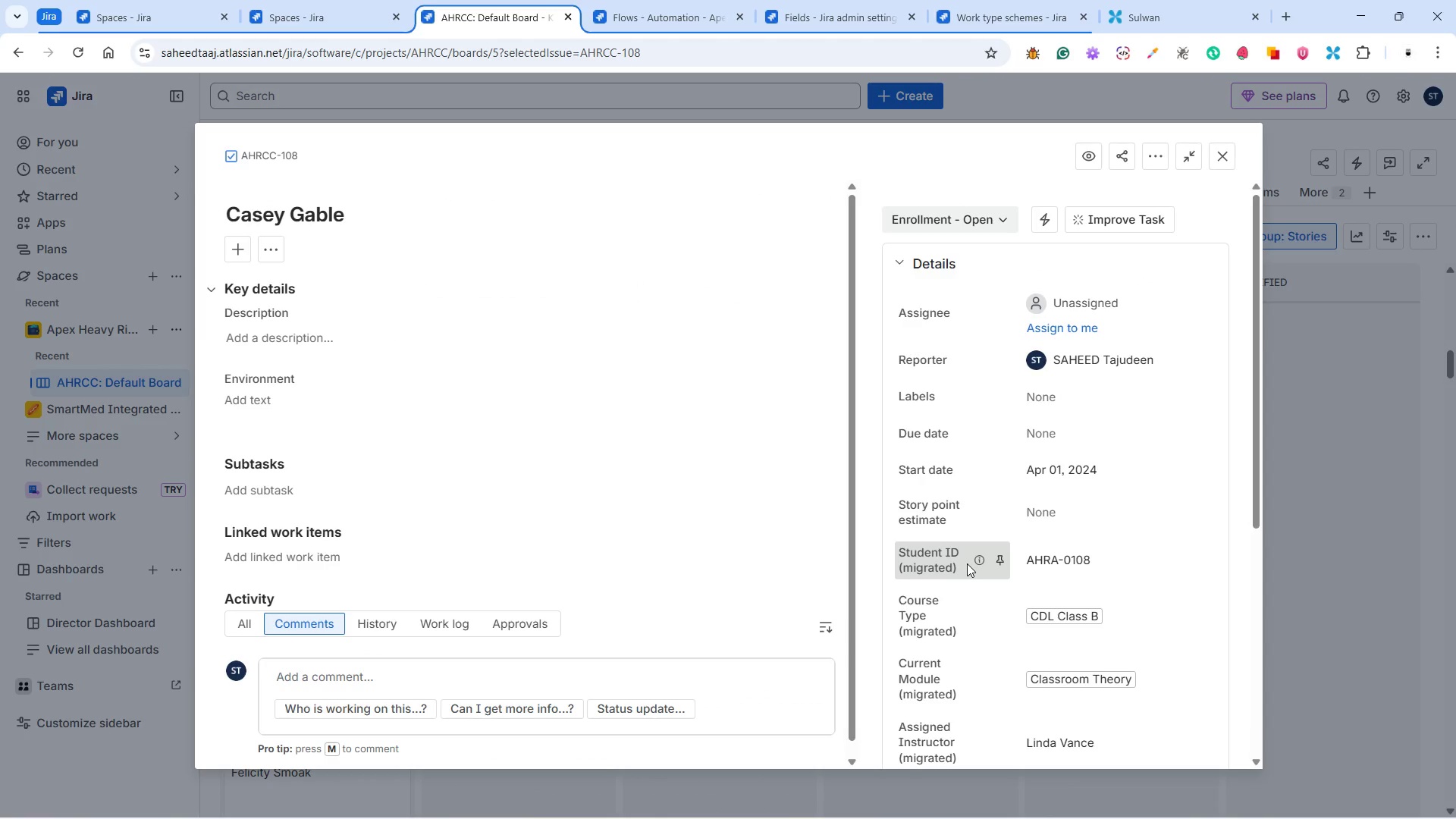 
left_click([959, 223])
 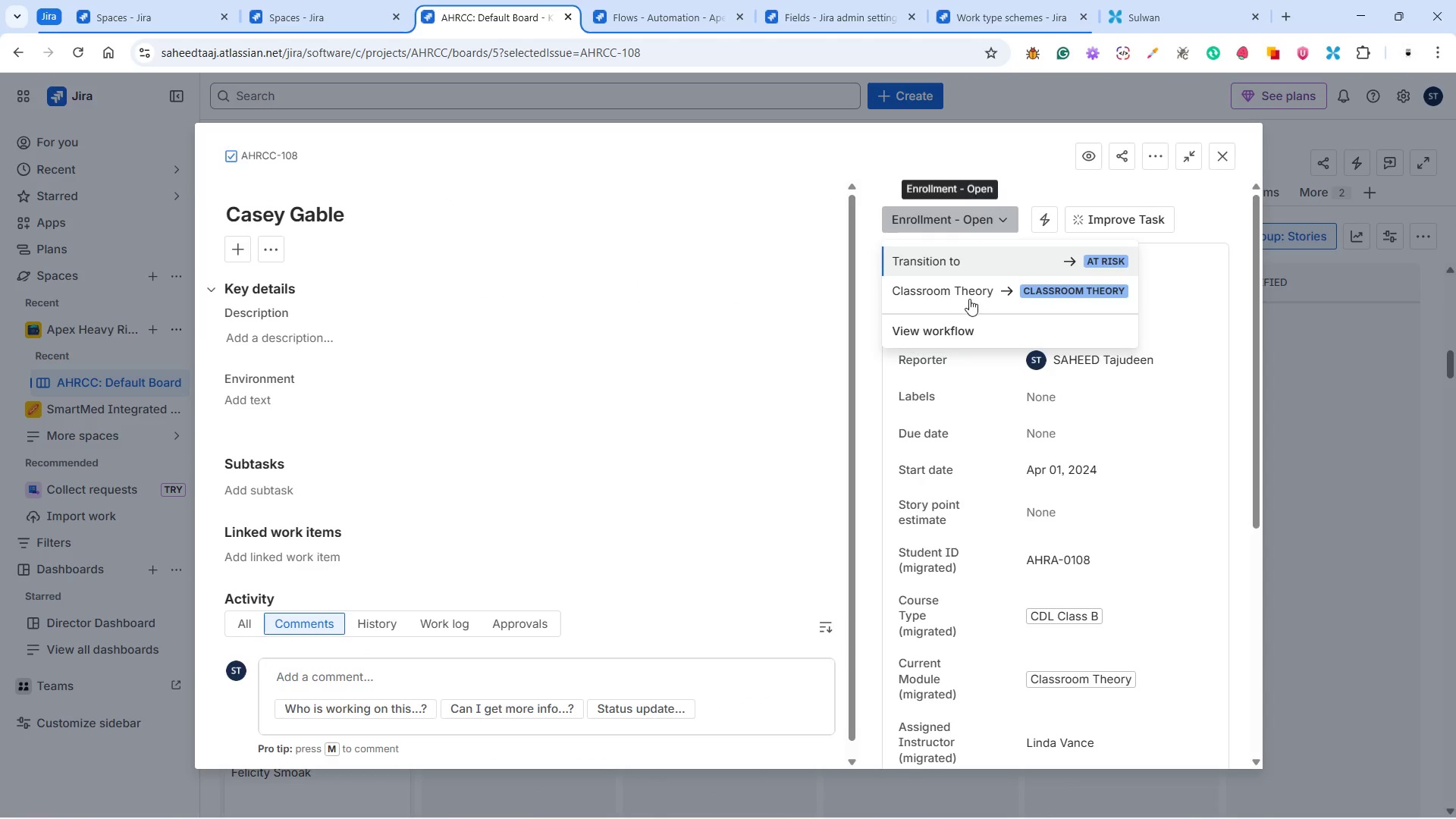 
left_click([969, 299])
 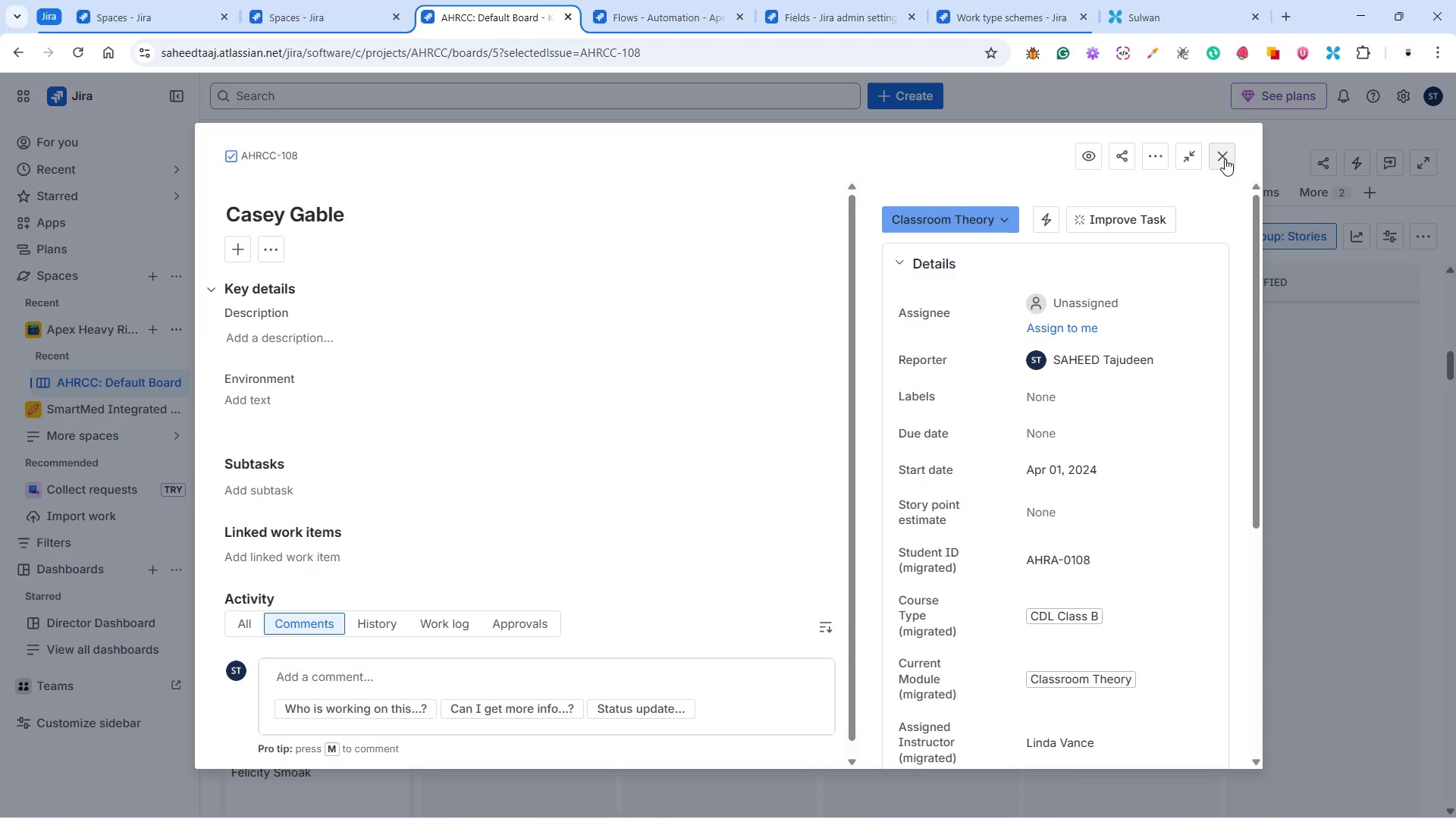 
left_click([1225, 158])
 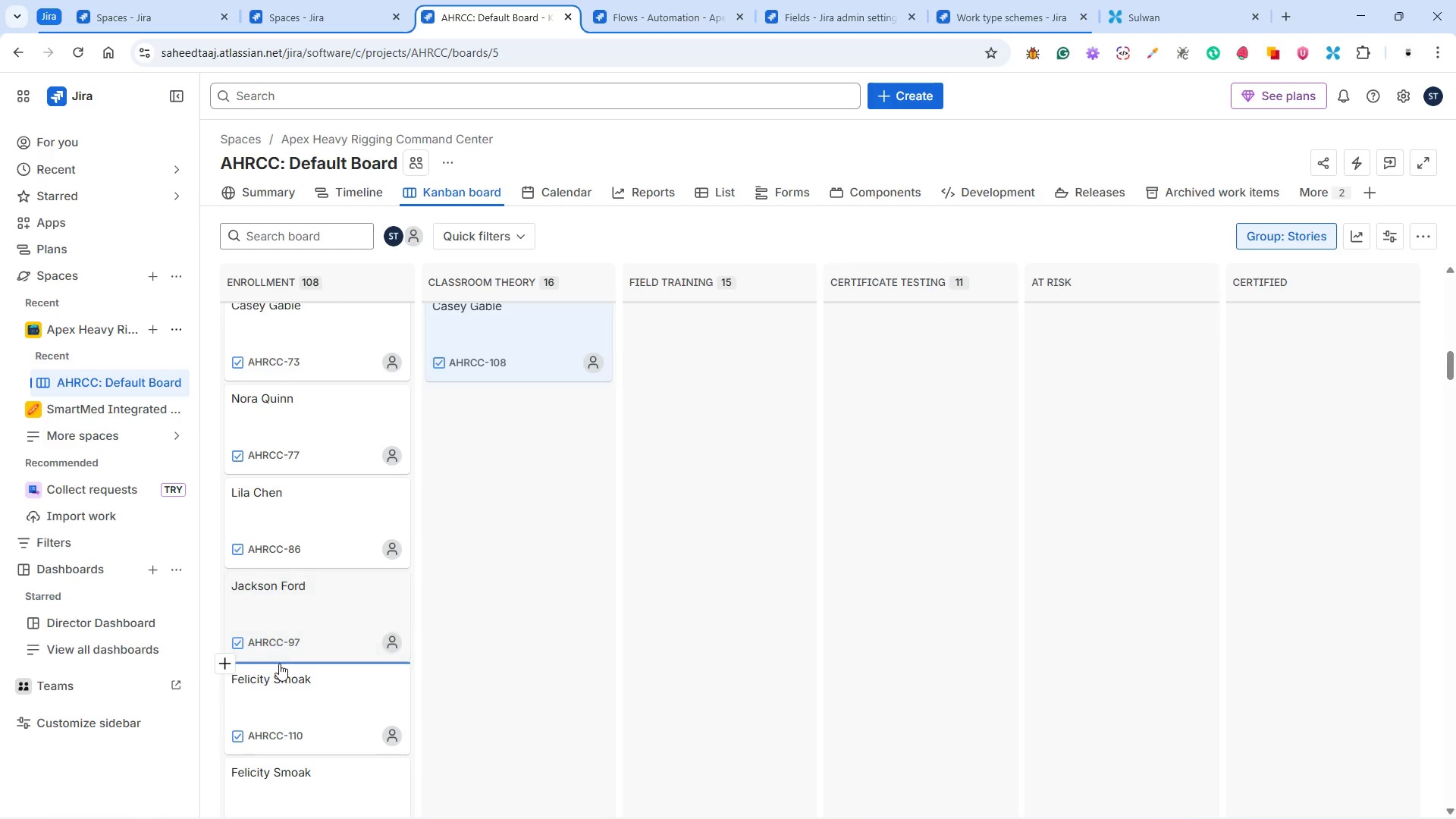 
left_click([290, 711])
 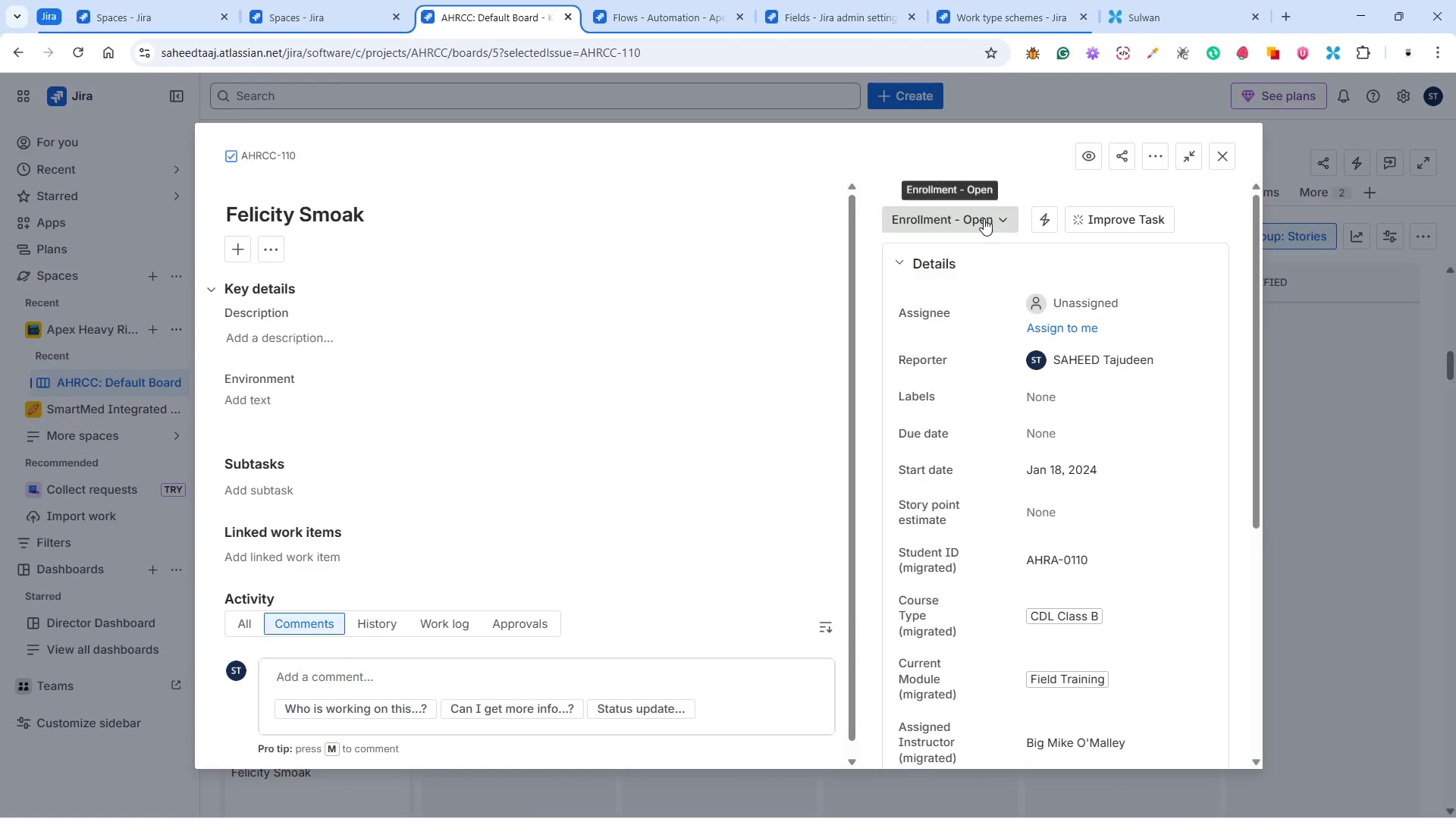 
left_click([984, 218])
 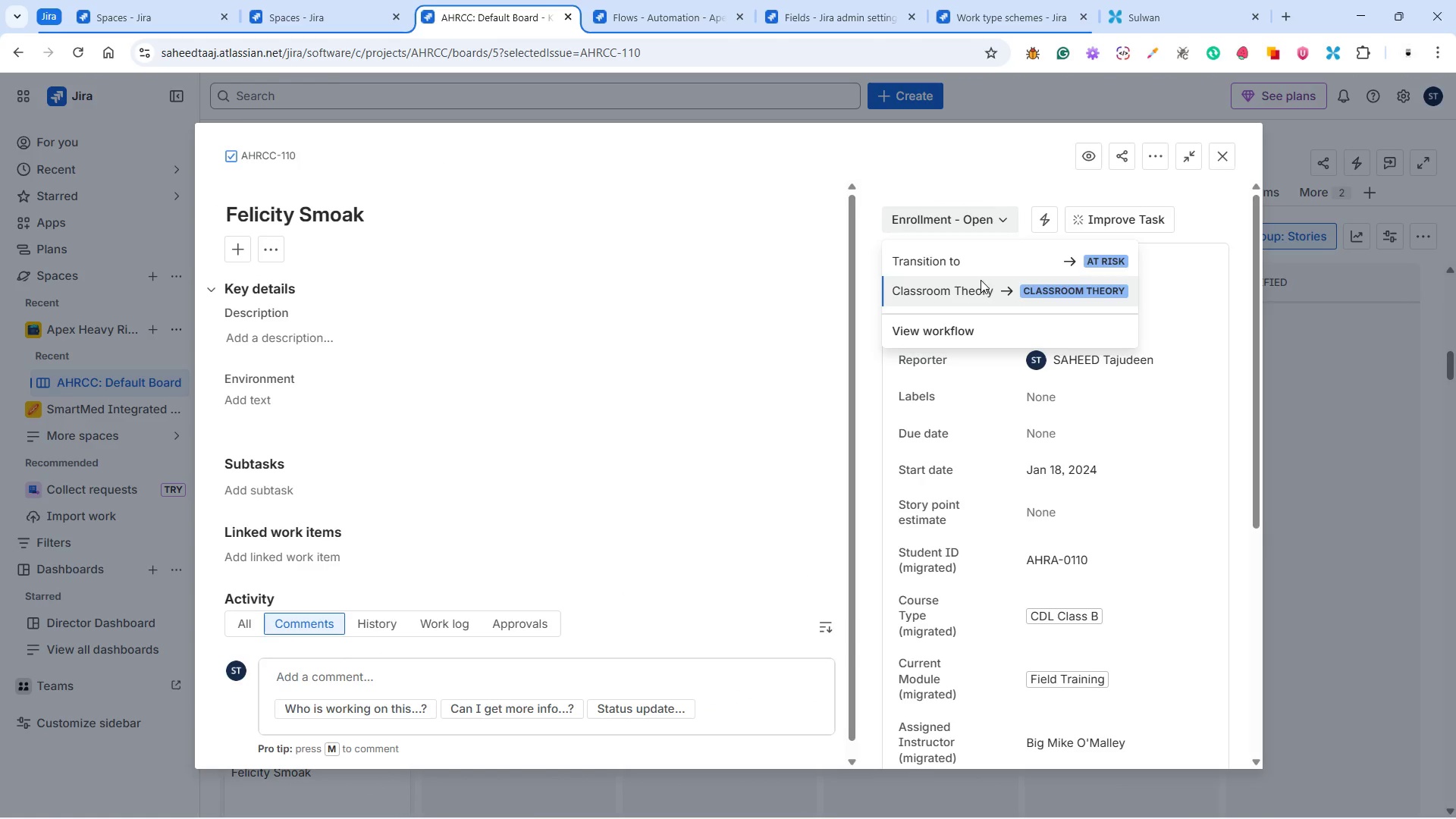 
left_click([977, 287])
 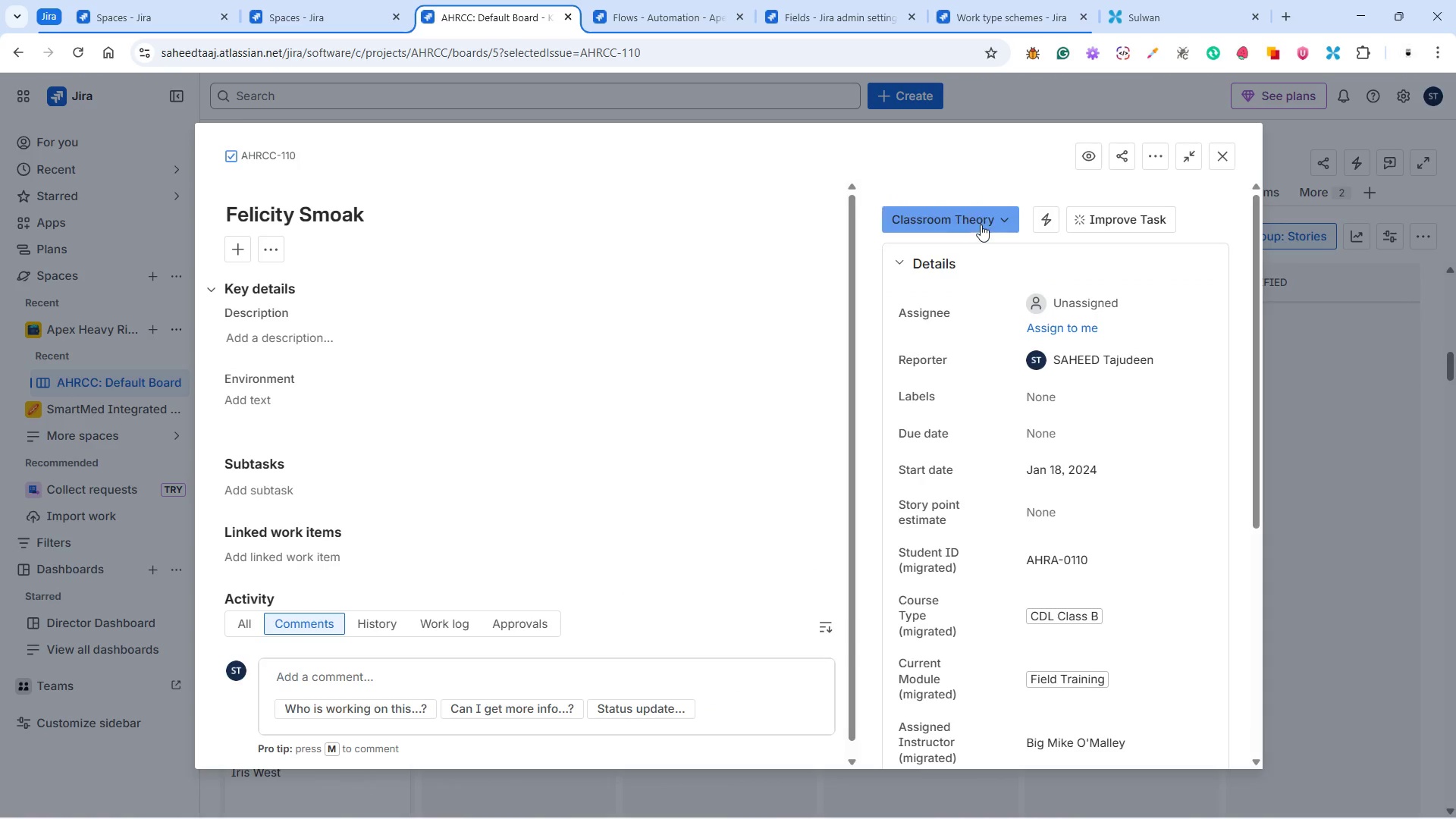 
left_click([990, 220])
 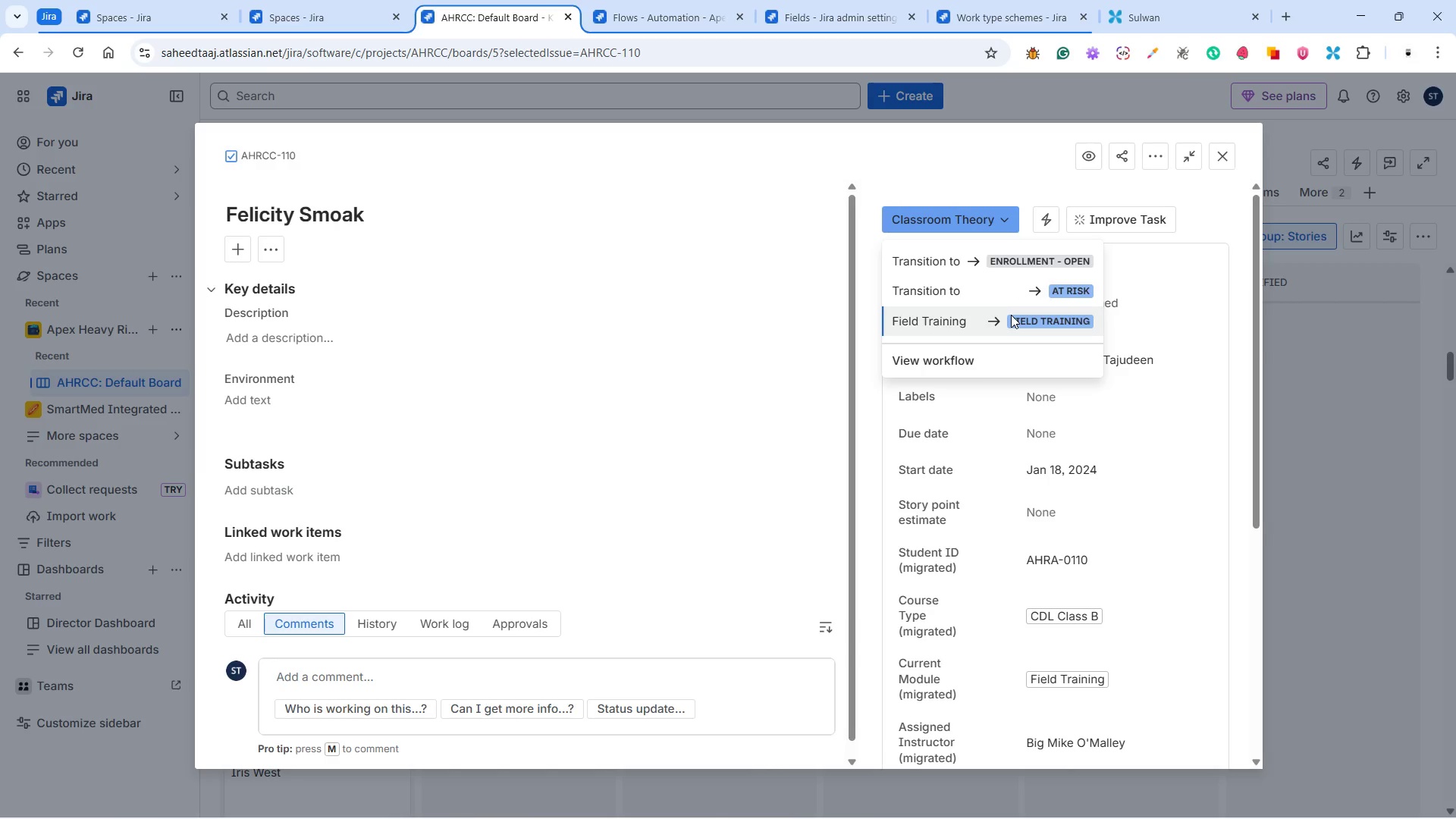 
left_click([1006, 322])
 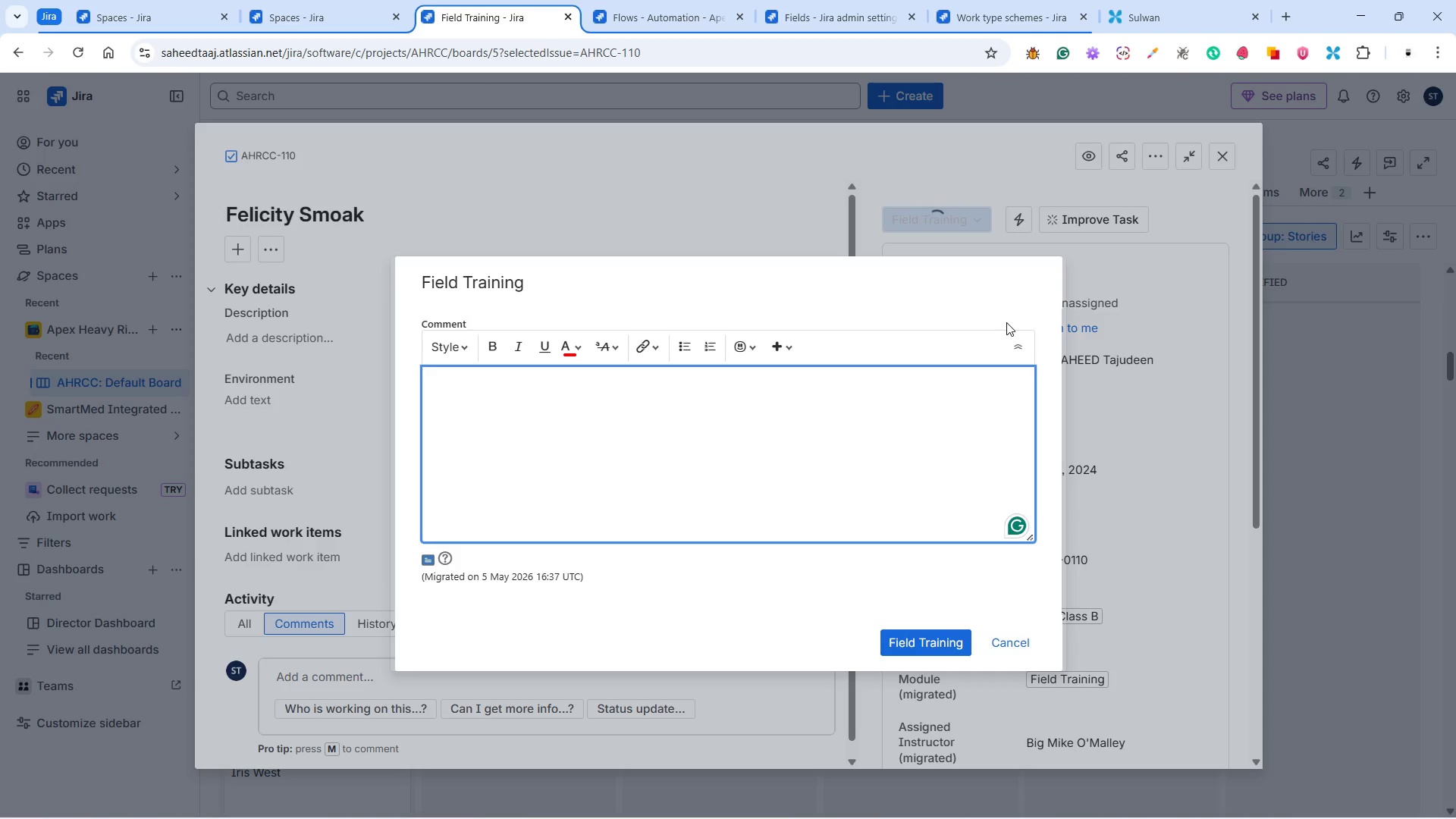 
left_click([913, 637])
 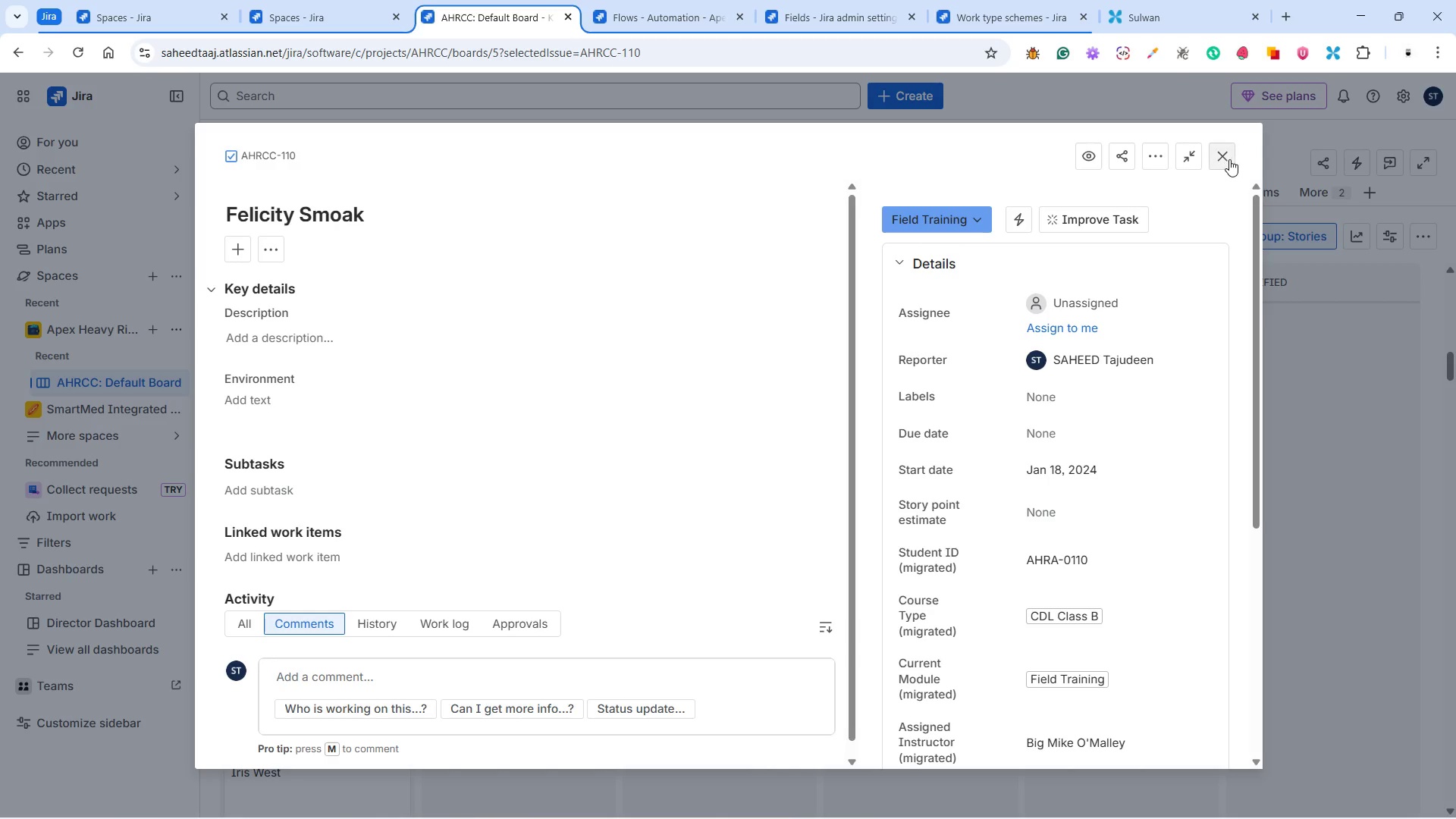 
wait(5.17)
 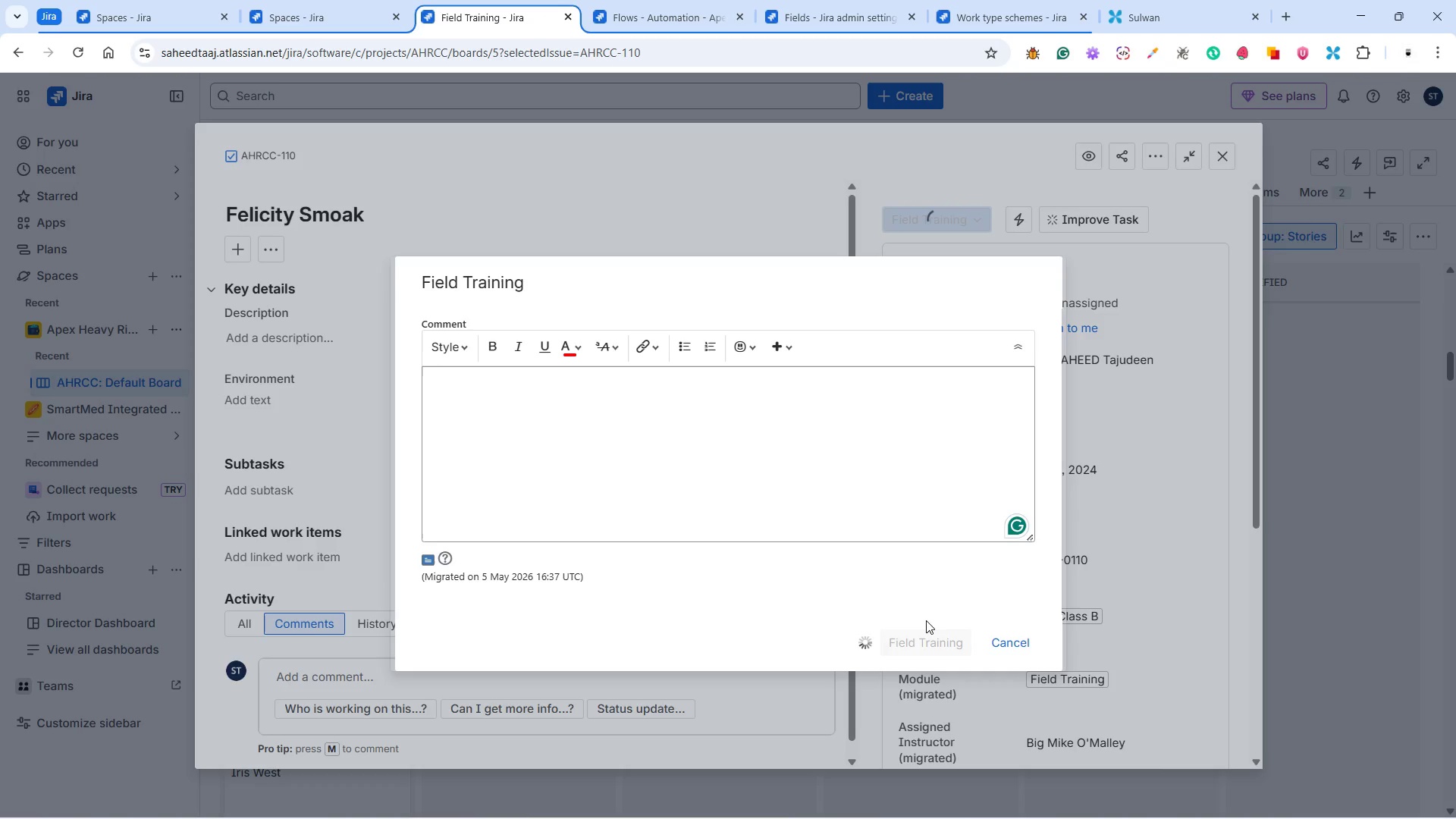 
left_click([1229, 159])
 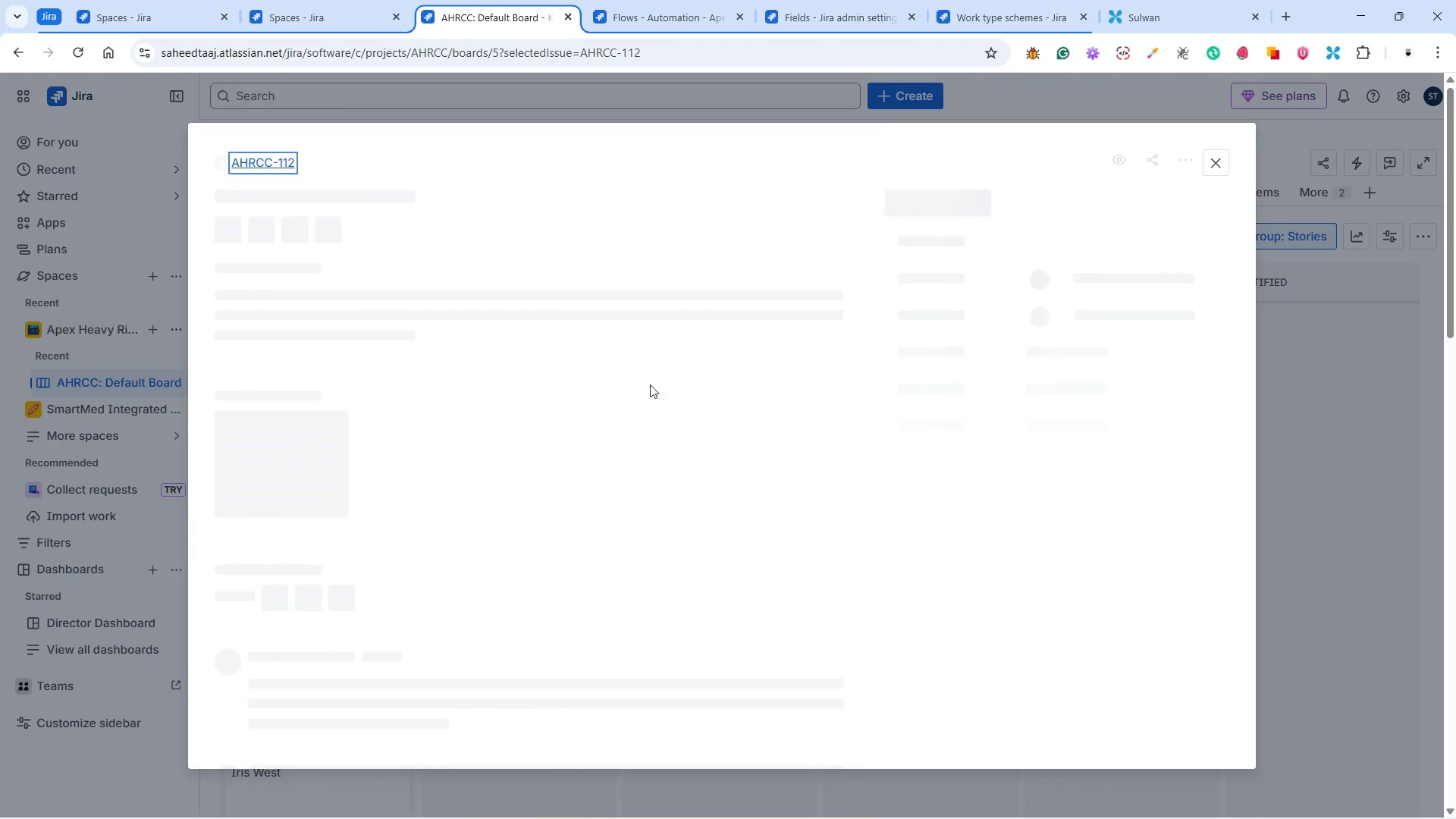 
wait(5.85)
 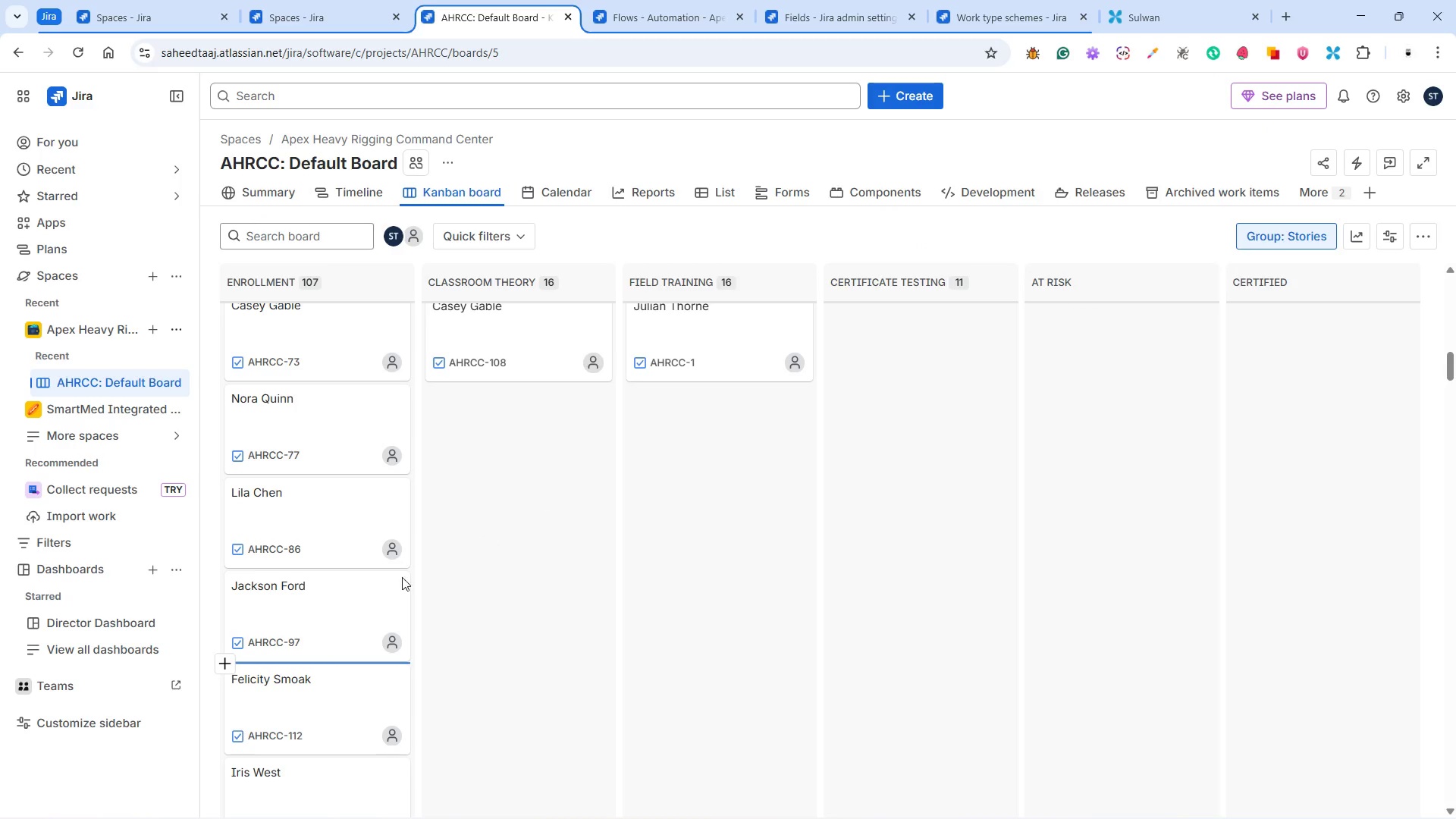 
mouse_move([1006, 308])
 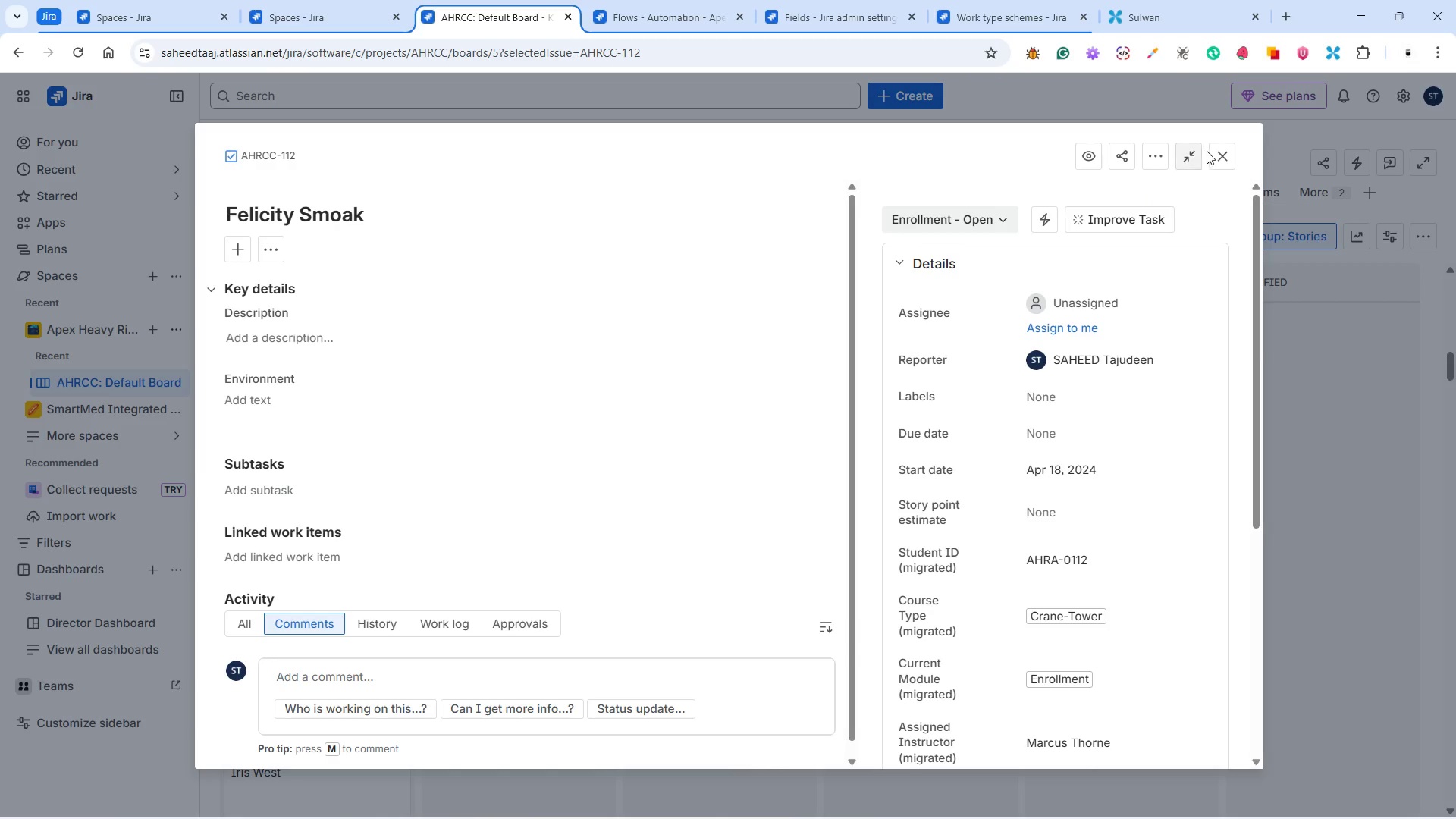 
left_click([1227, 149])
 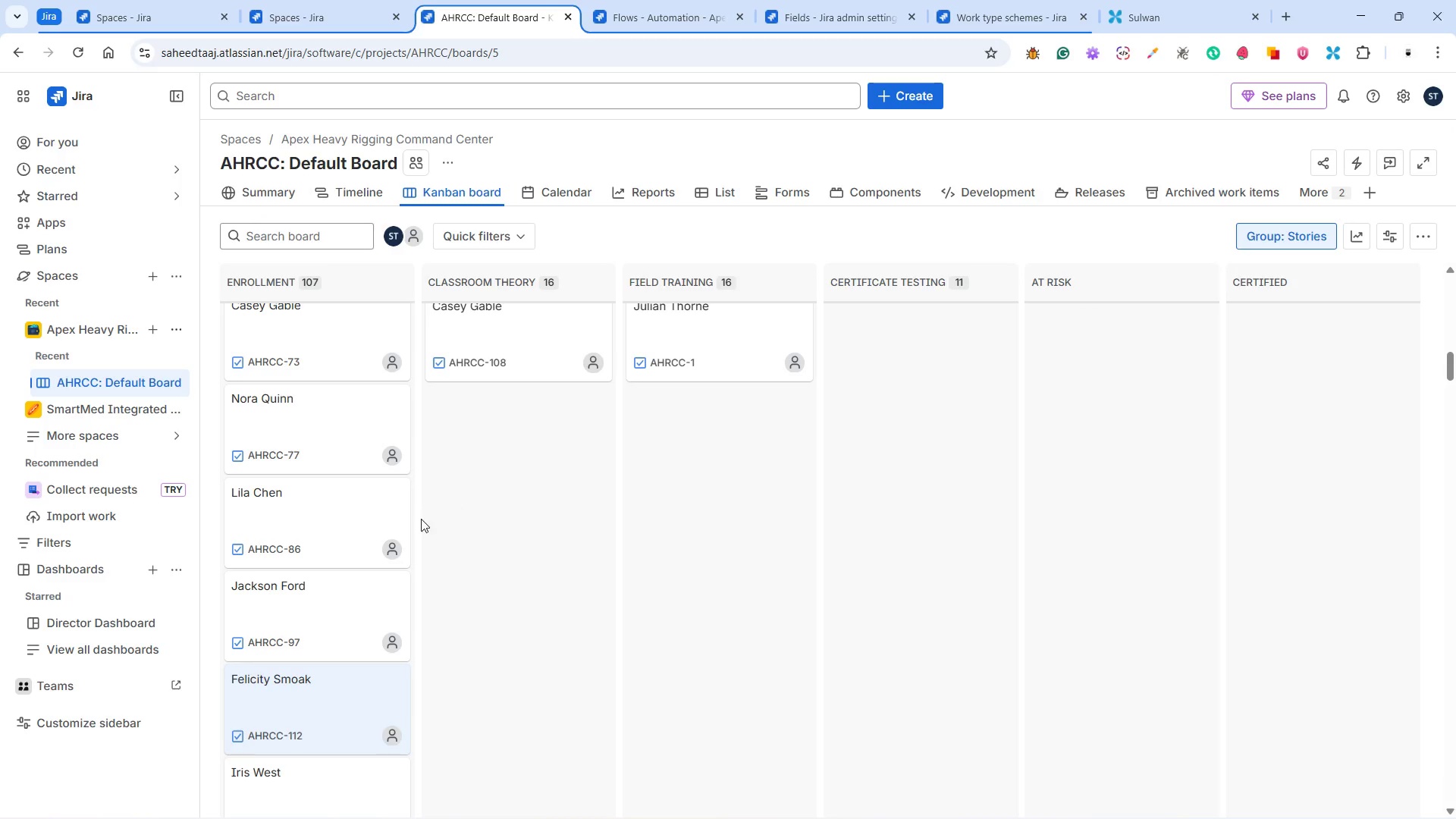 
scroll: coordinate [339, 503], scroll_direction: down, amount: 5.0
 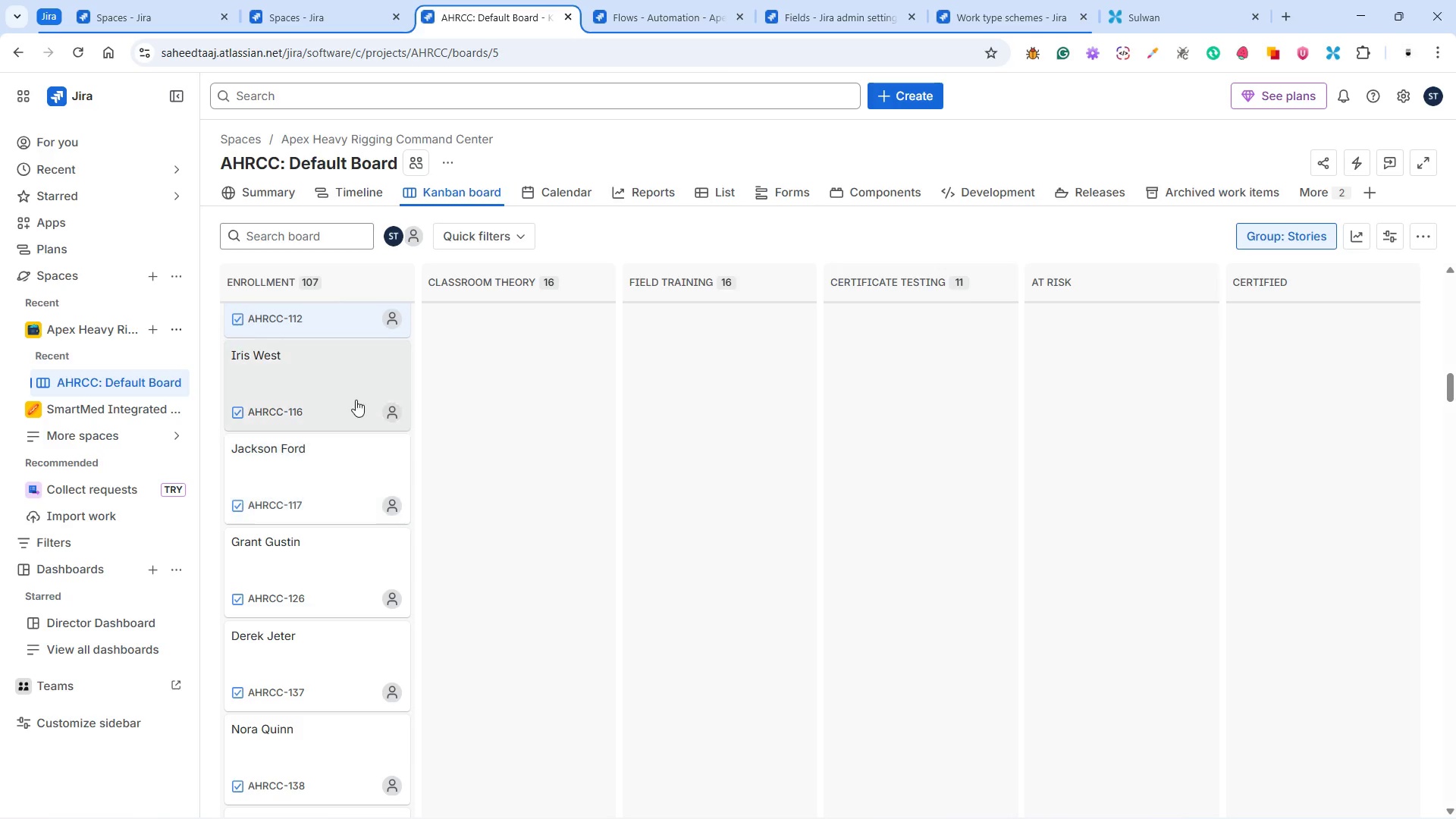 
left_click([355, 385])
 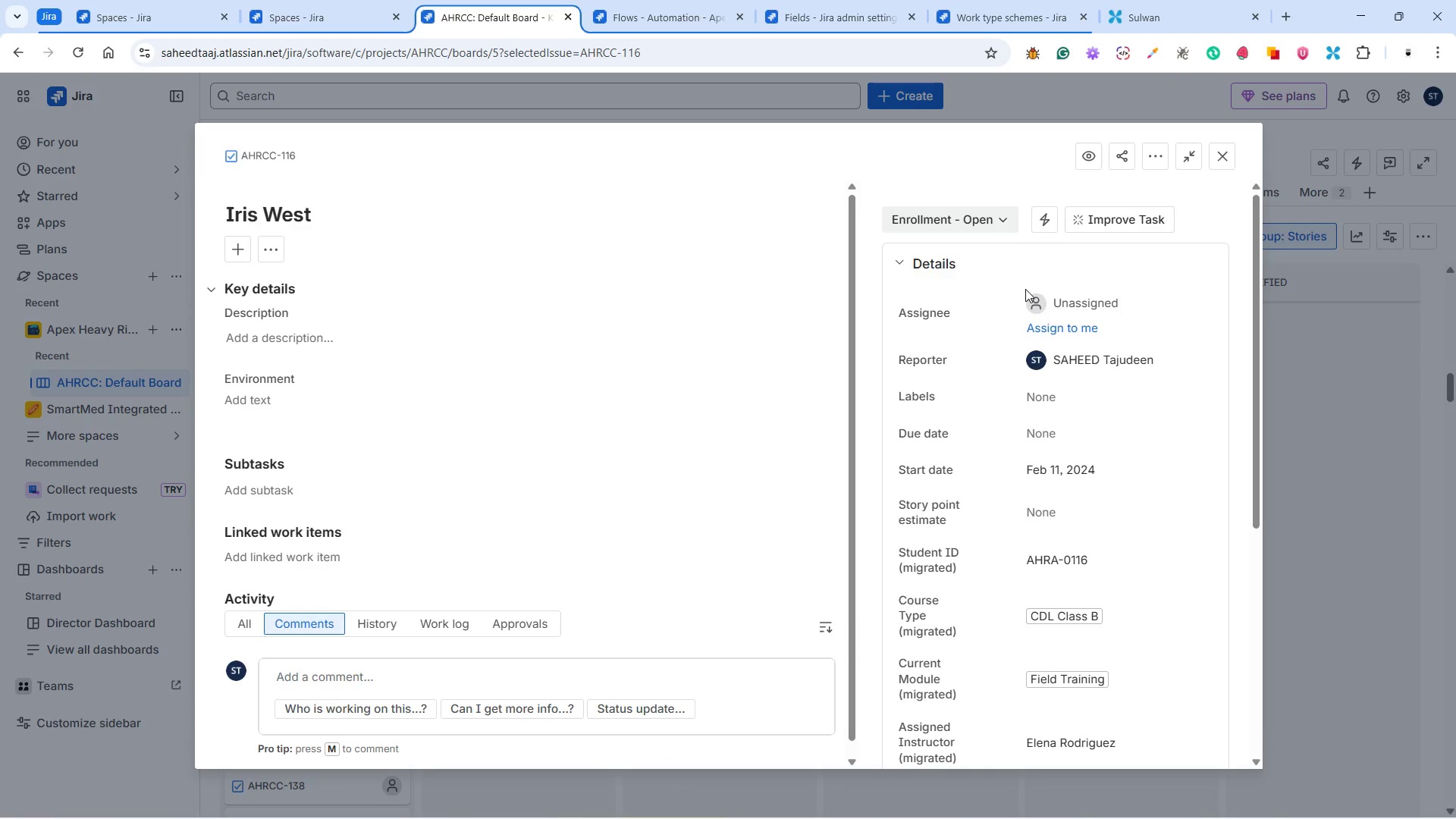 
wait(6.75)
 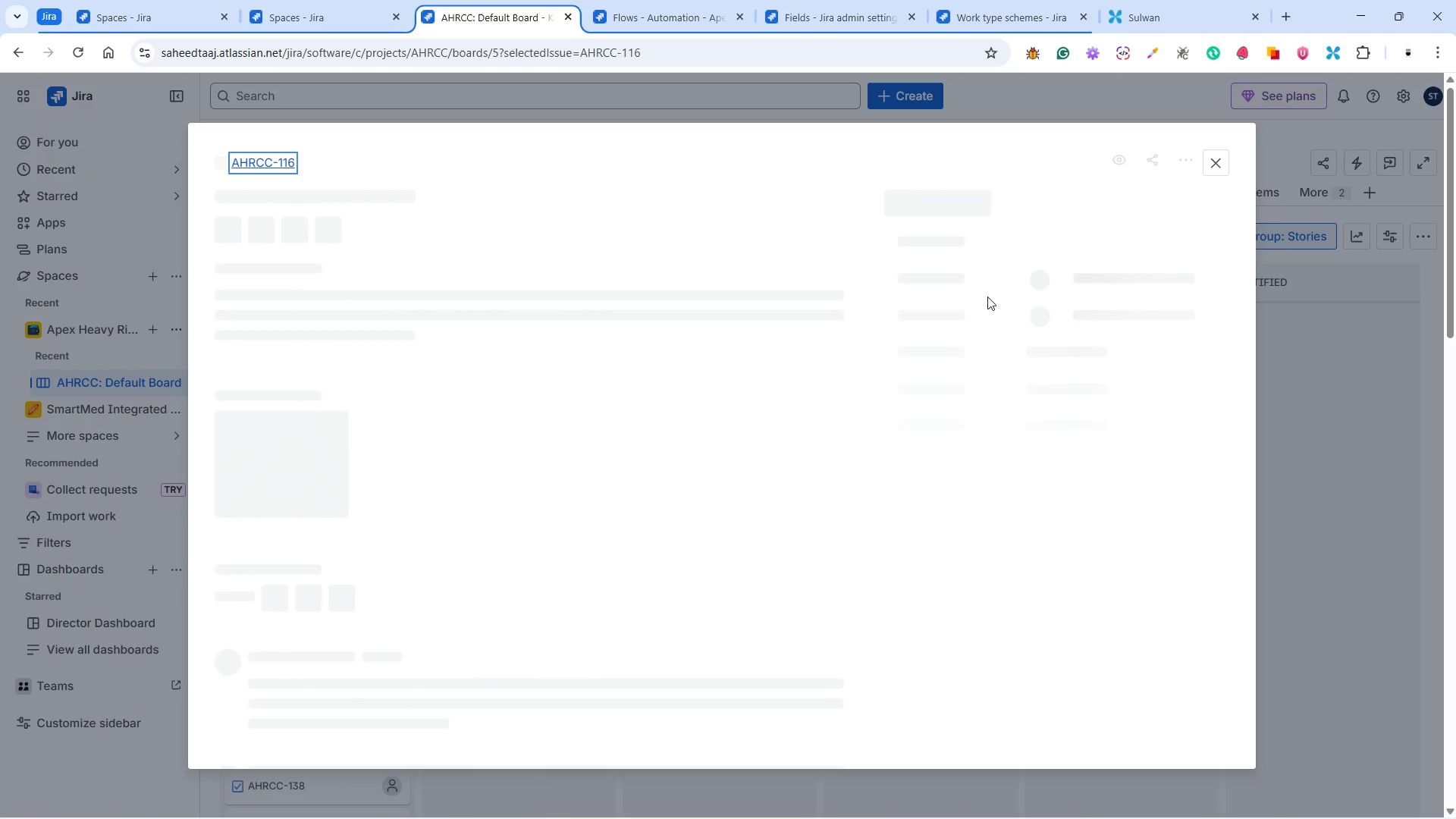 
left_click([985, 213])
 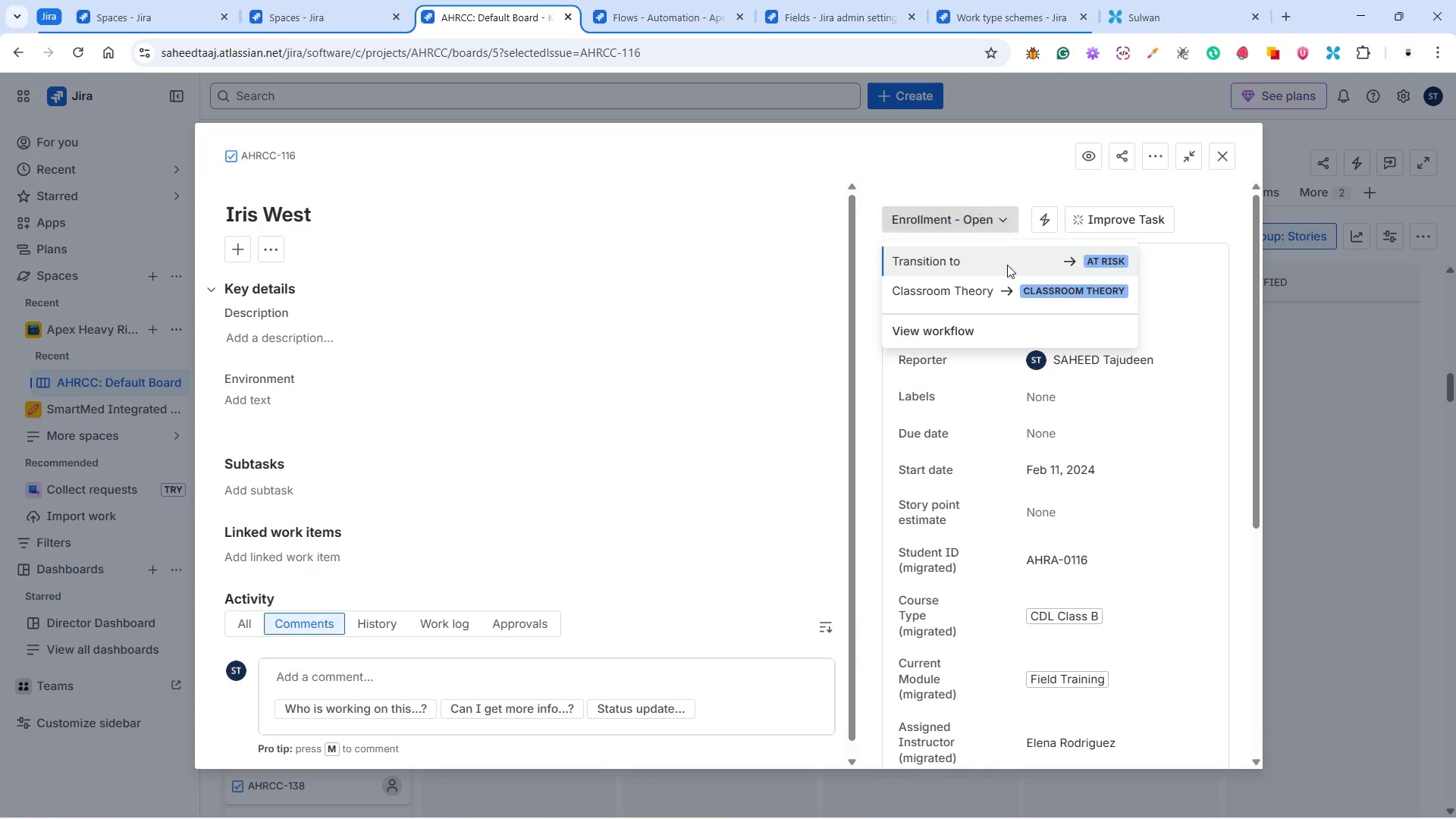 
left_click([1001, 300])
 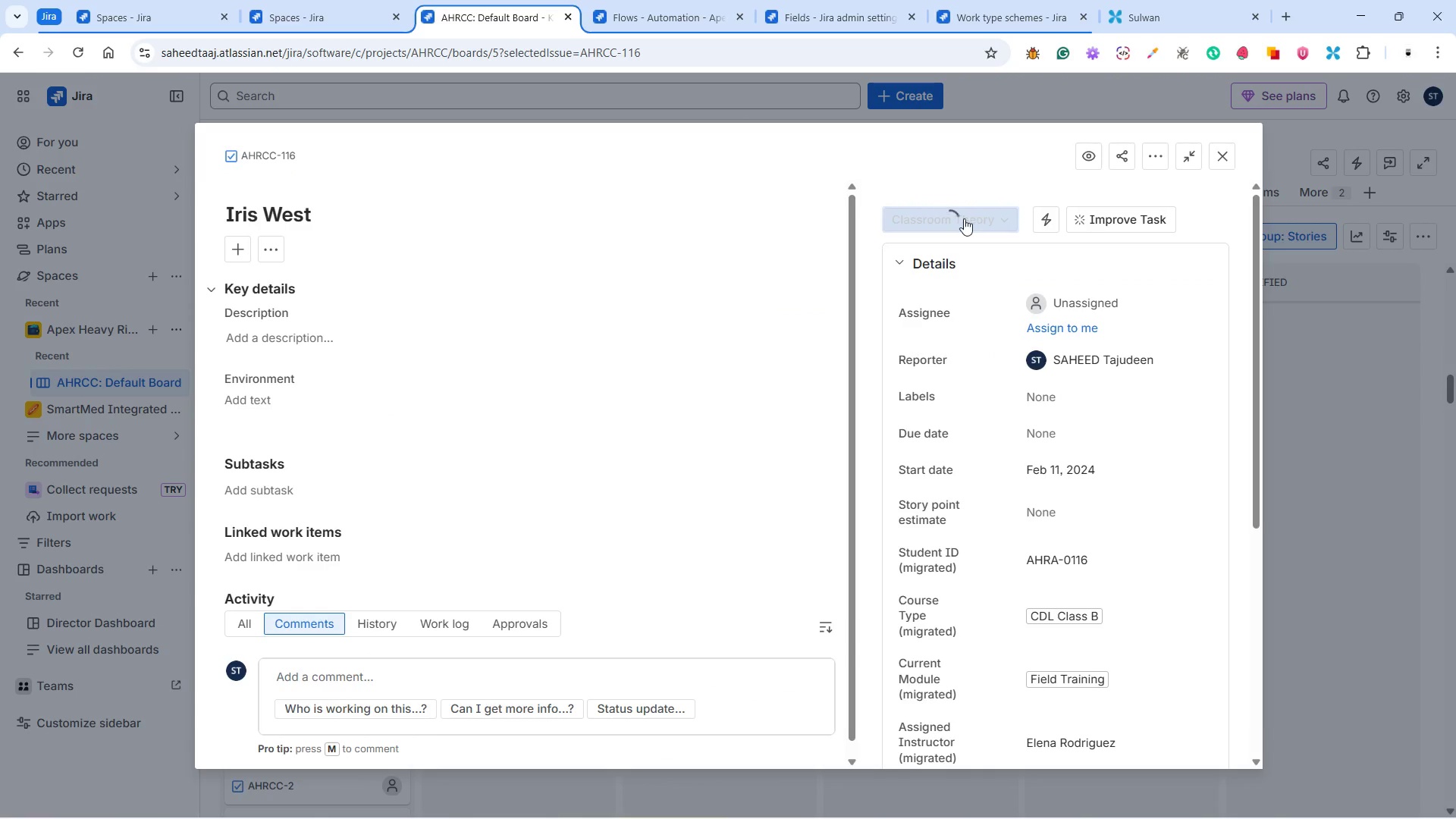 
left_click([964, 218])
 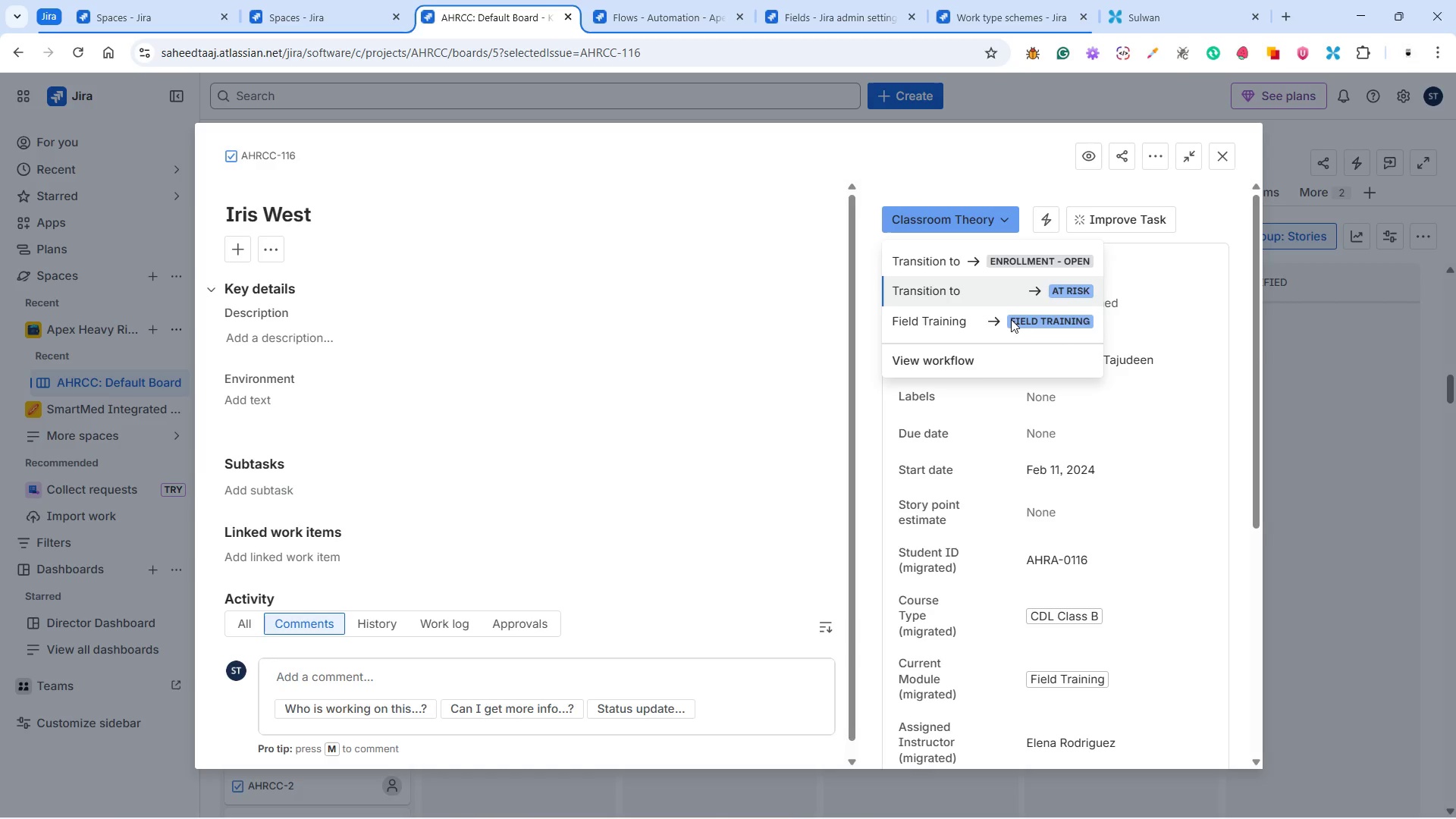 
left_click([1012, 321])
 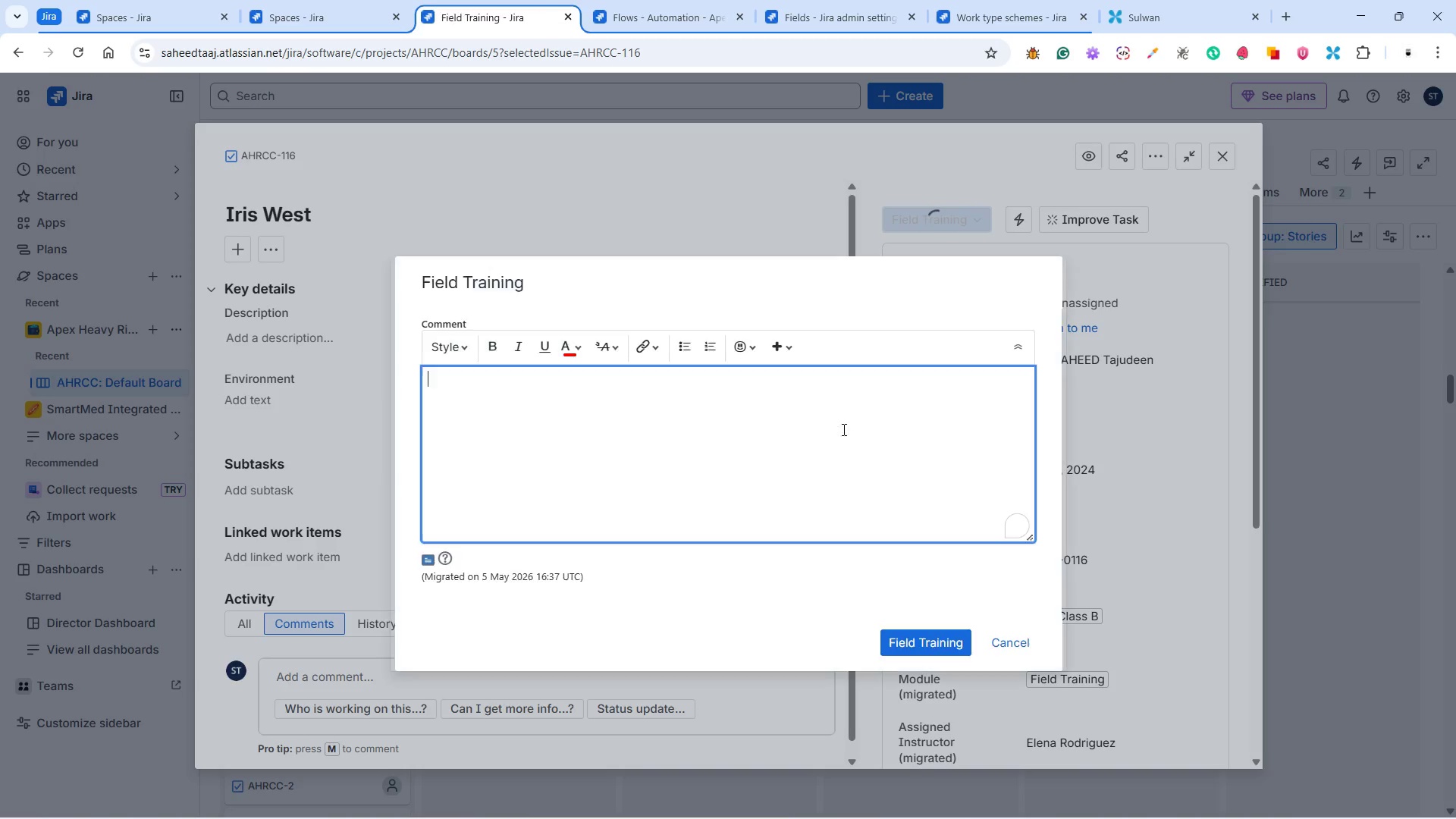 
left_click([914, 642])
 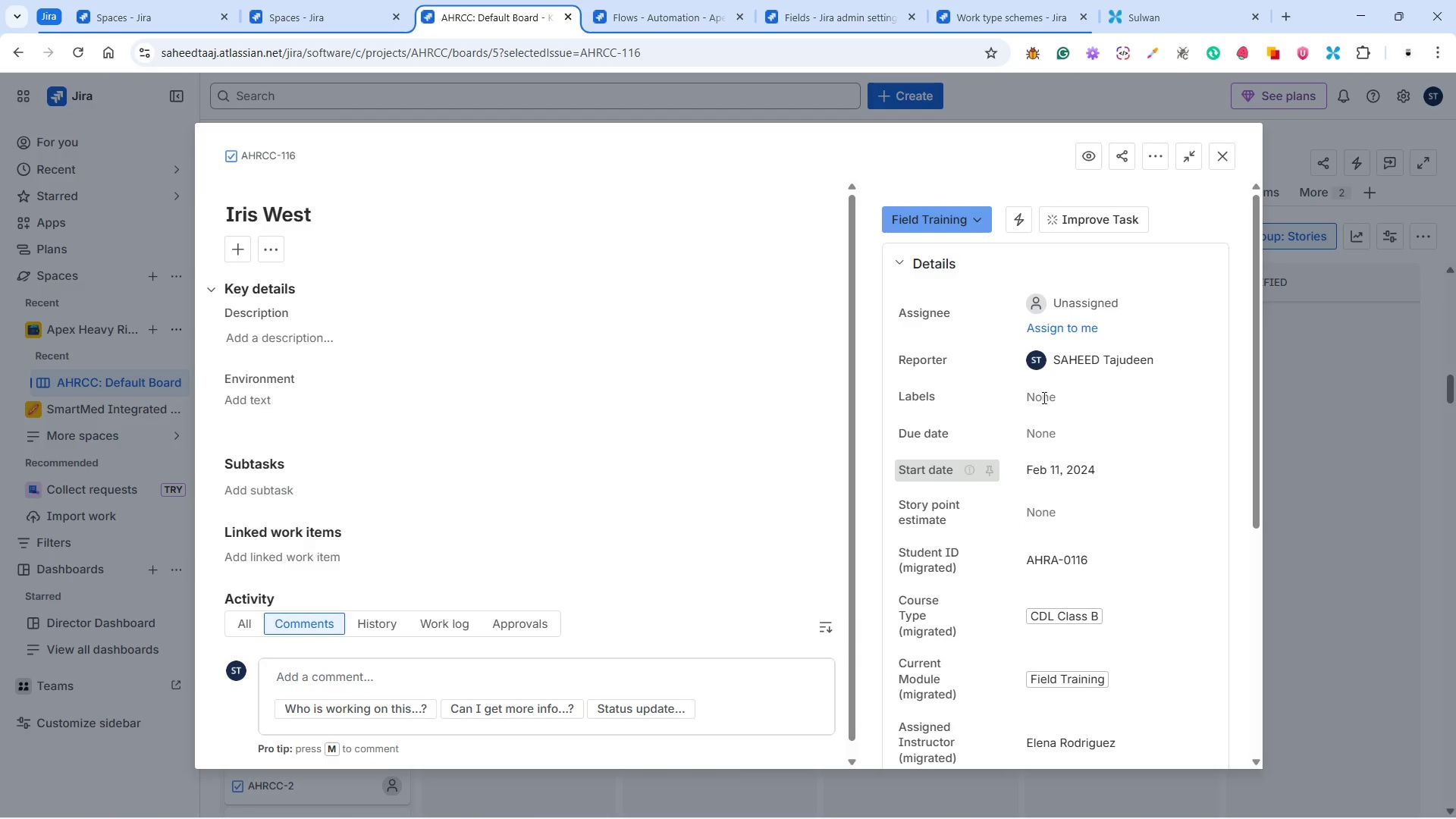 
left_click([1226, 159])
 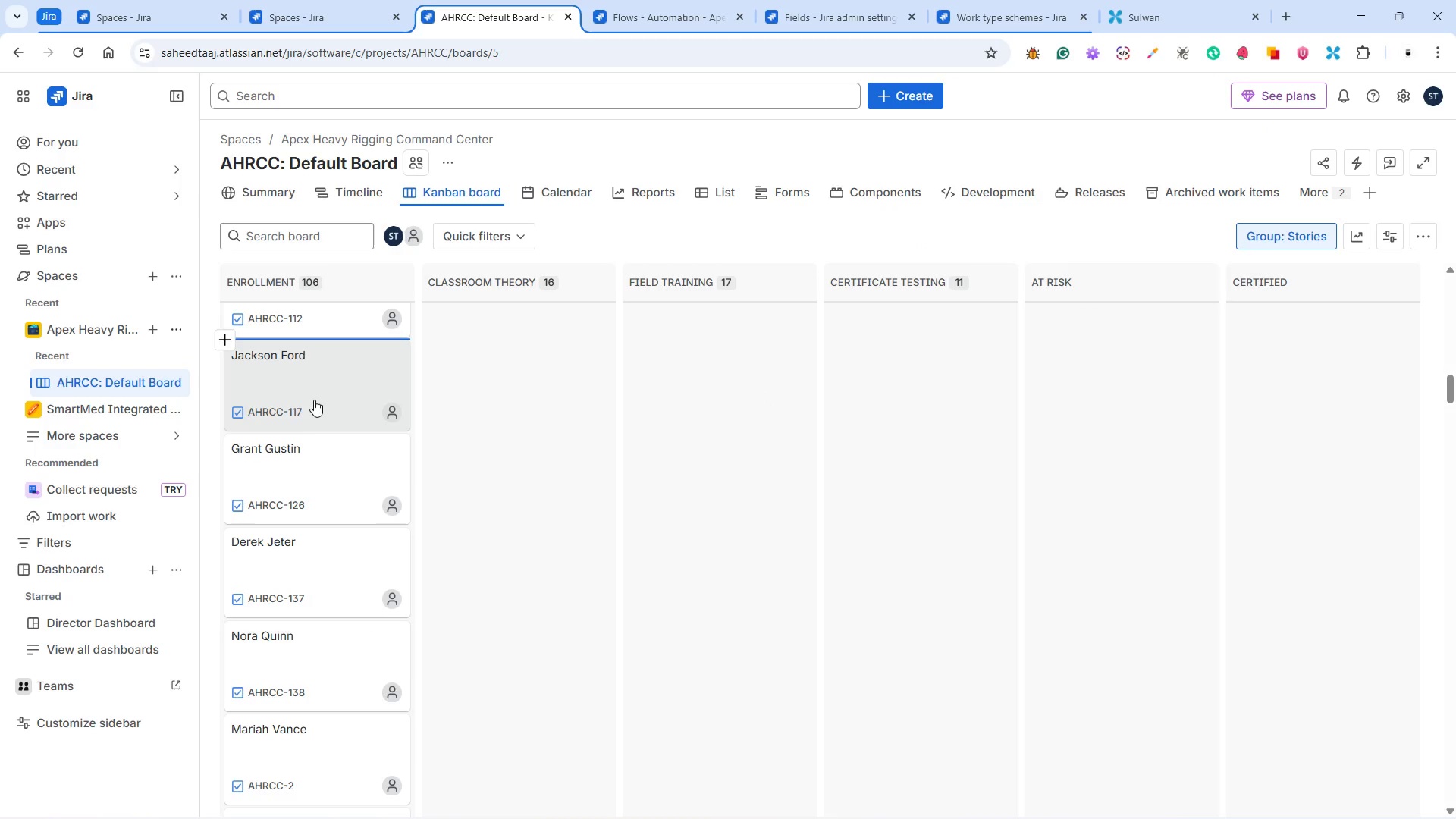 
left_click([315, 398])
 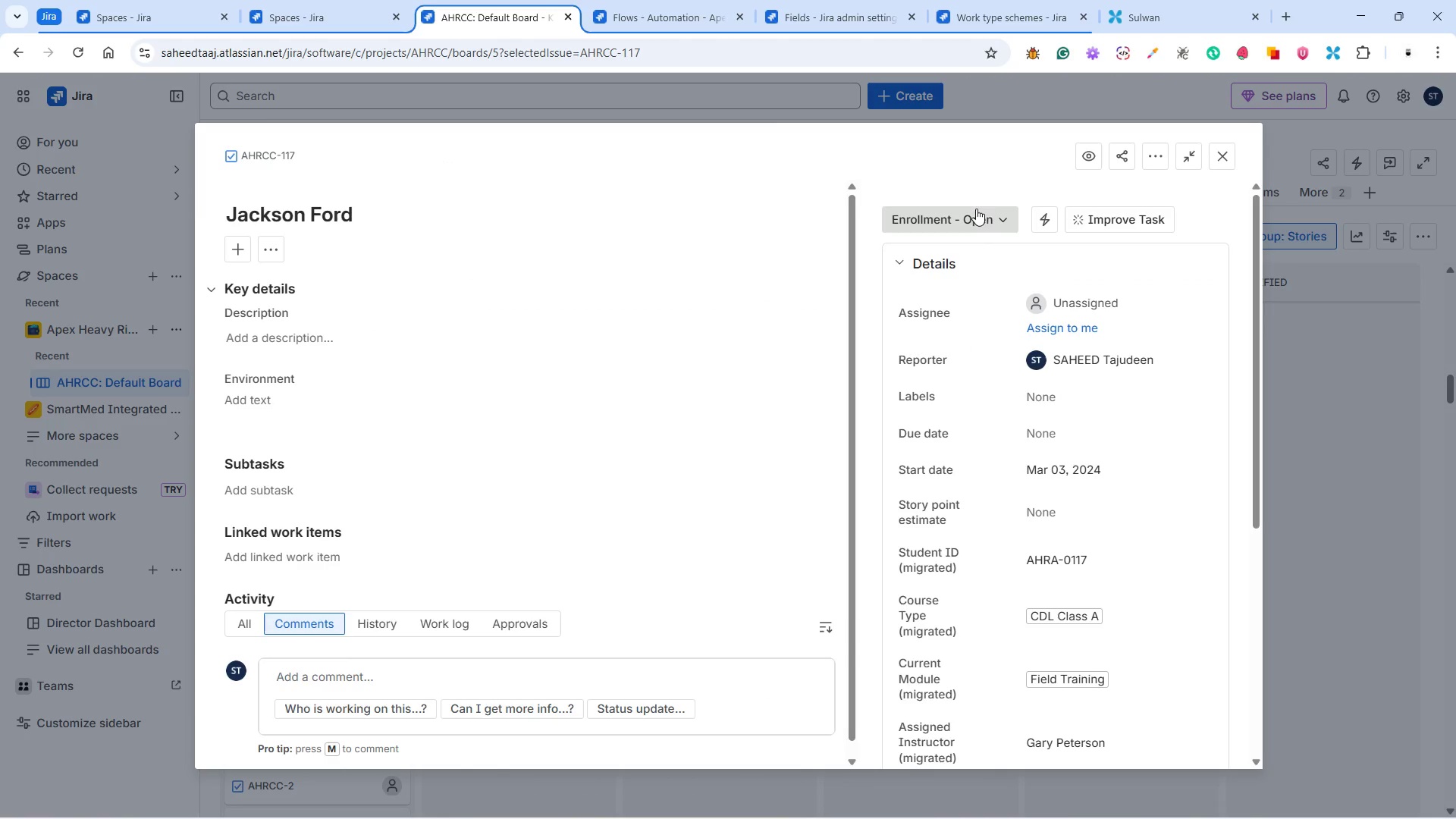 
left_click([974, 215])
 